 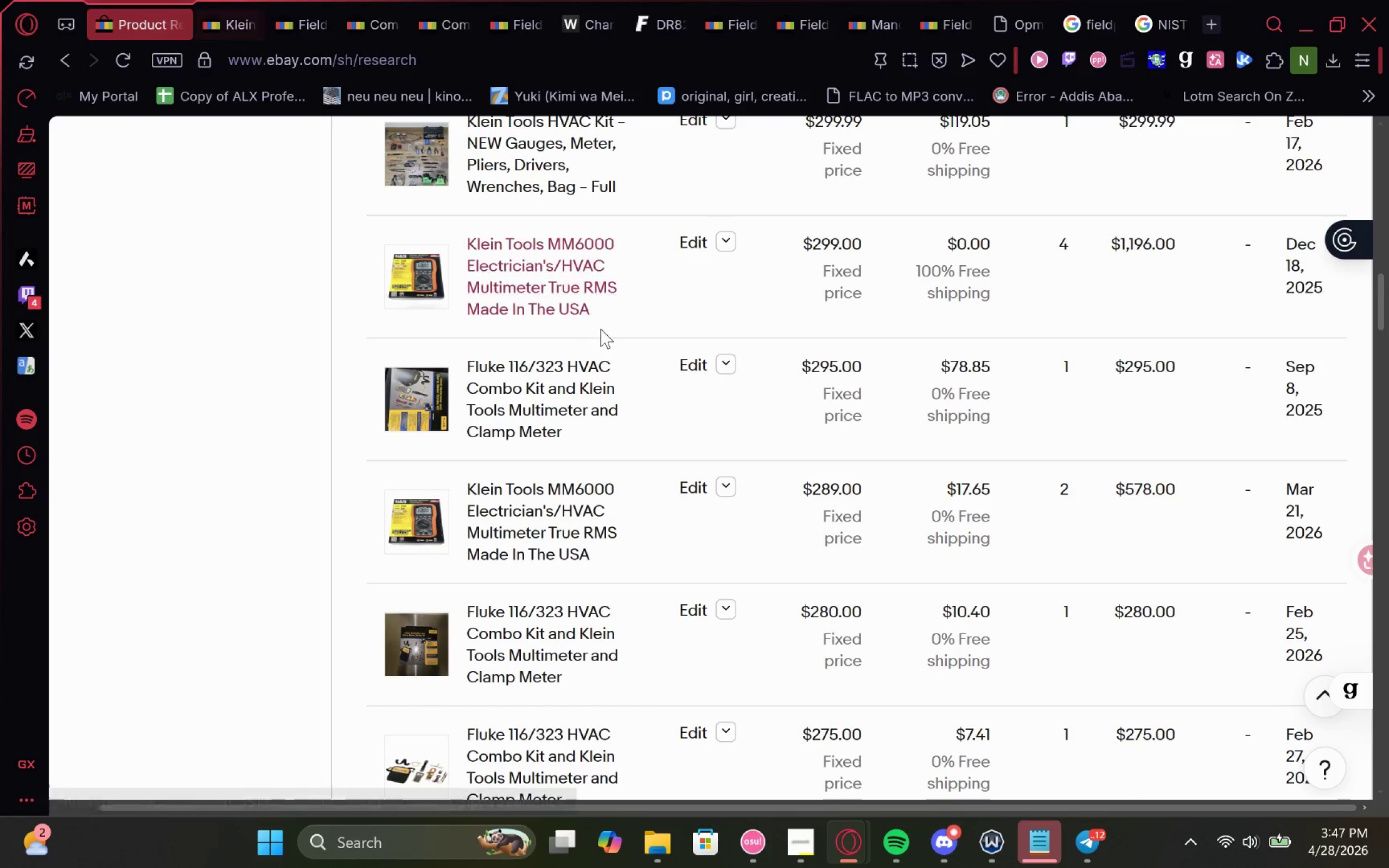 
double_click([515, 446])
 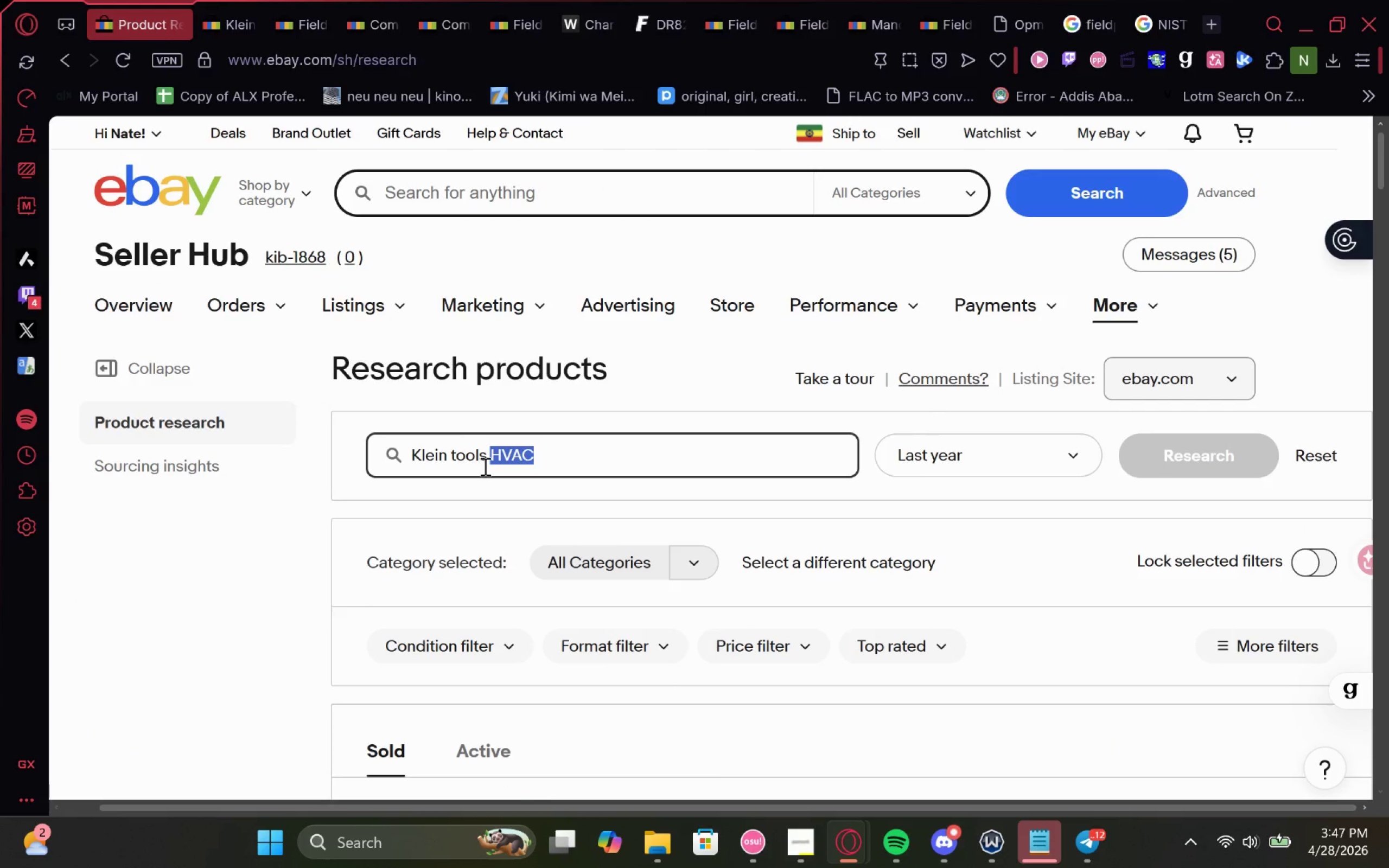 
type(manometer)
 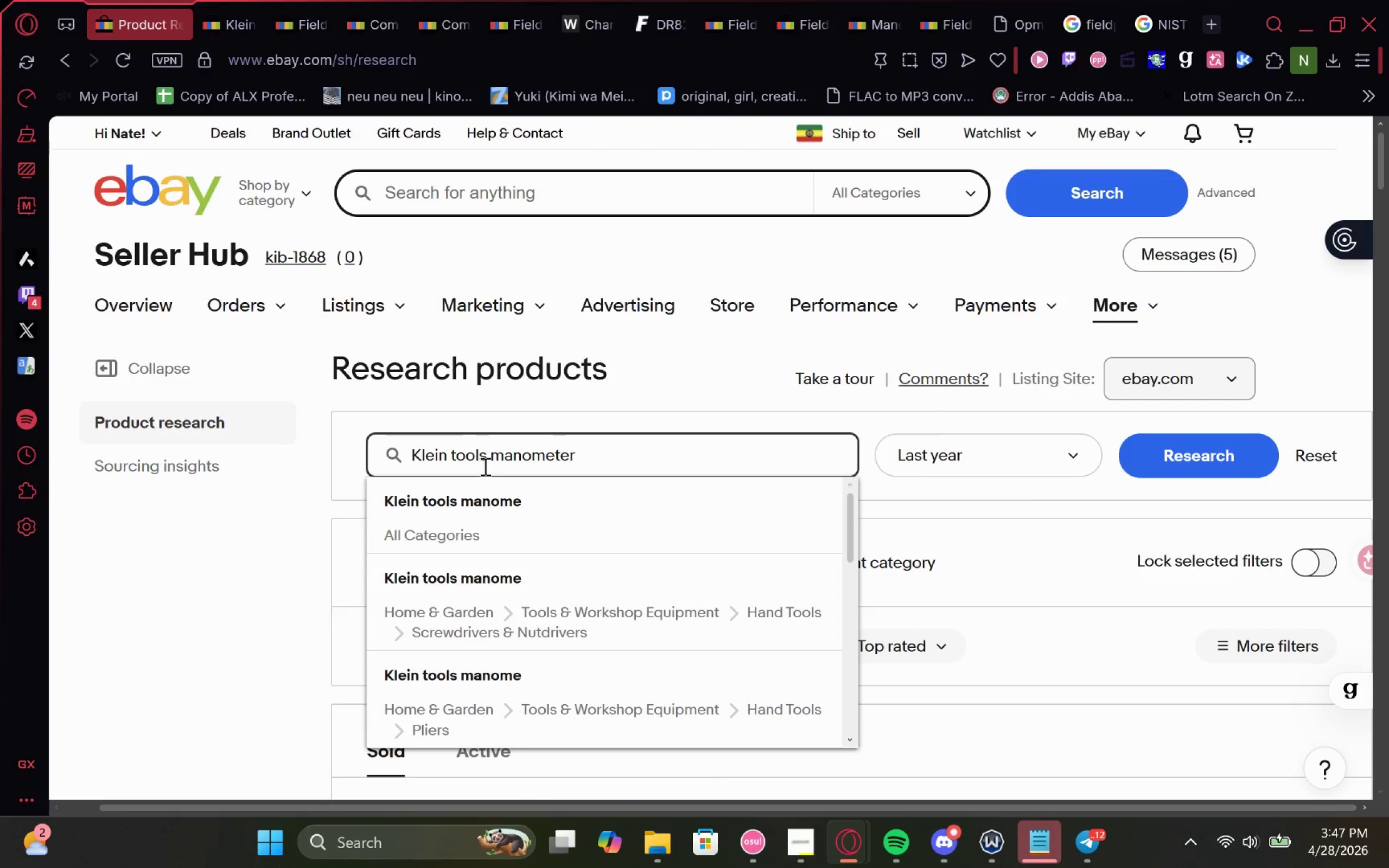 
key(Enter)
 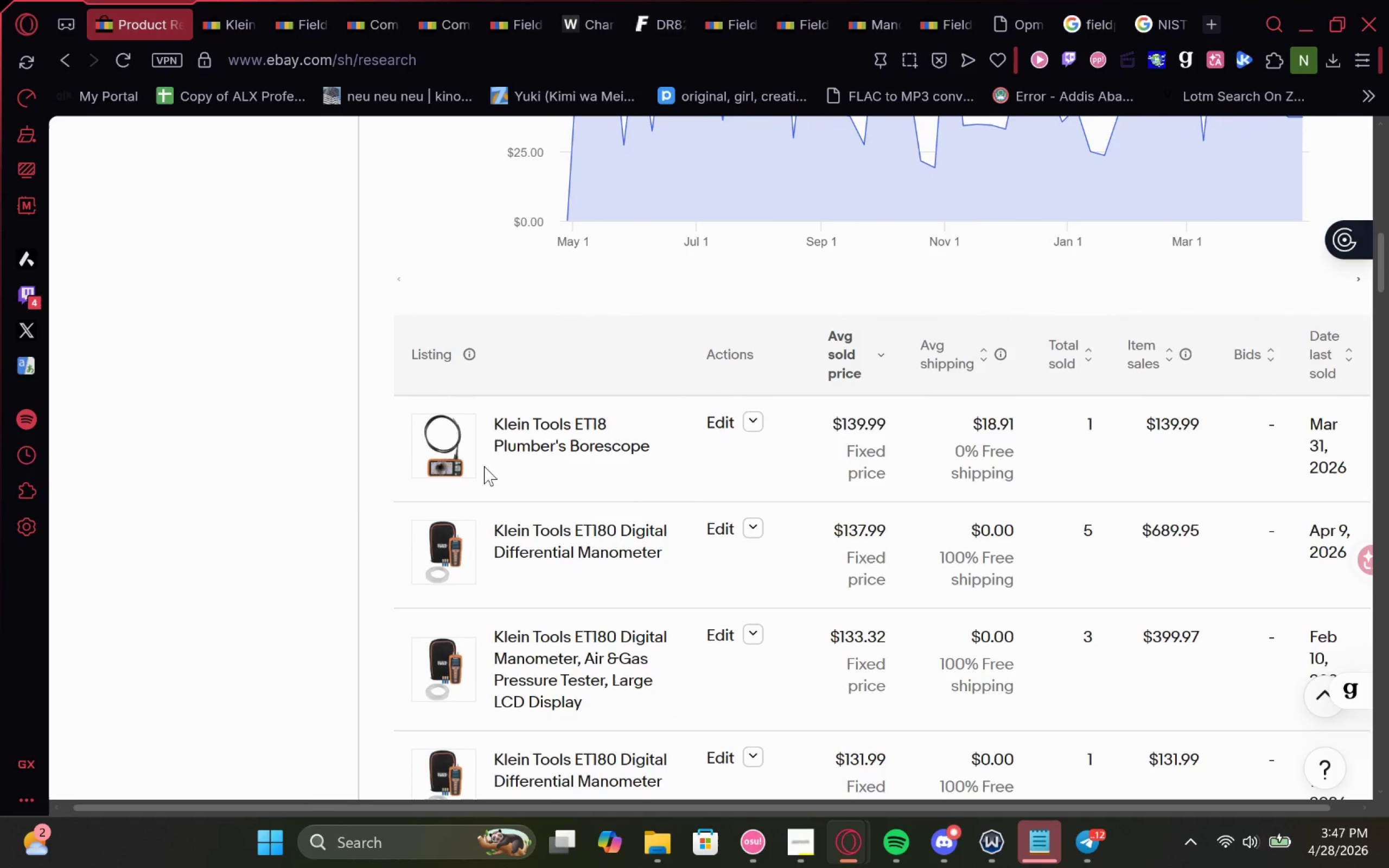 
wait(10.83)
 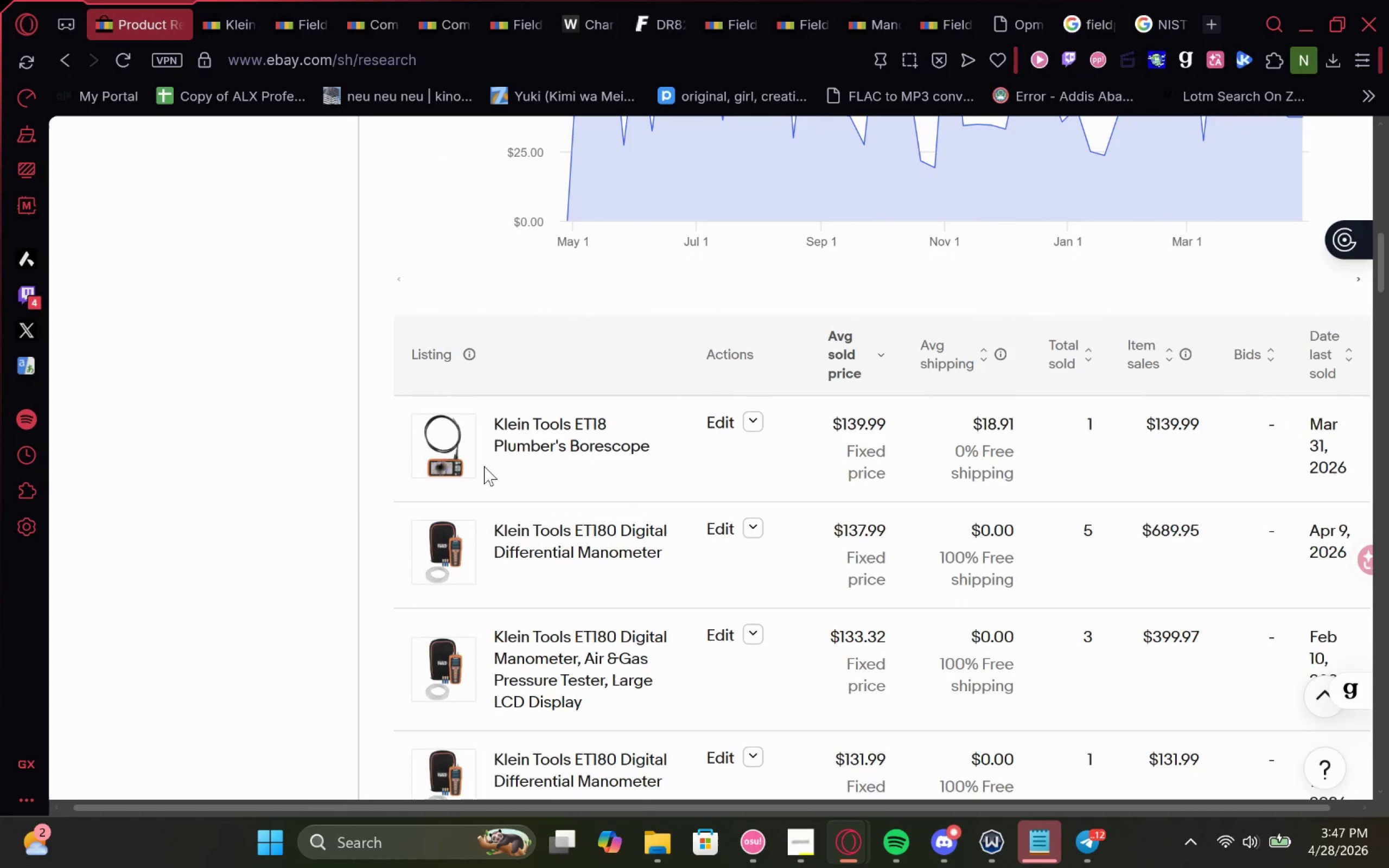 
left_click([1063, 358])
 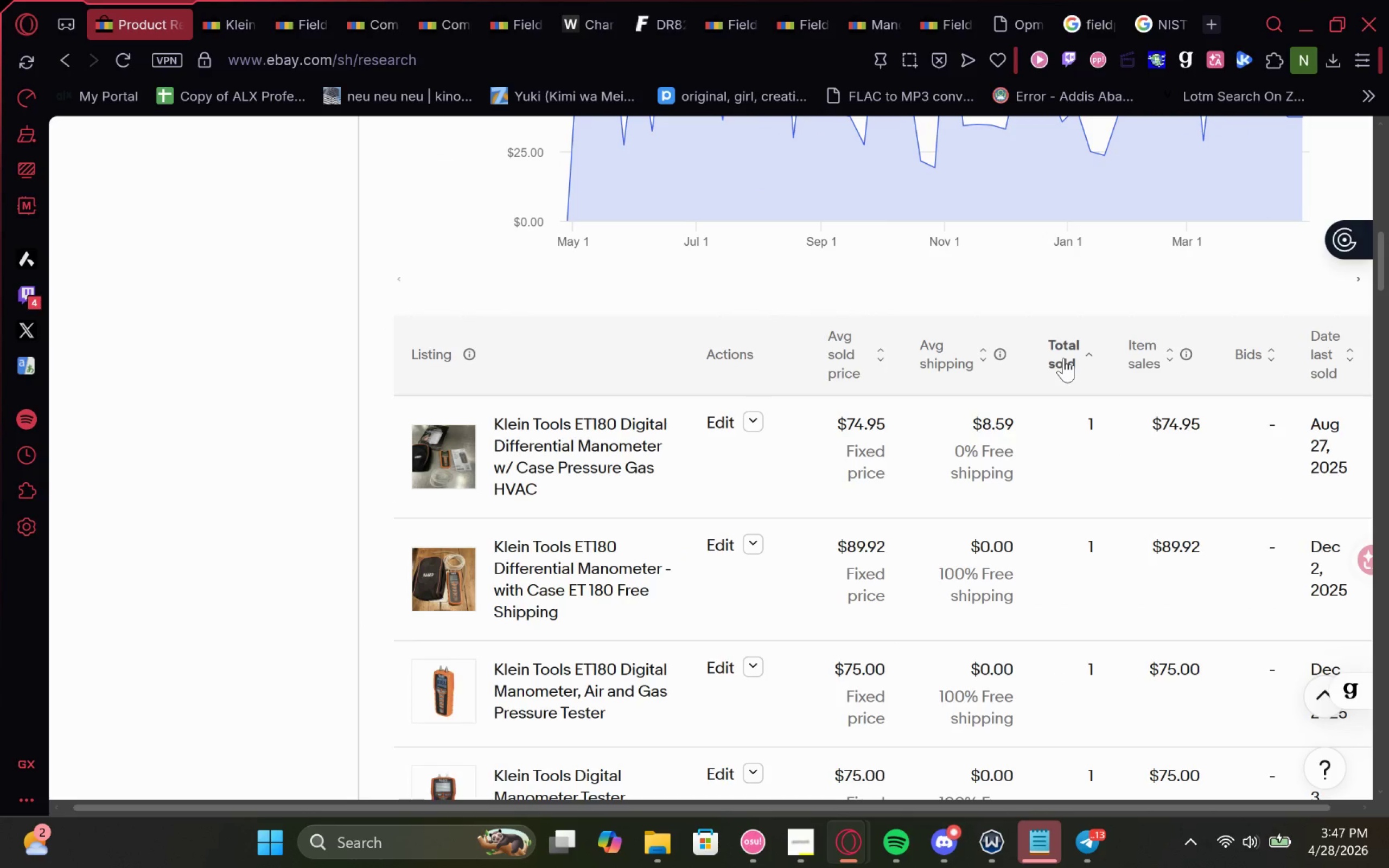 
left_click([1063, 358])
 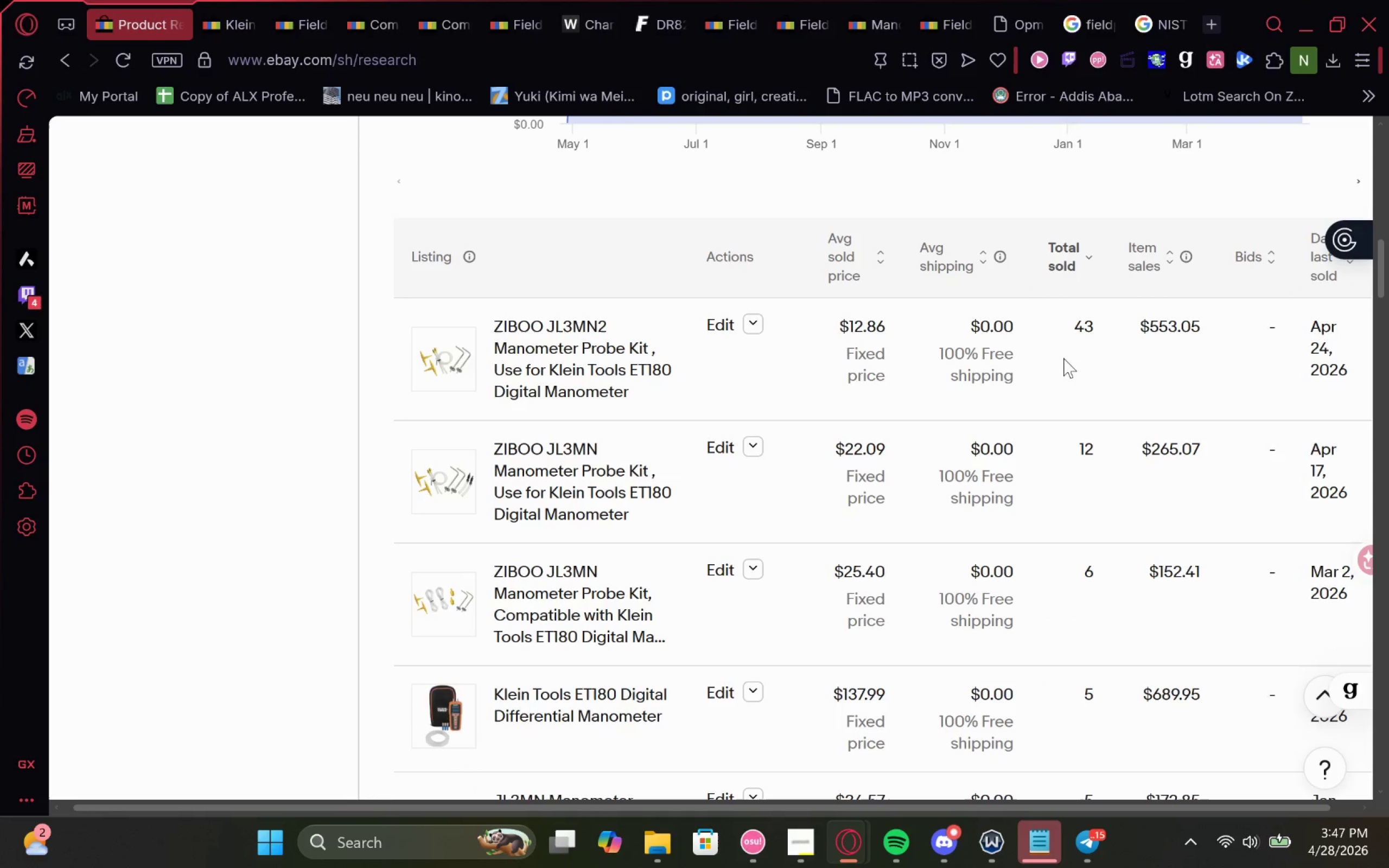 
wait(12.26)
 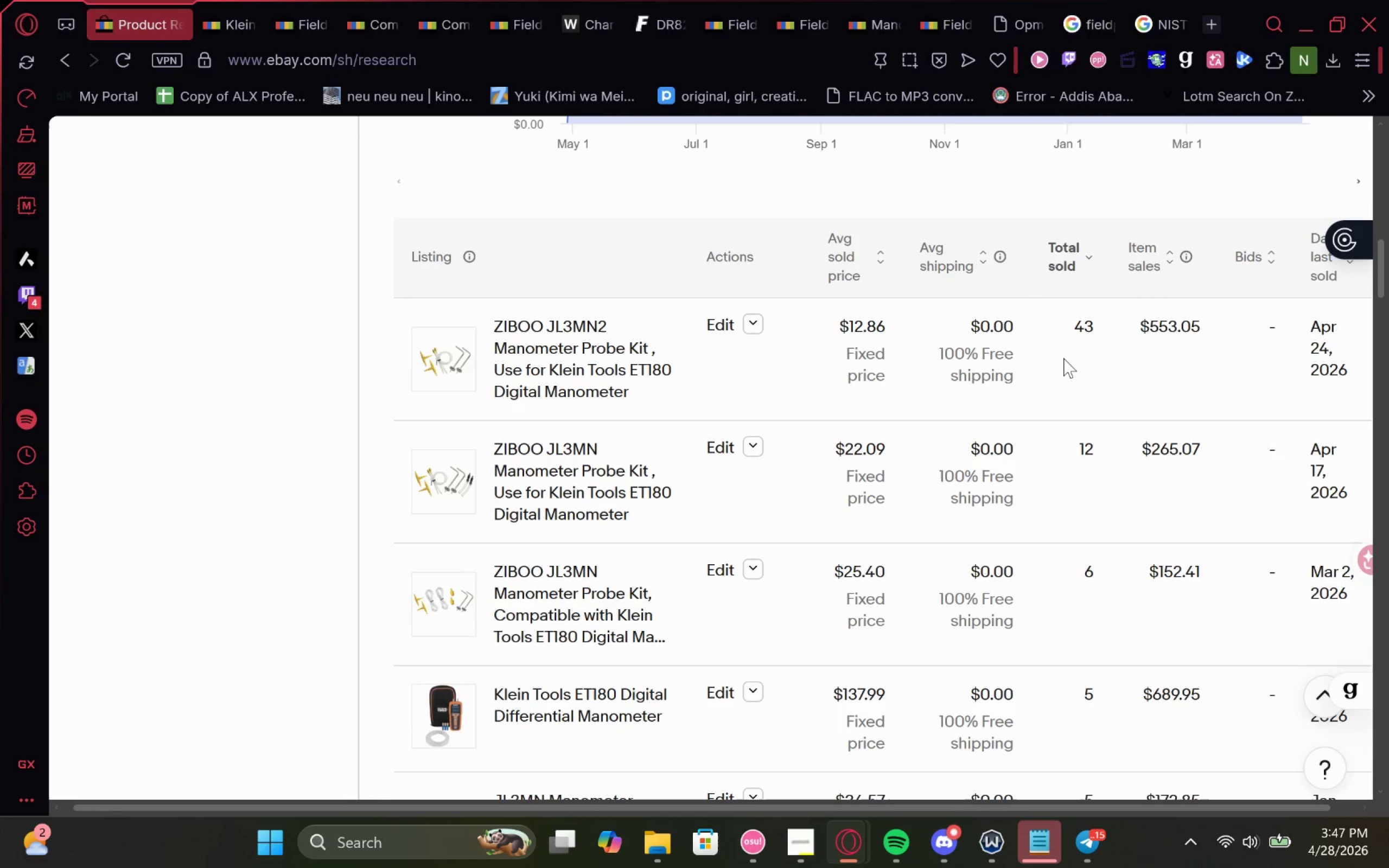 
left_click([605, 575])
 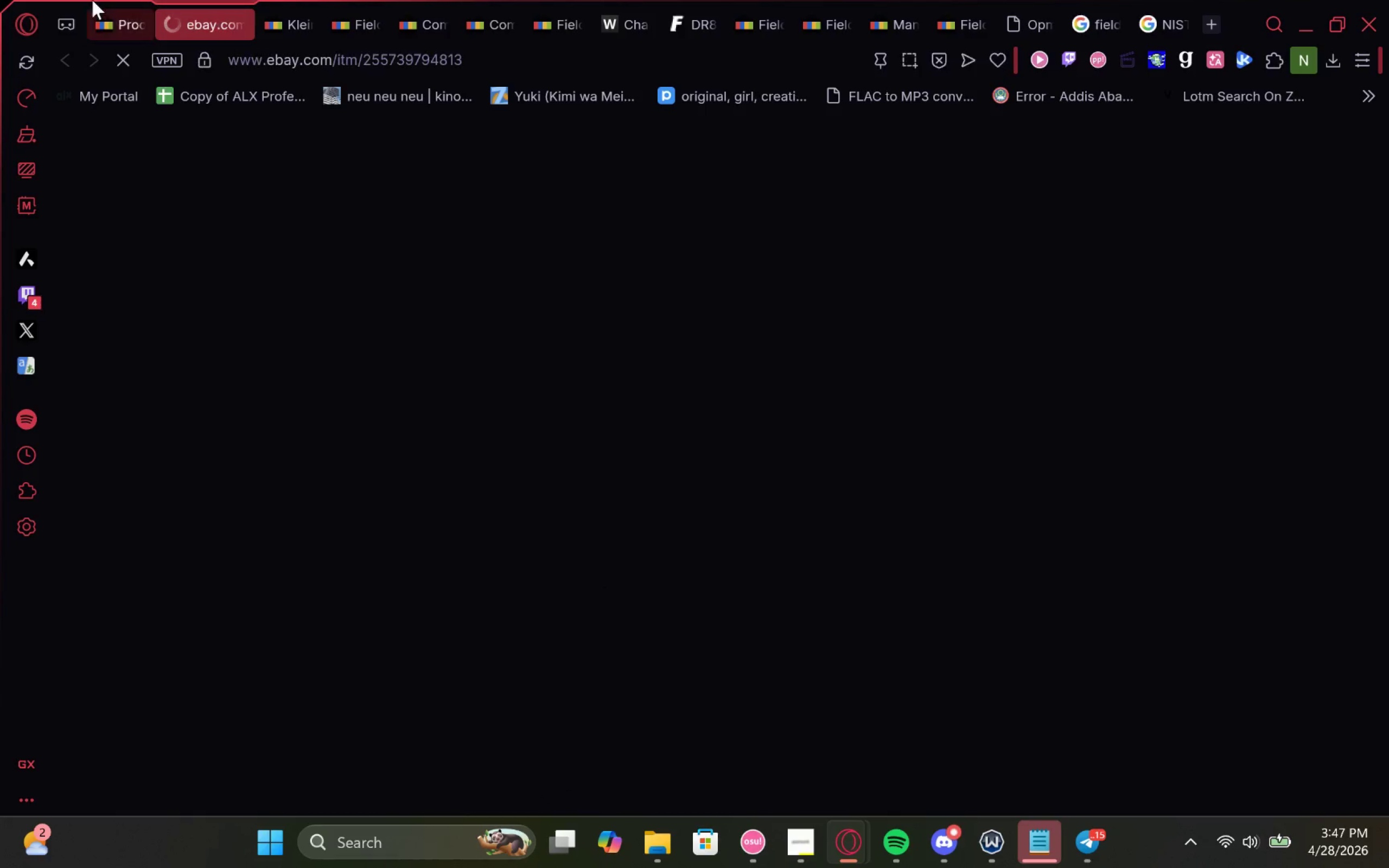 
left_click([93, 0])
 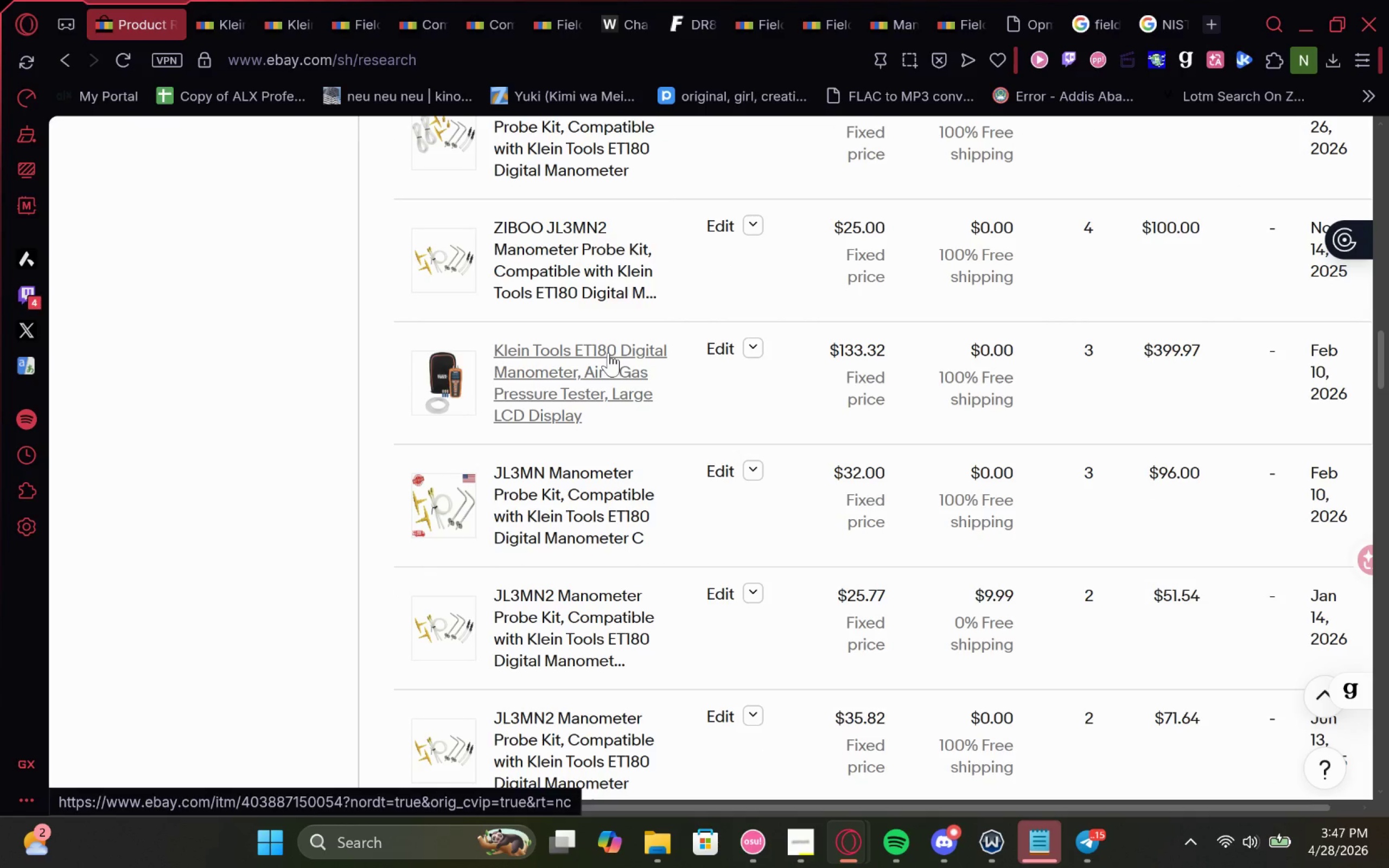 
wait(5.66)
 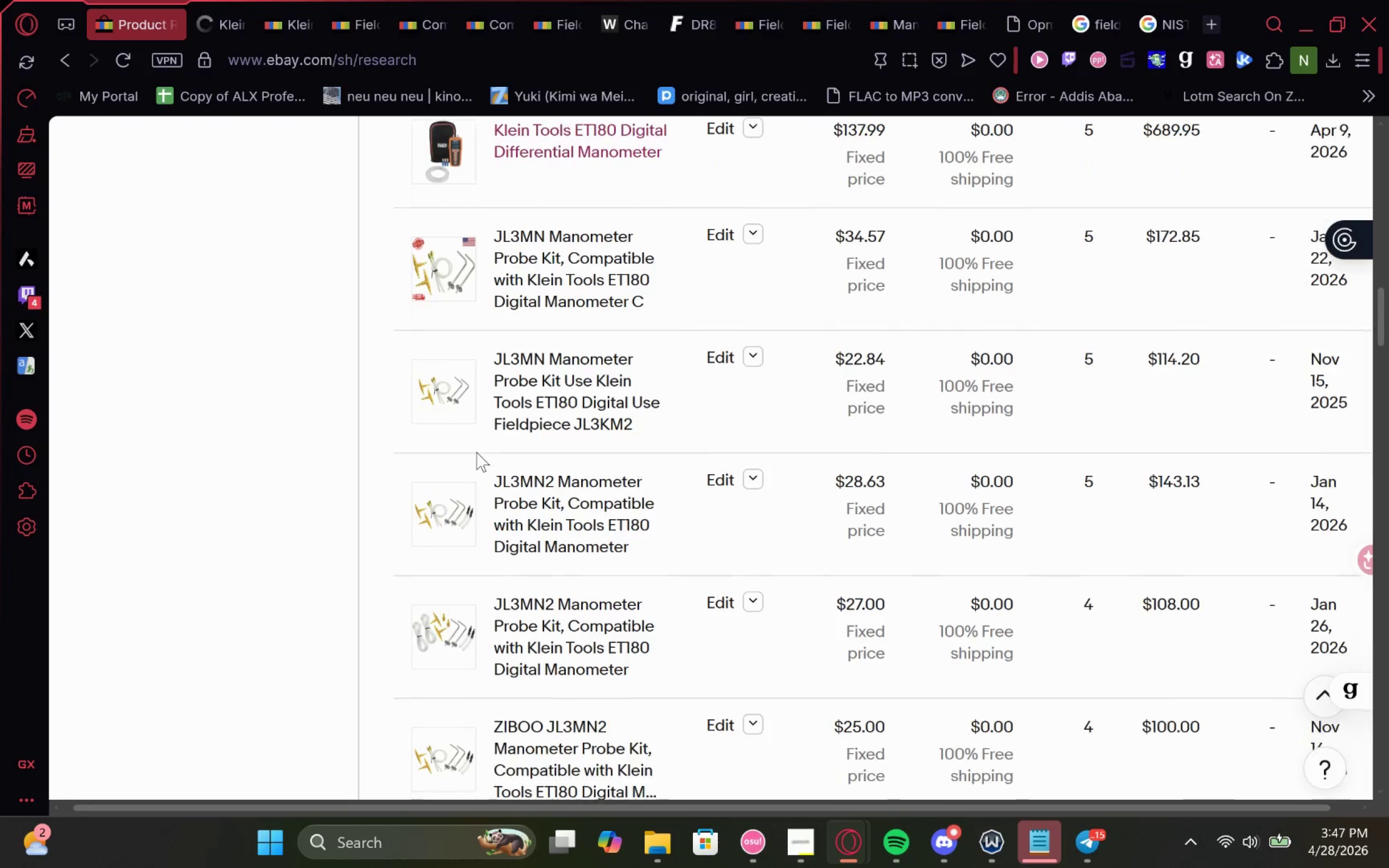 
left_click([595, 384])
 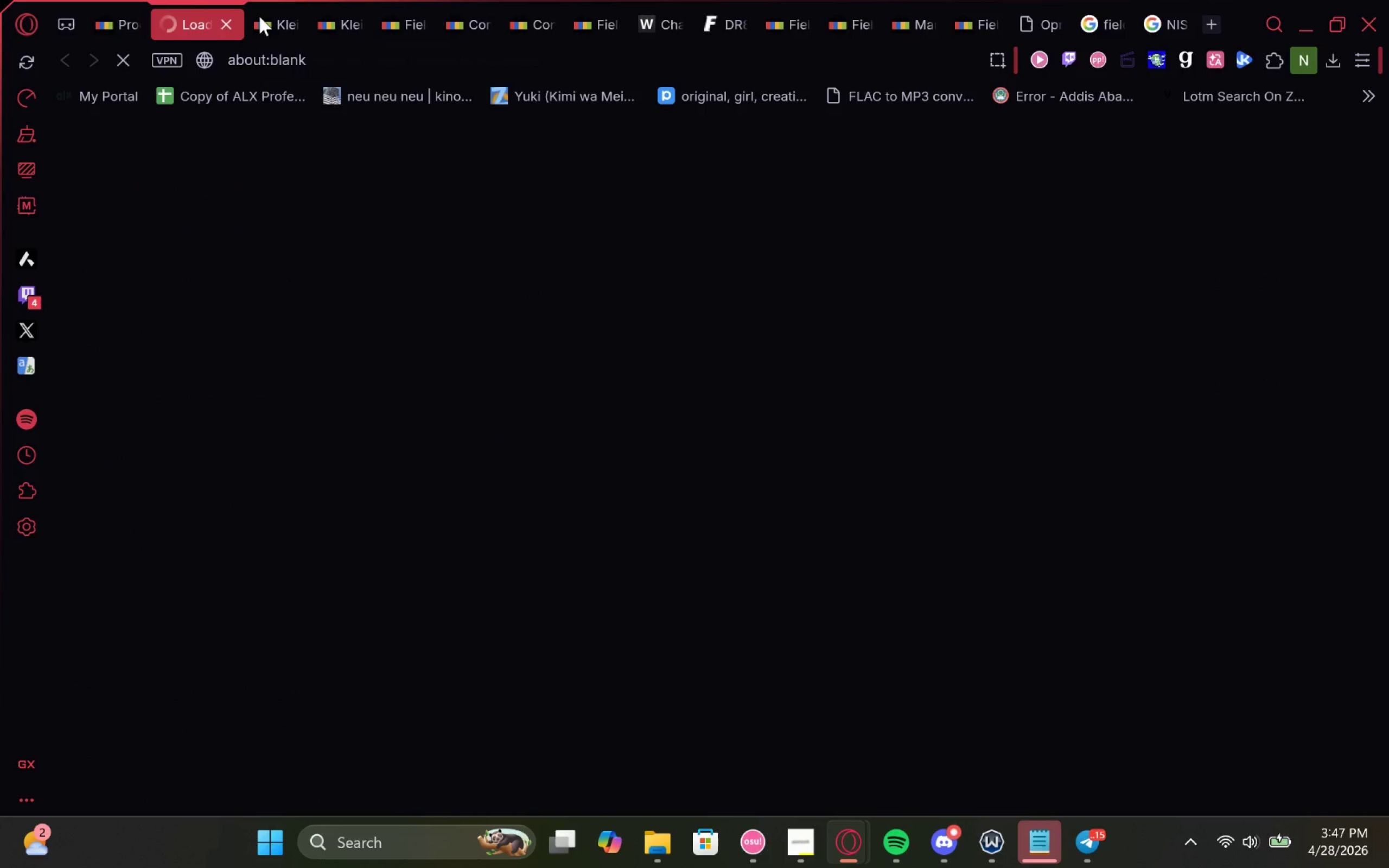 
left_click([272, 18])
 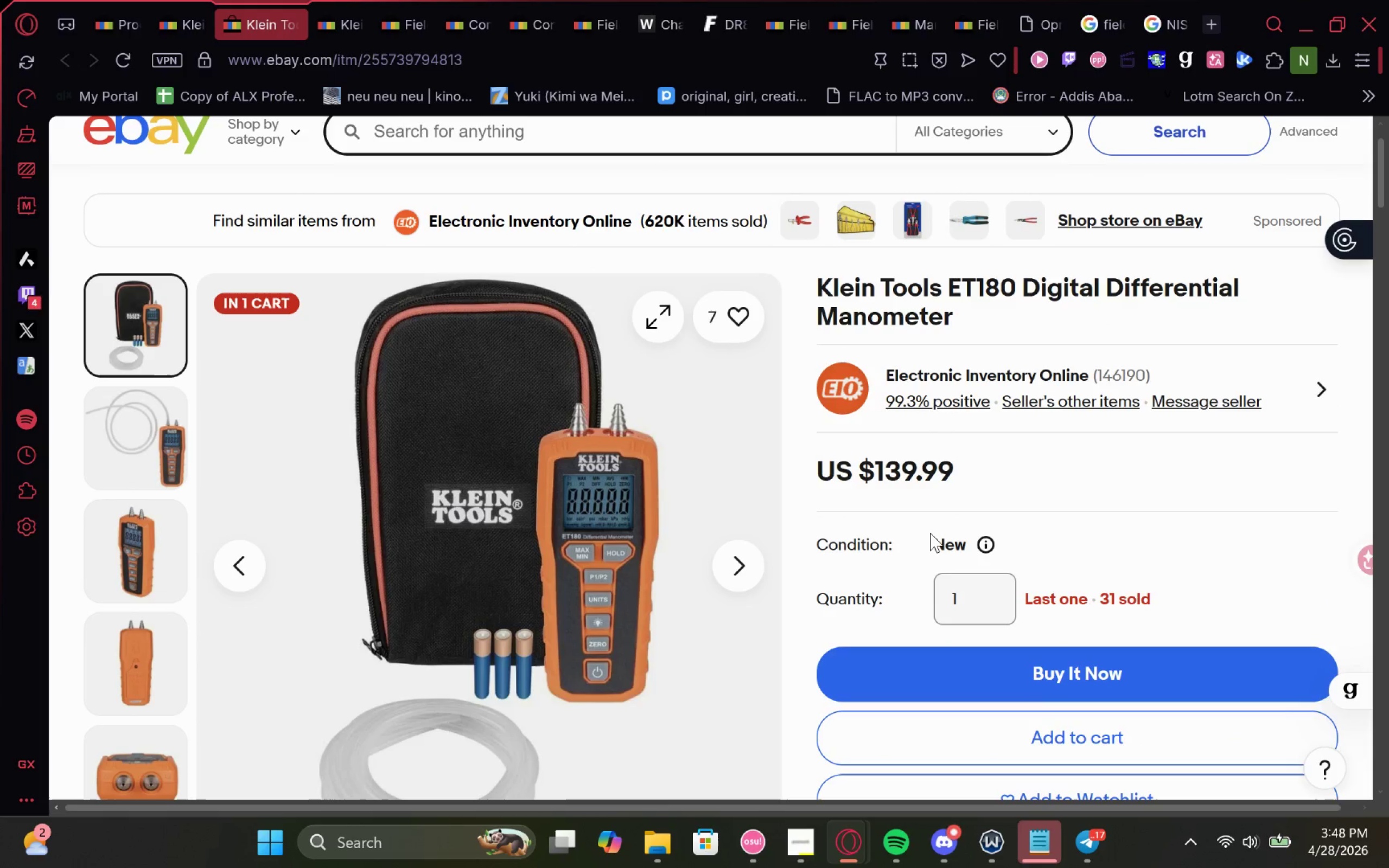 
wait(18.58)
 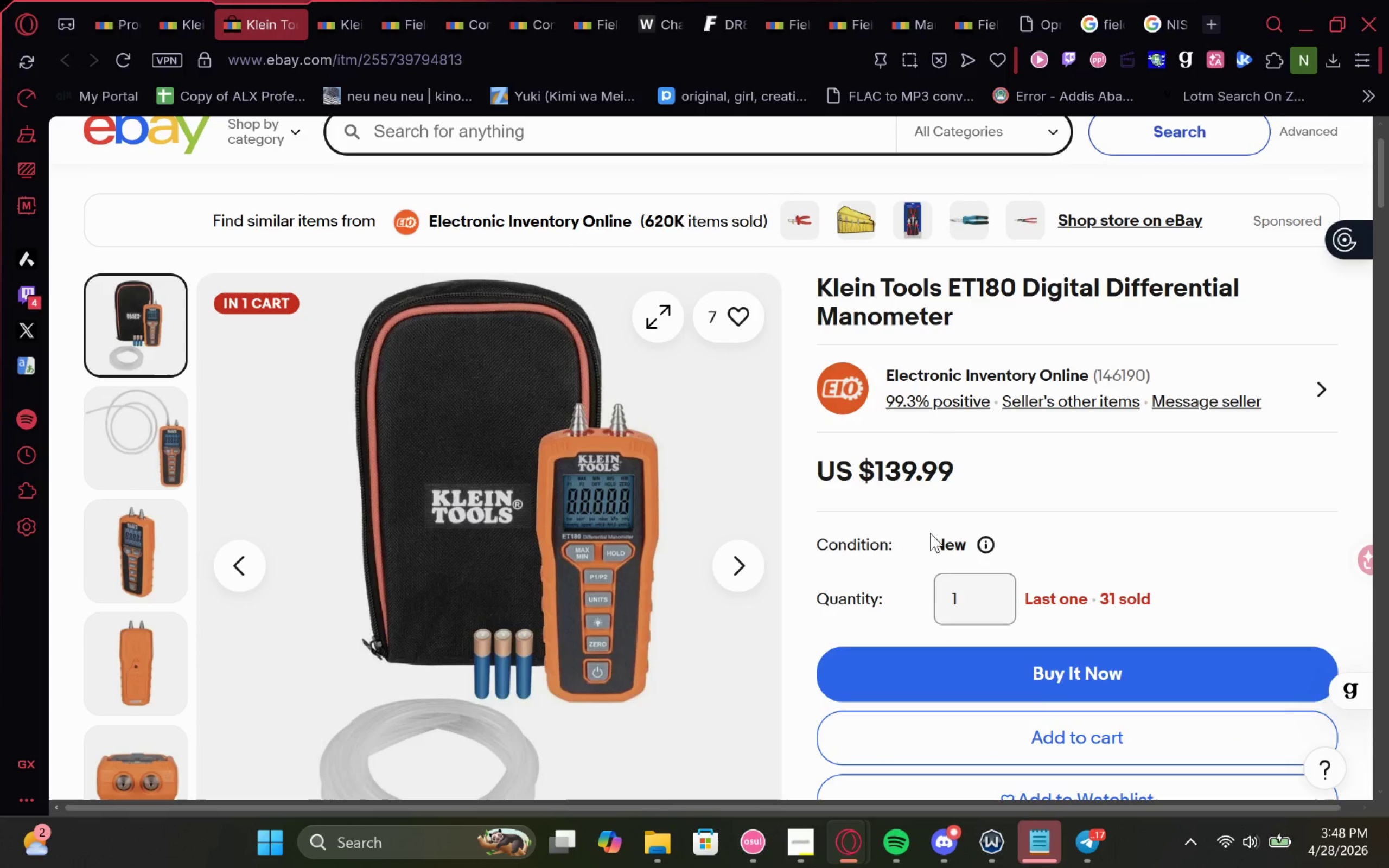 
left_click([185, 0])
 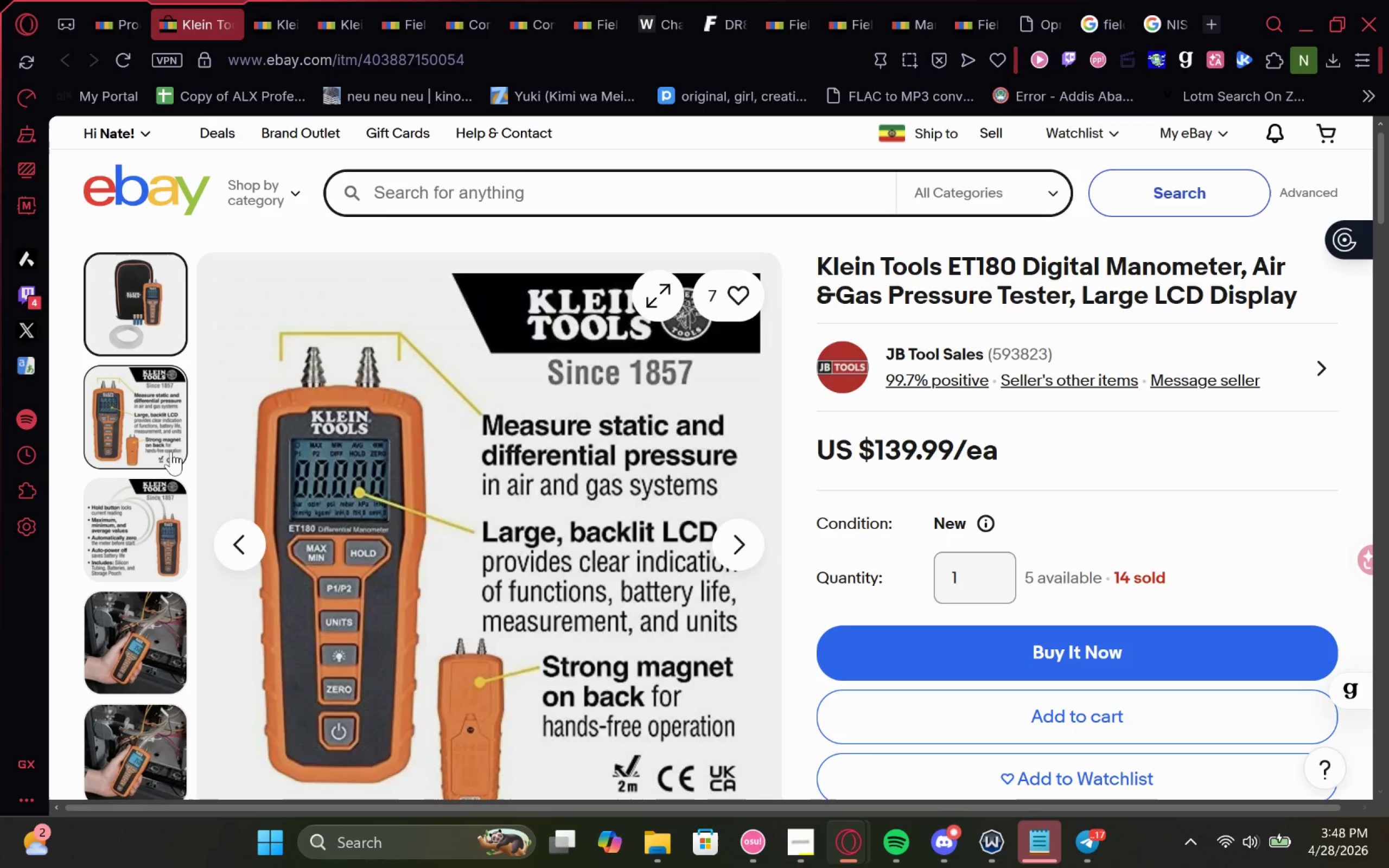 
left_click([285, 0])
 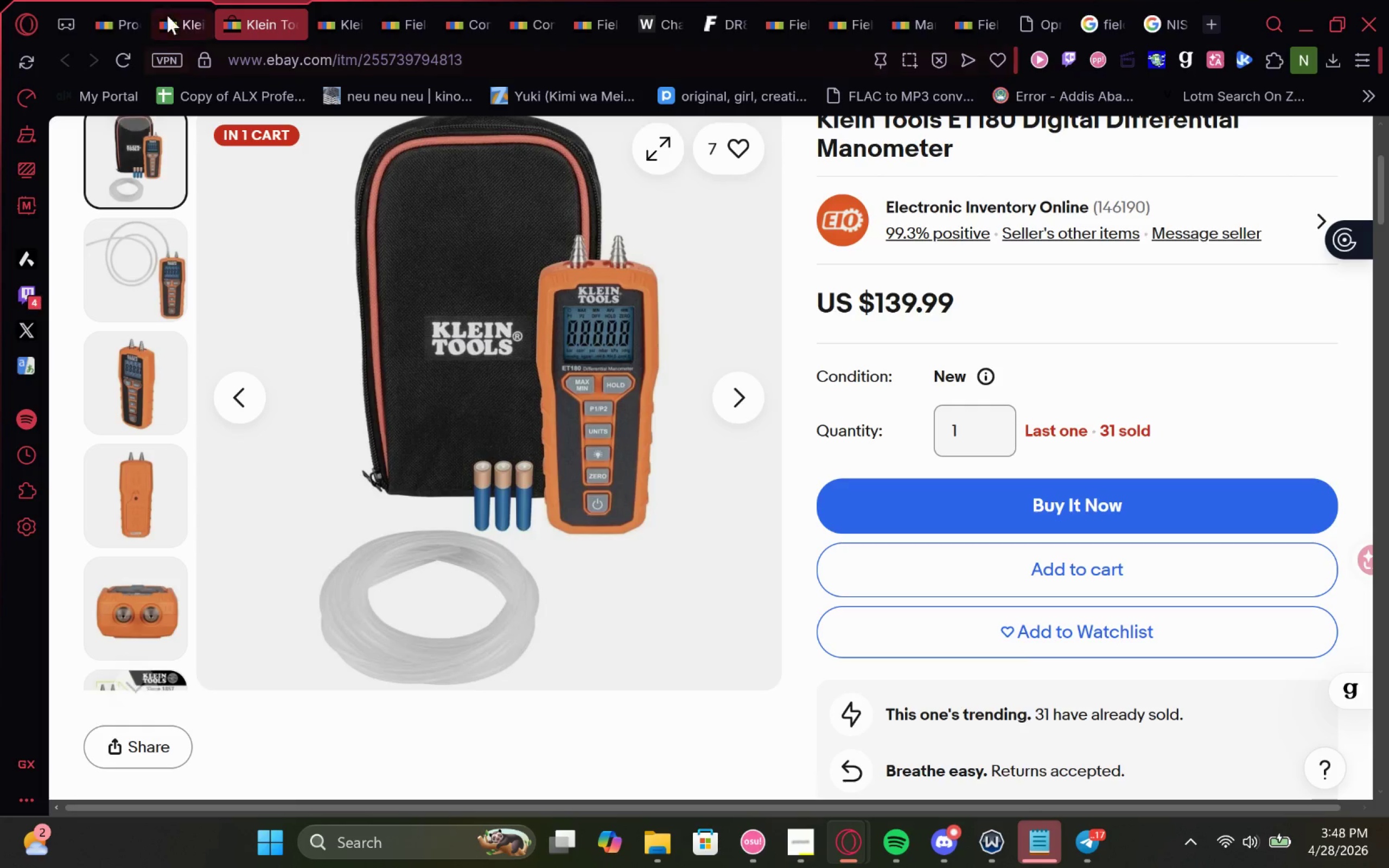 
left_click([168, 14])
 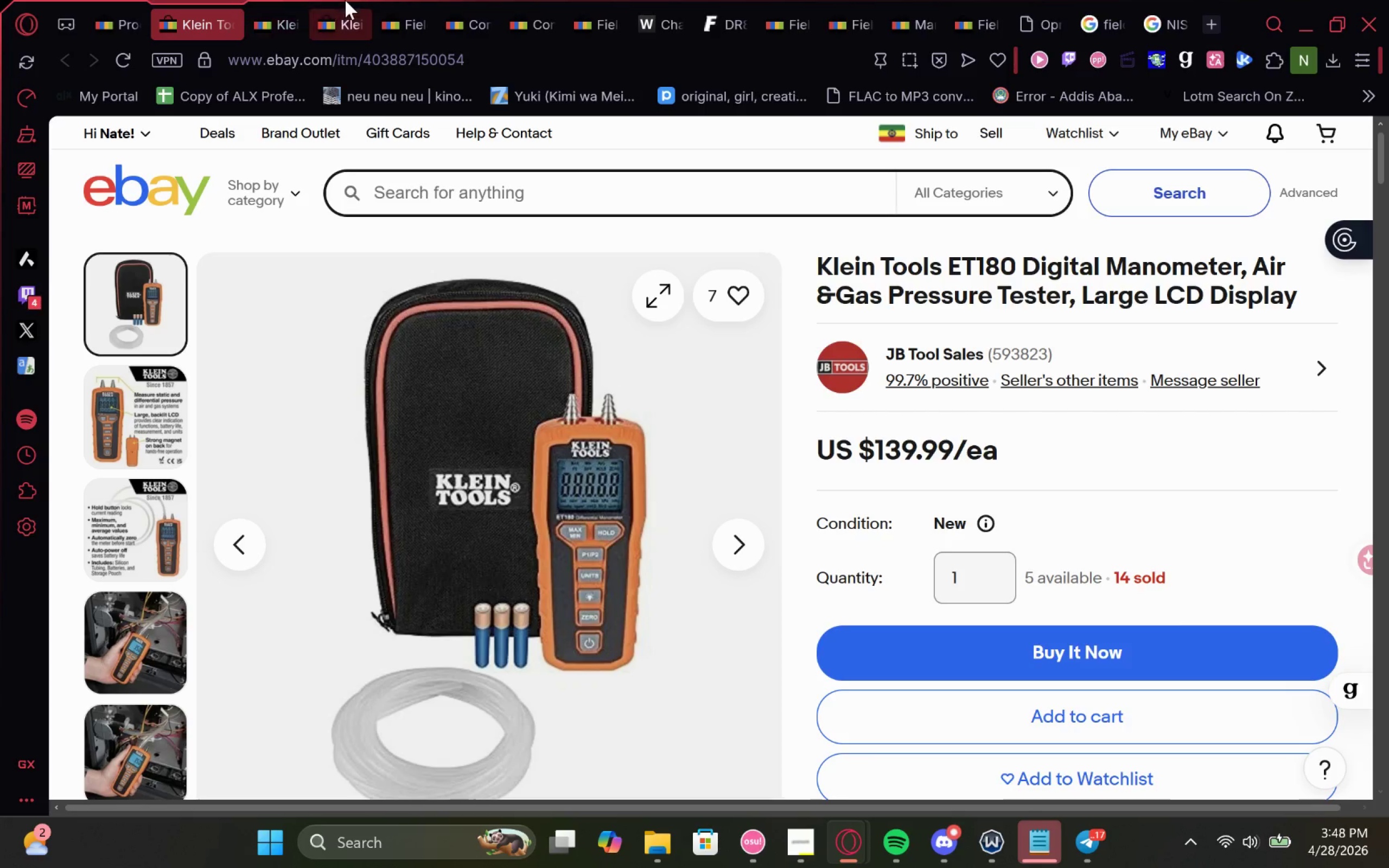 
left_click([347, 0])
 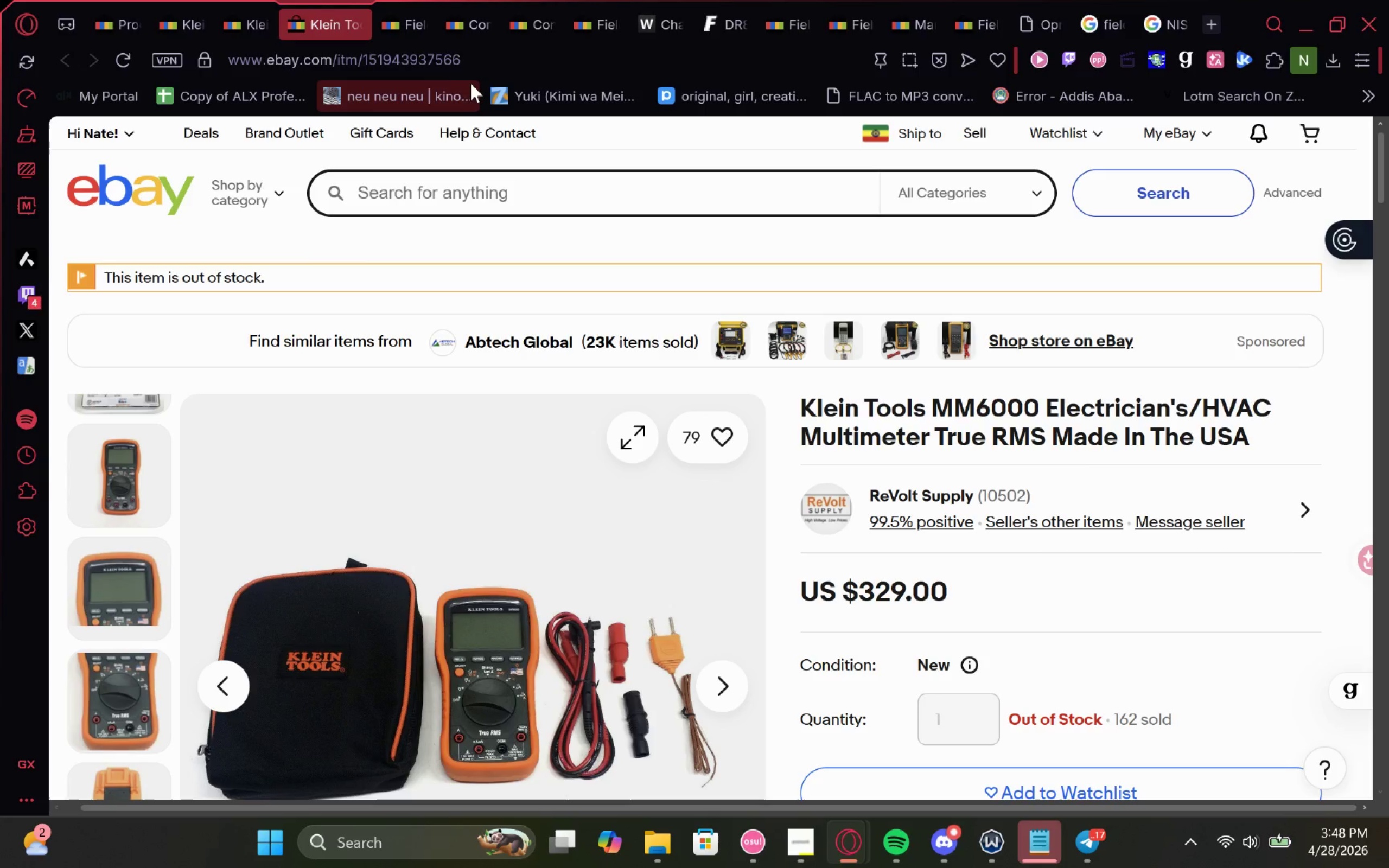 
left_click([490, 46])
 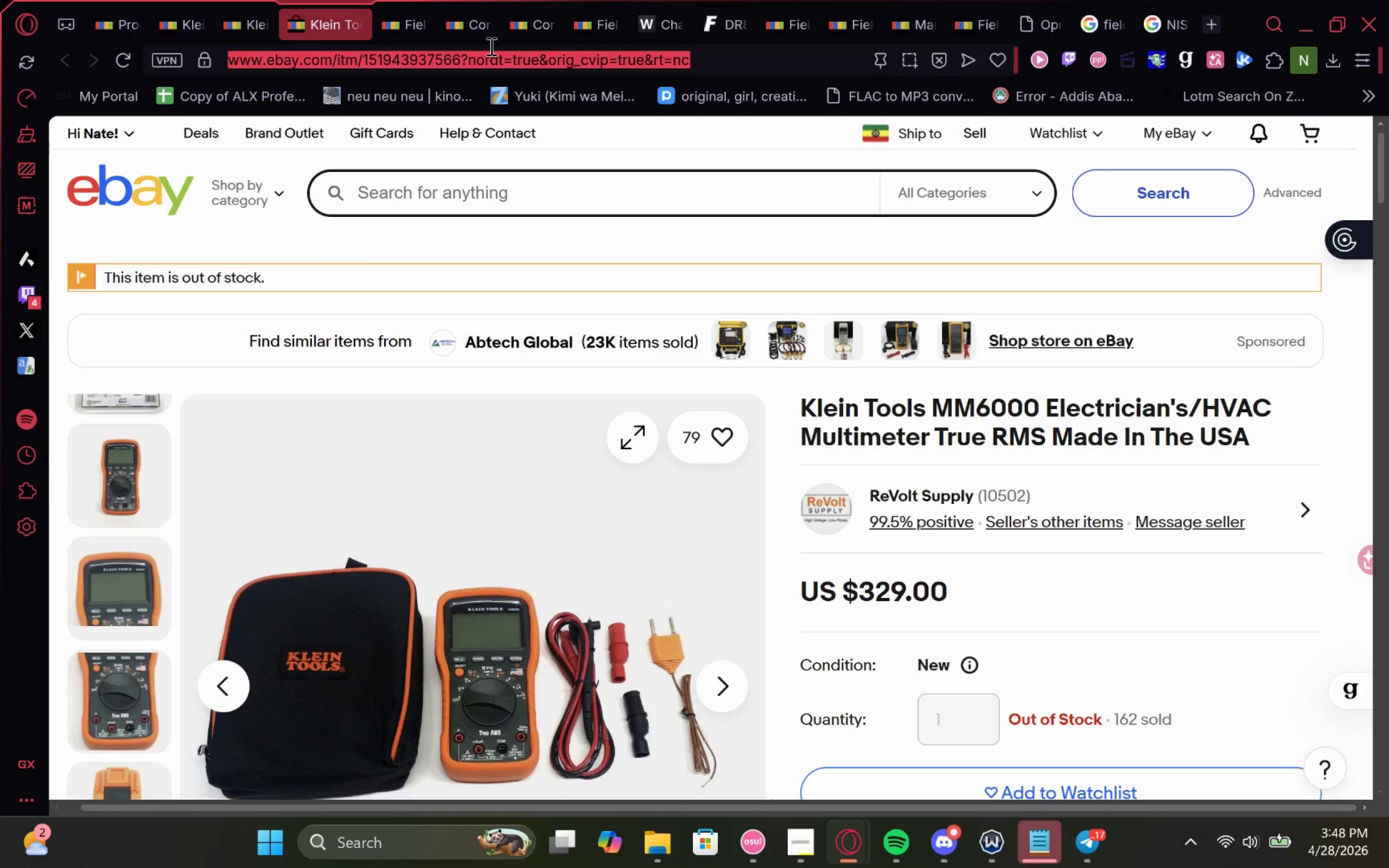 
type(clklein tools )
 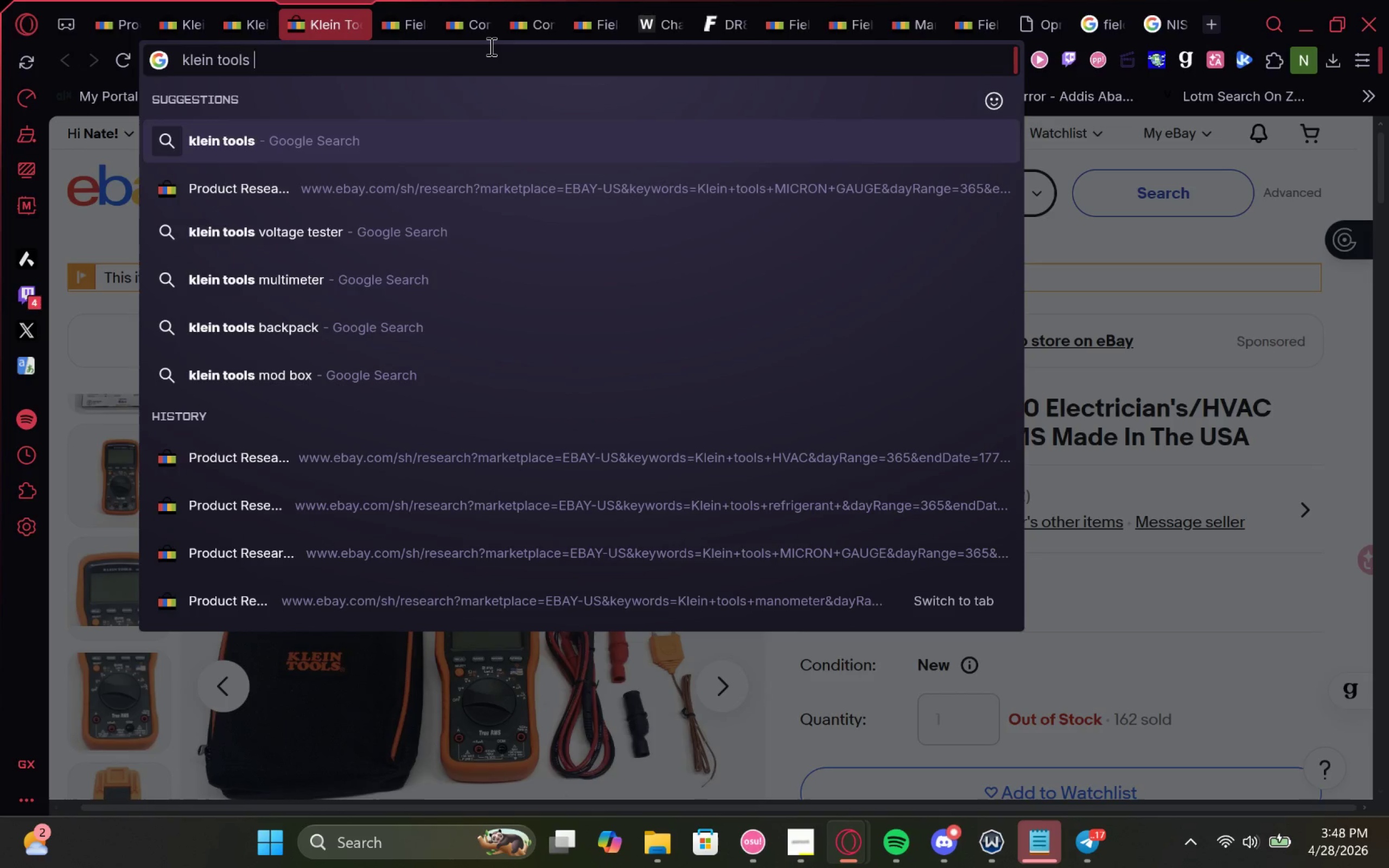 
hold_key(key=Backspace, duration=0.58)
 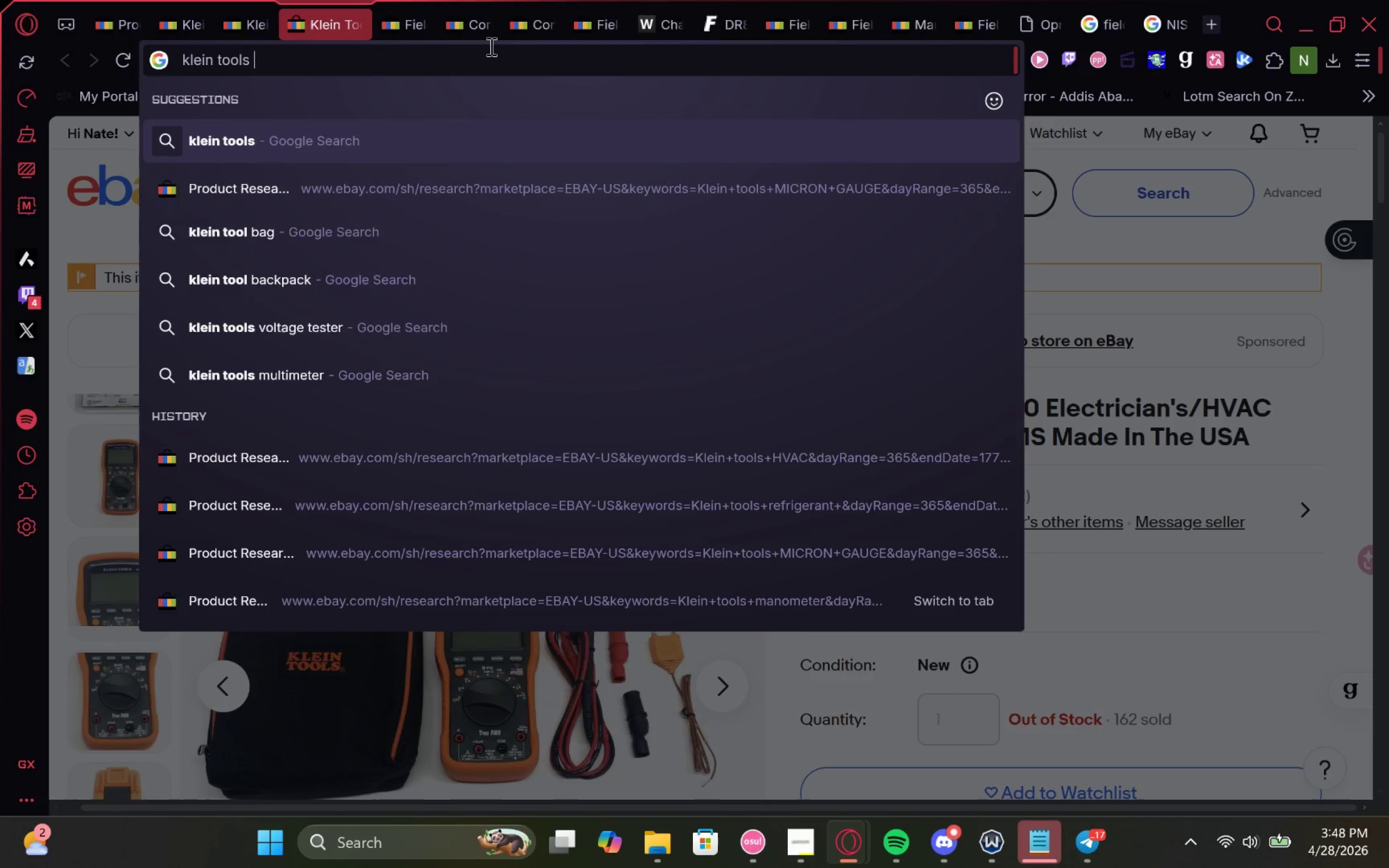 
left_click([230, 0])
 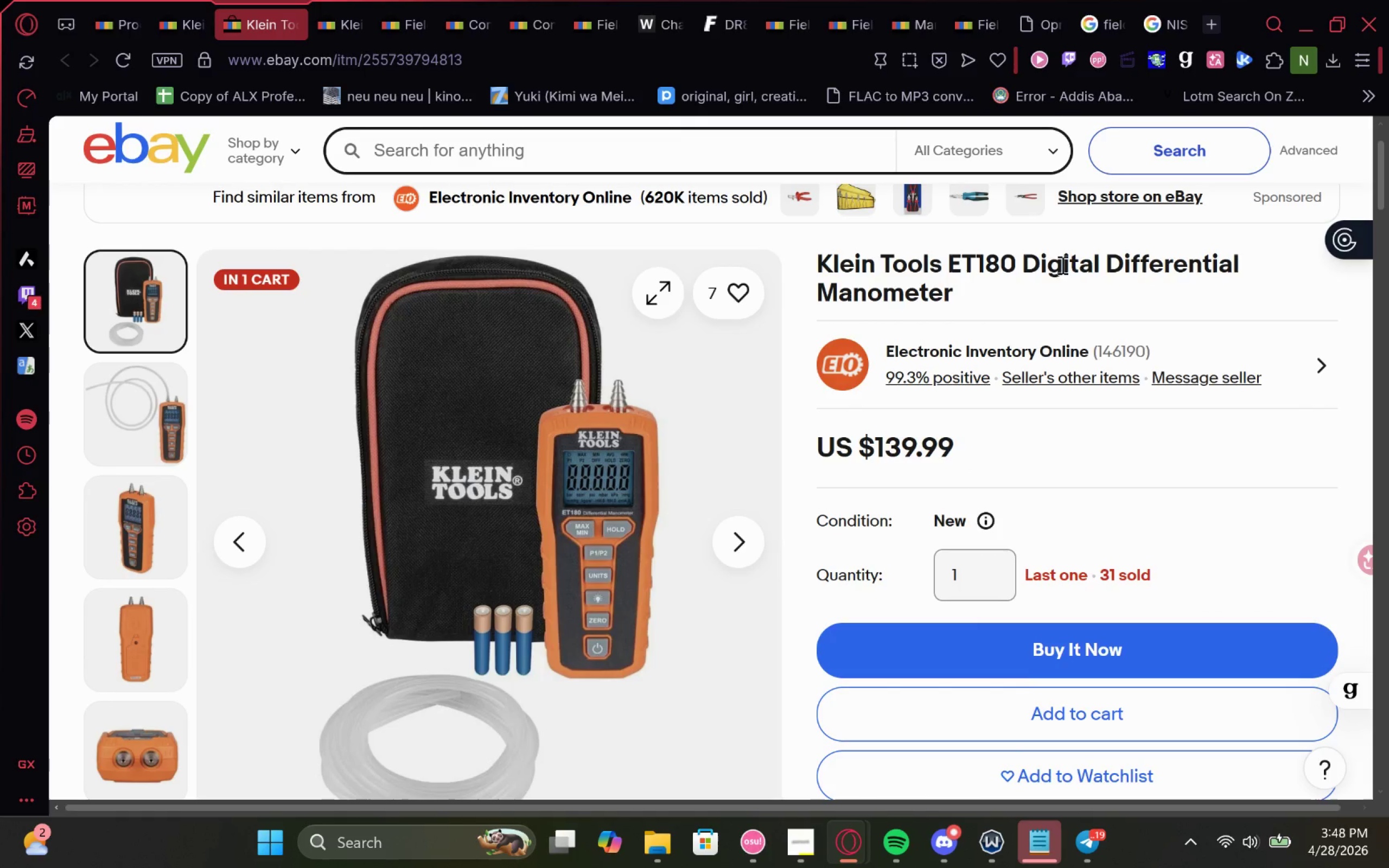 
double_click([998, 260])
 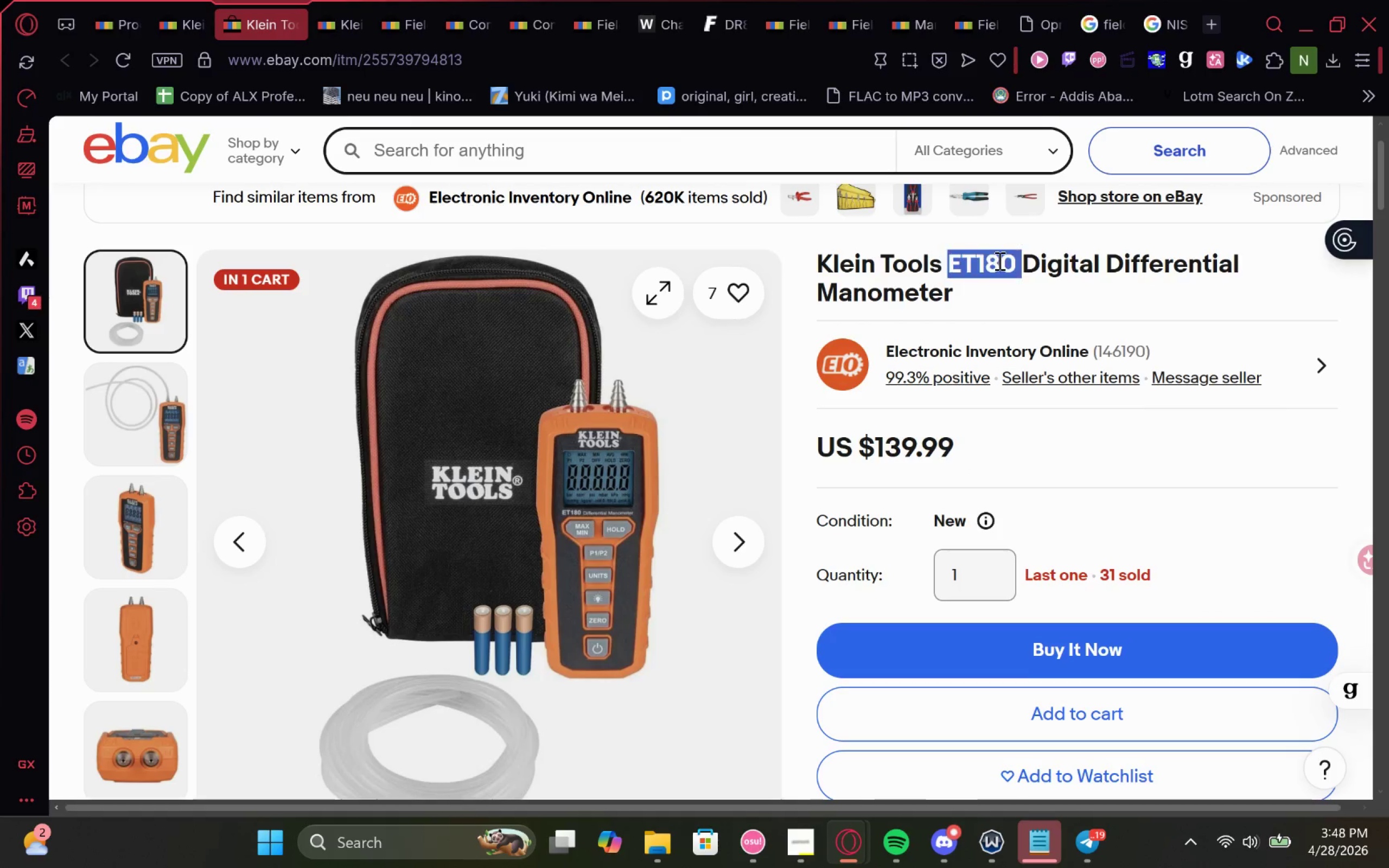 
key(Control+C)
 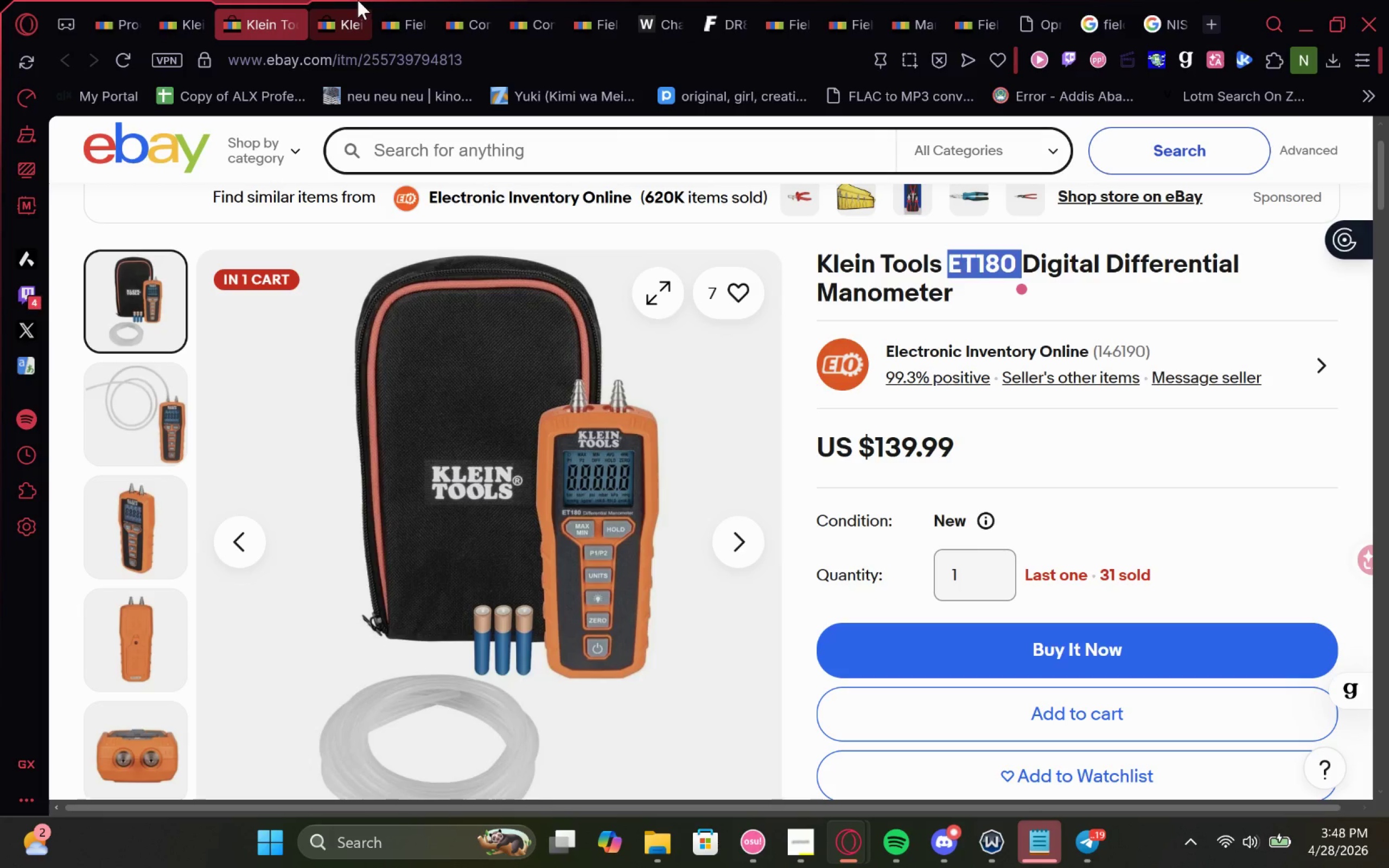 
left_click([358, 0])
 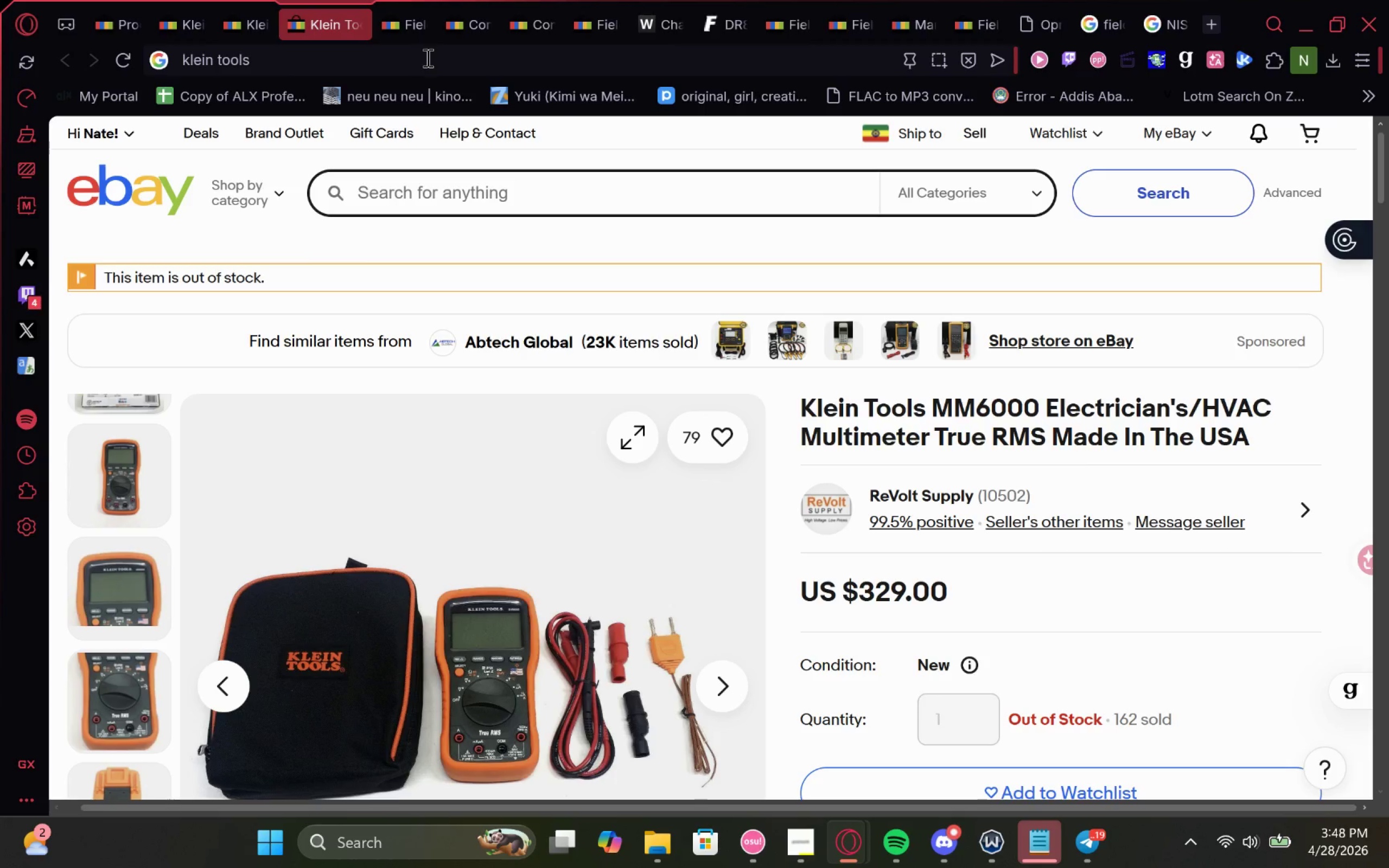 
left_click([426, 59])
 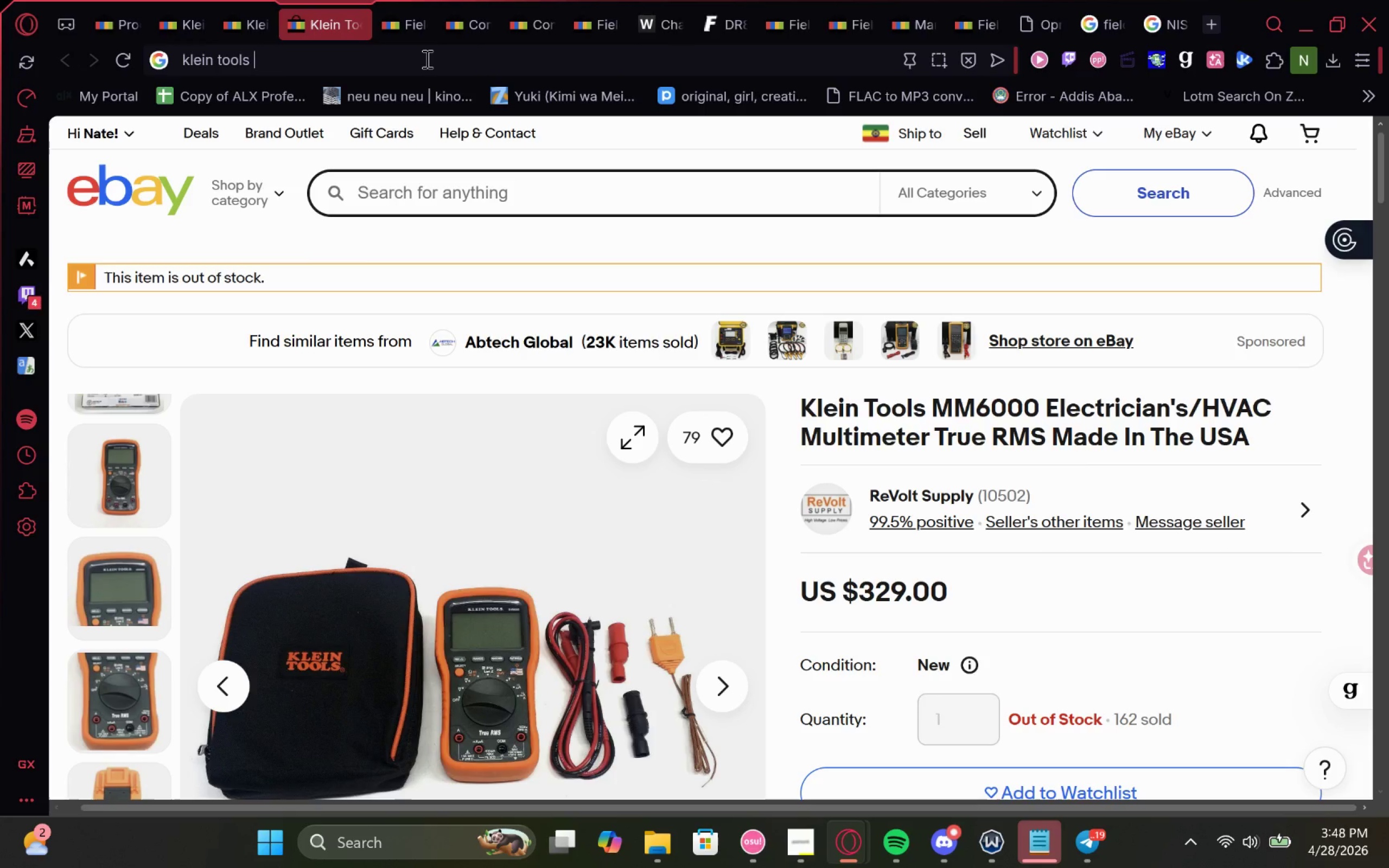 
key(Control+V)
 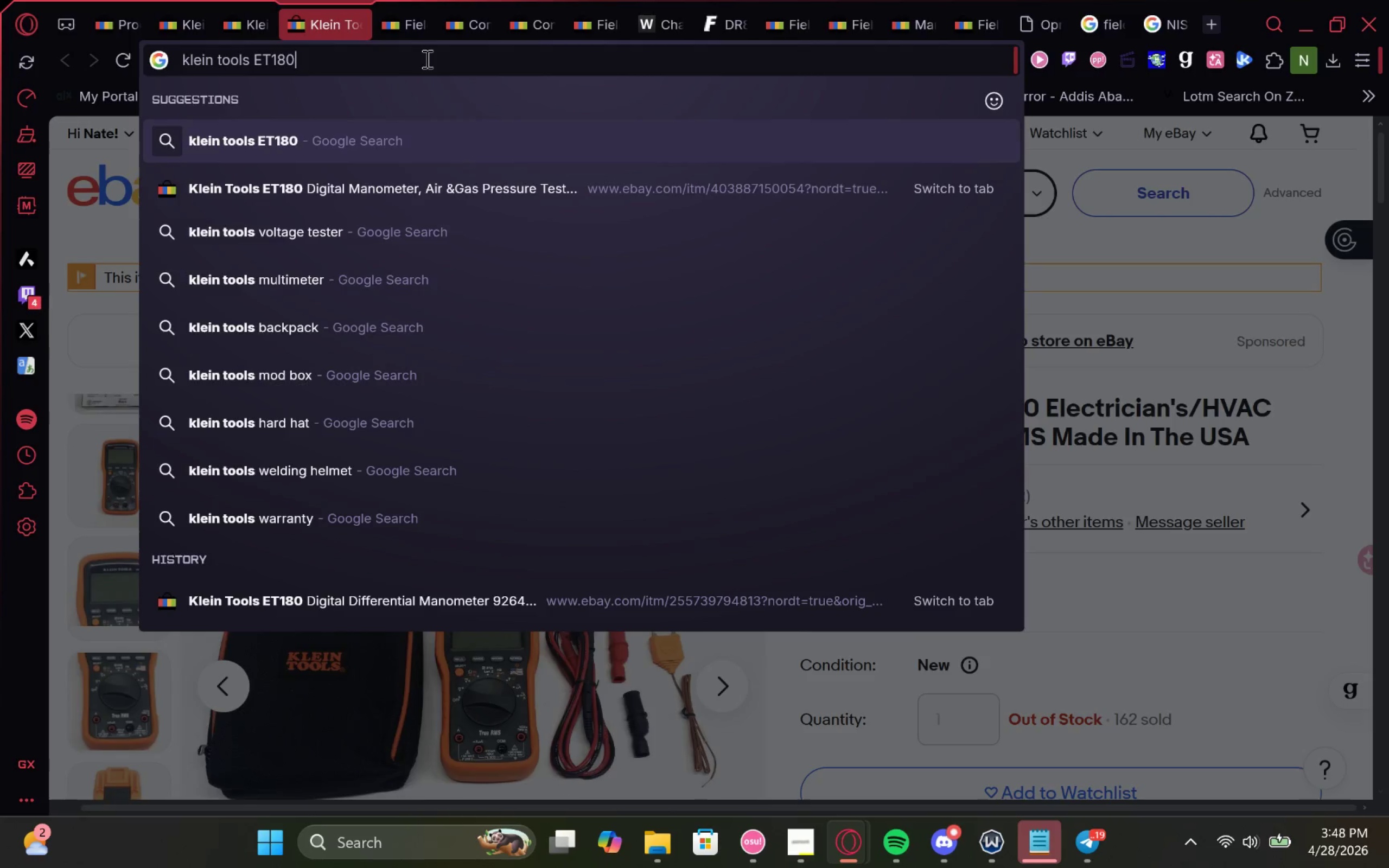 
key(Enter)
 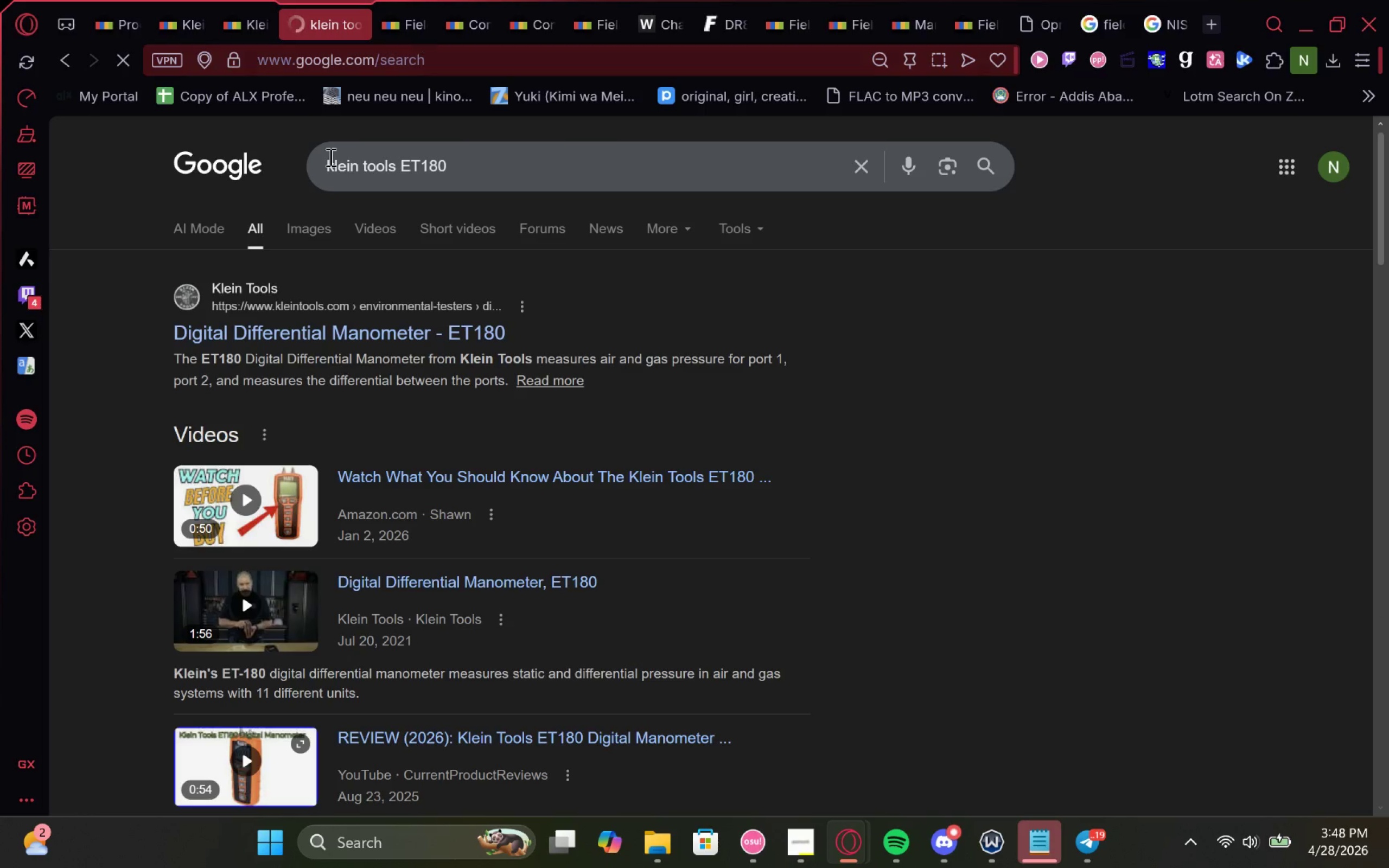 
left_click([301, 301])
 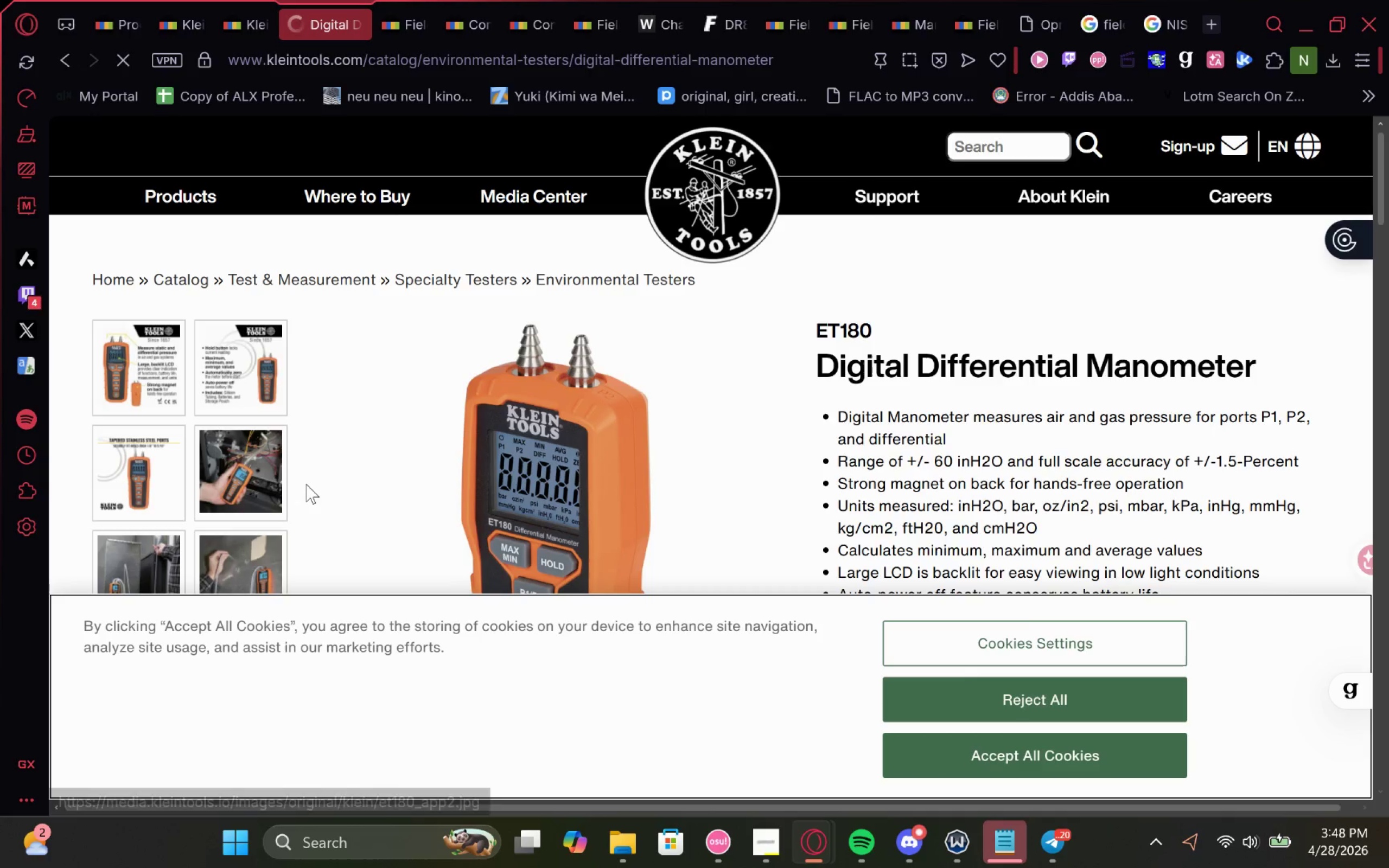 
wait(6.86)
 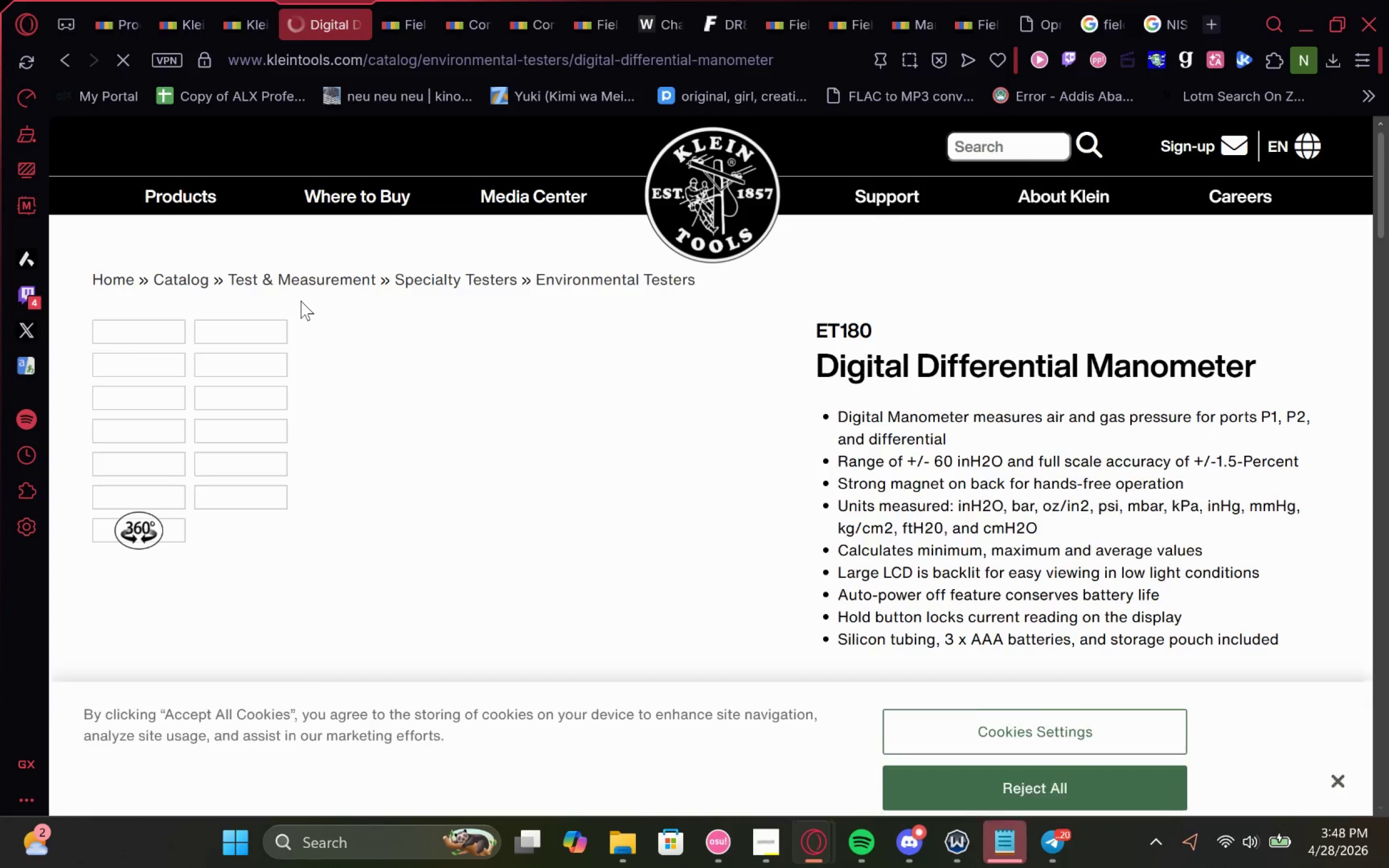 
left_click([574, 411])
 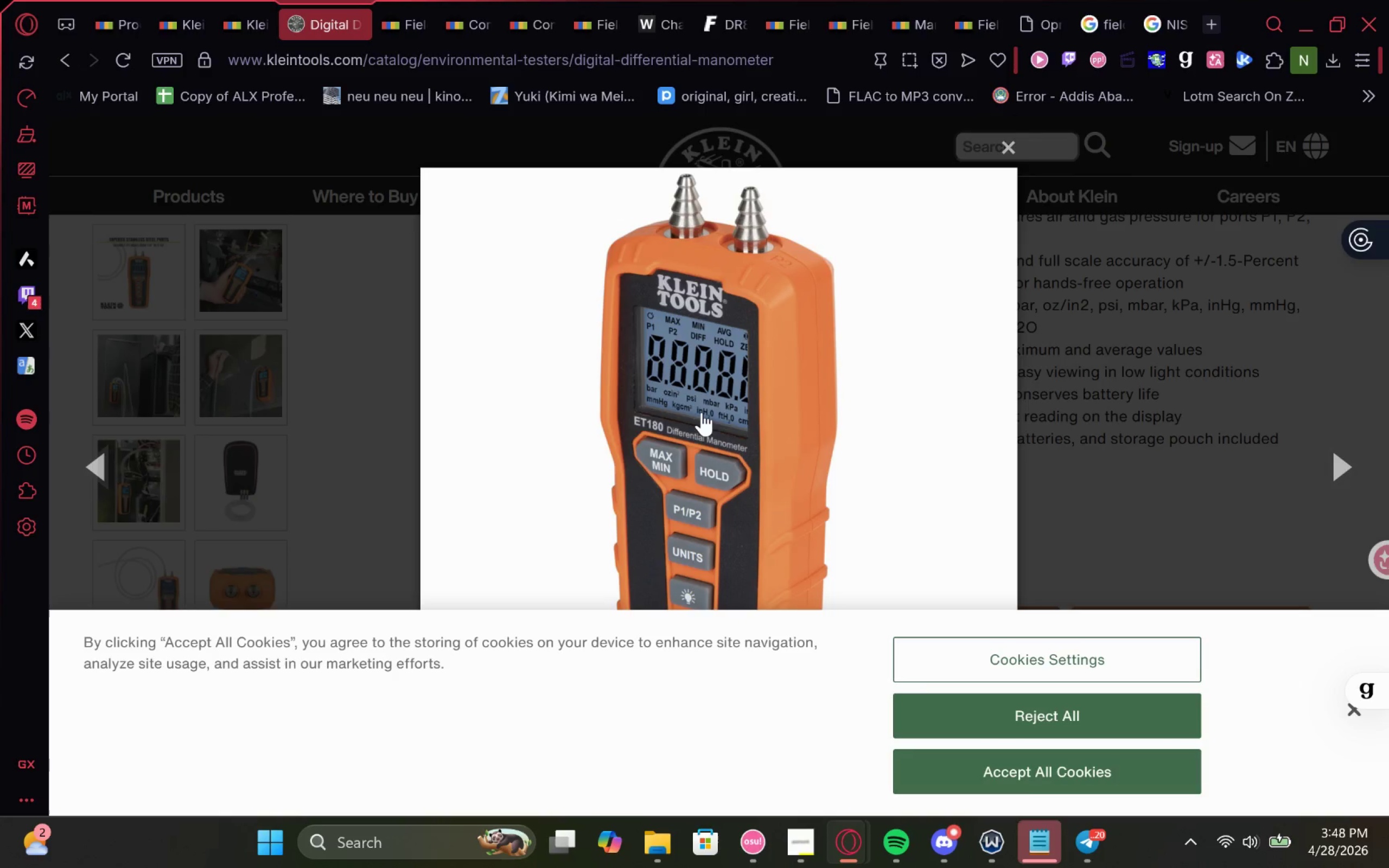 
right_click([702, 412])
 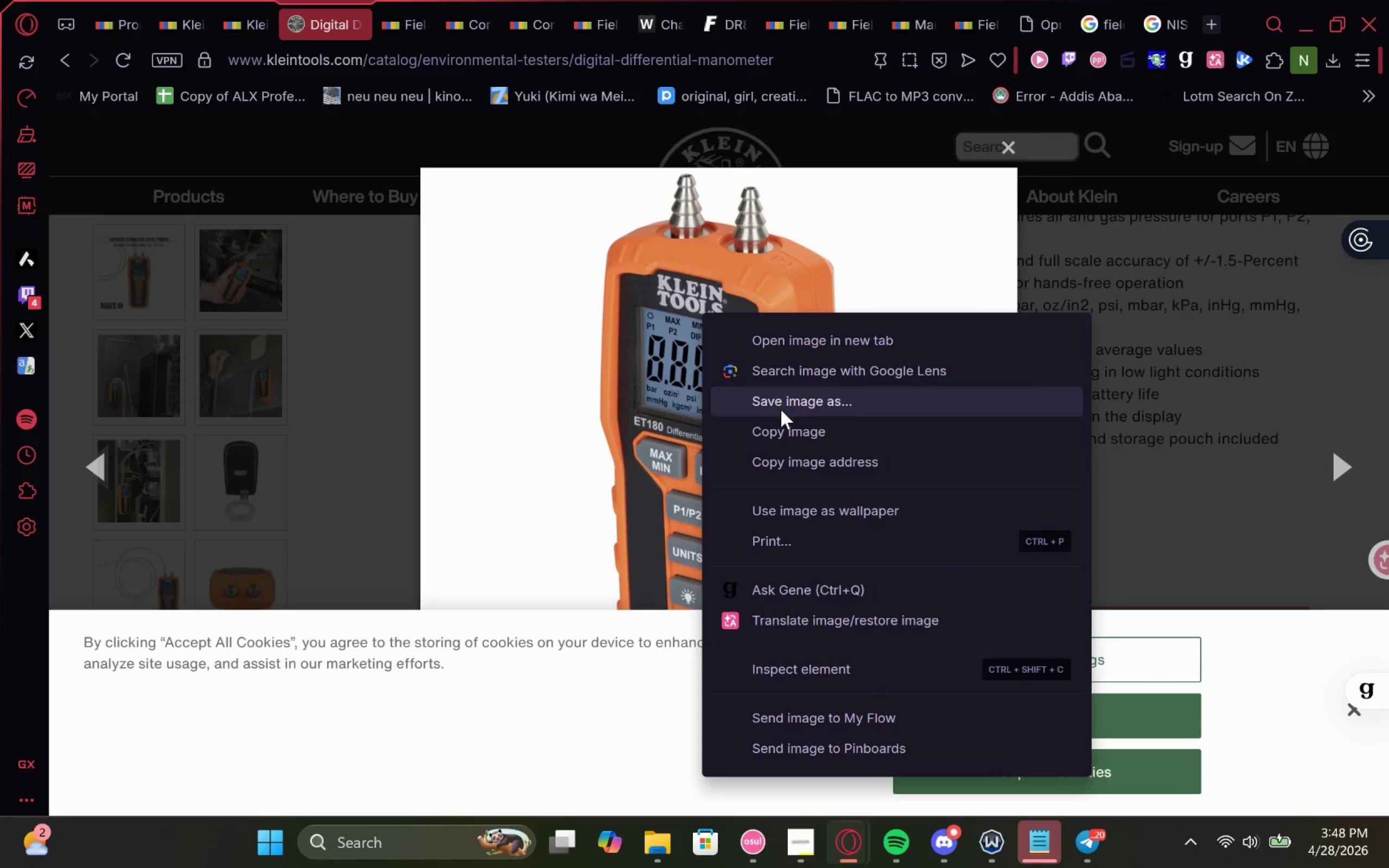 
left_click([781, 409])
 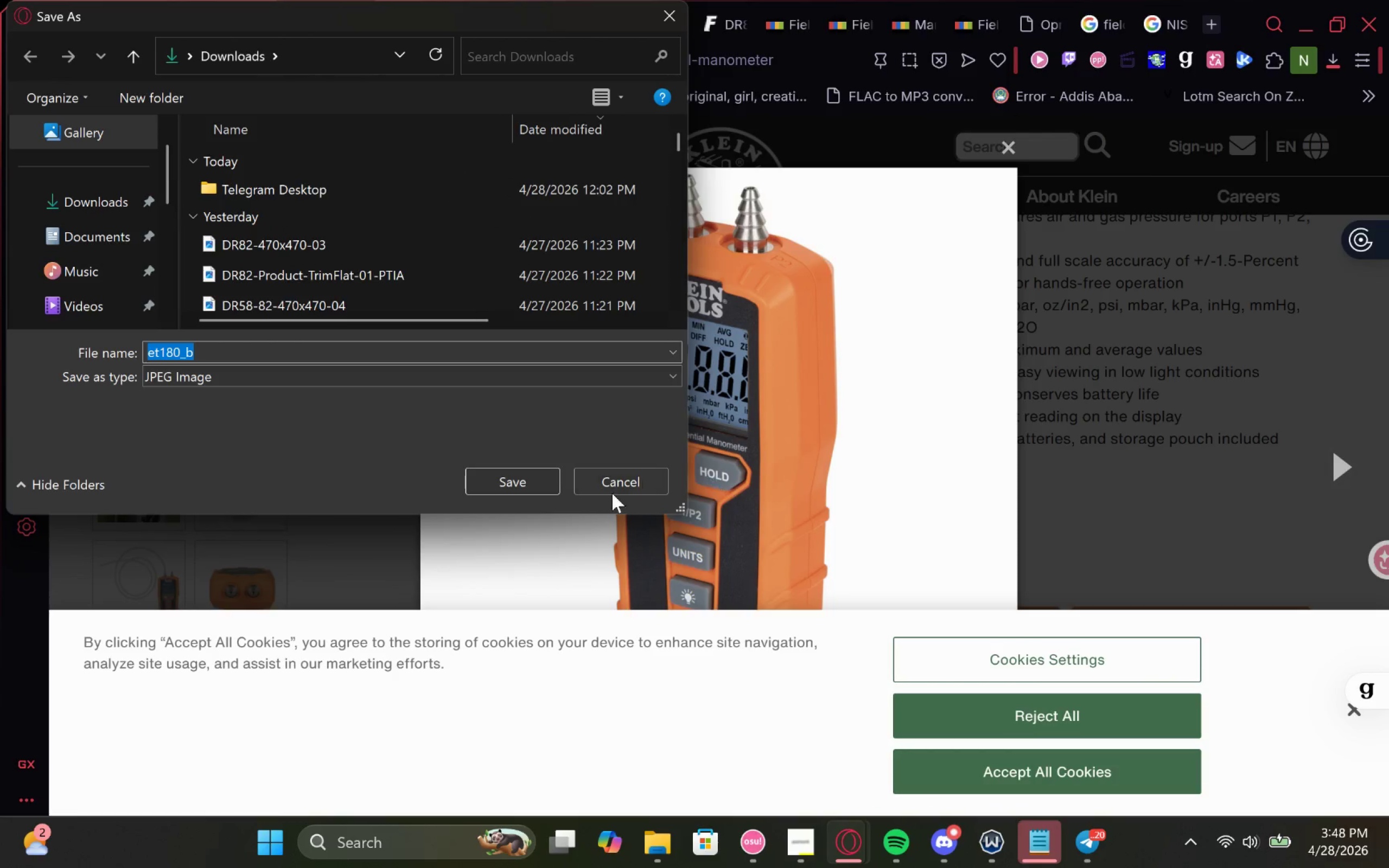 
left_click([523, 487])
 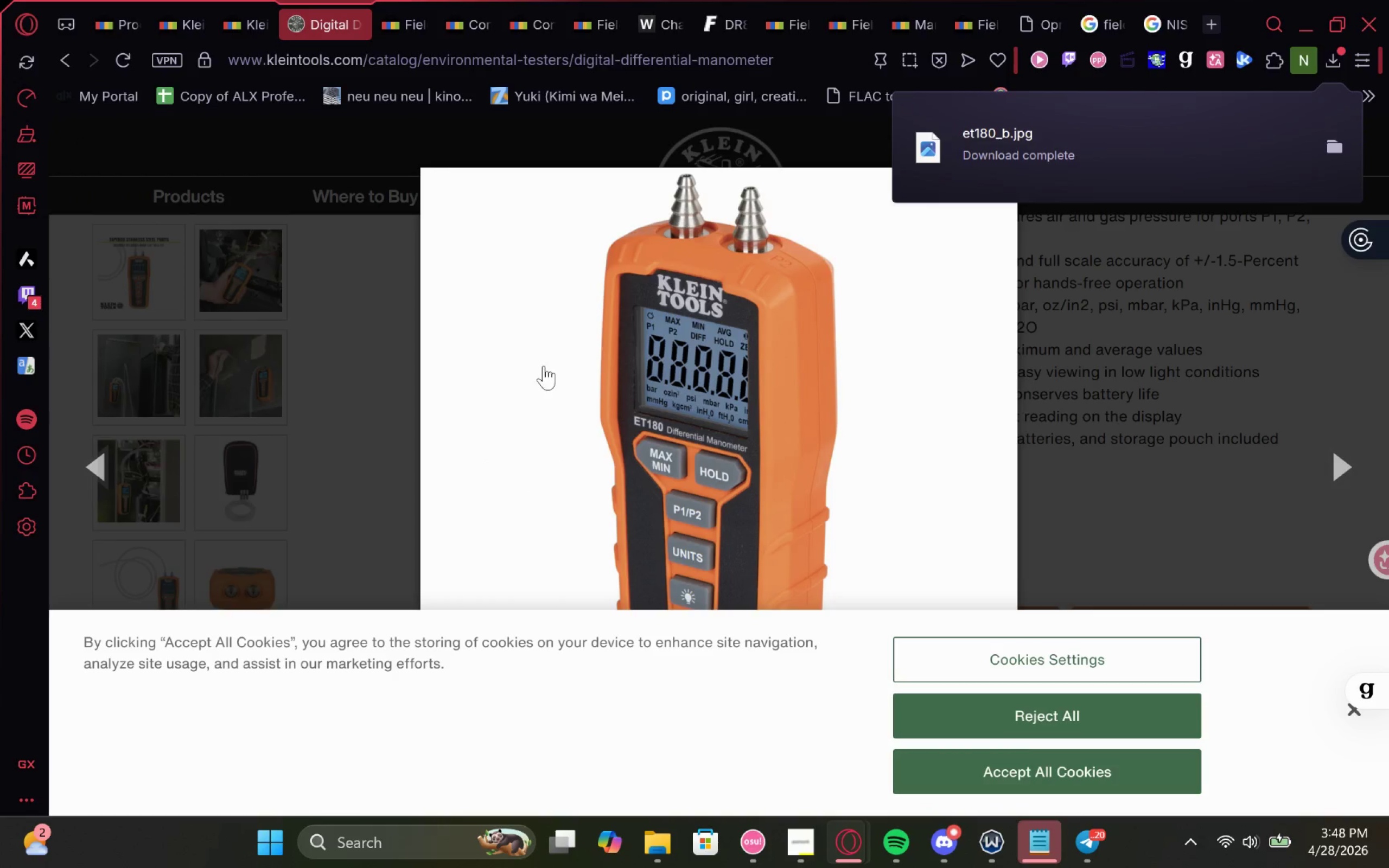 
left_click([340, 371])
 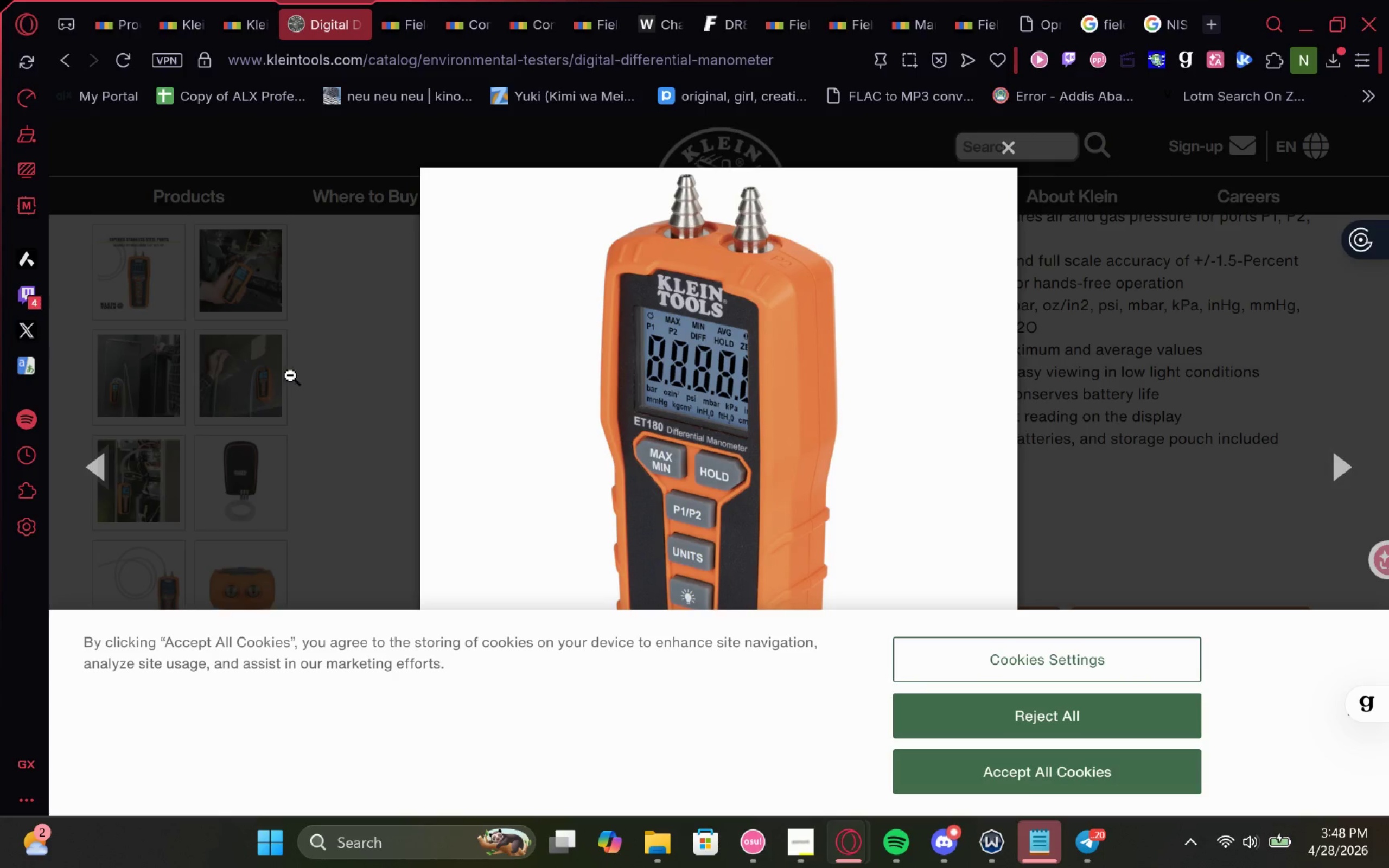 
left_click([357, 346])
 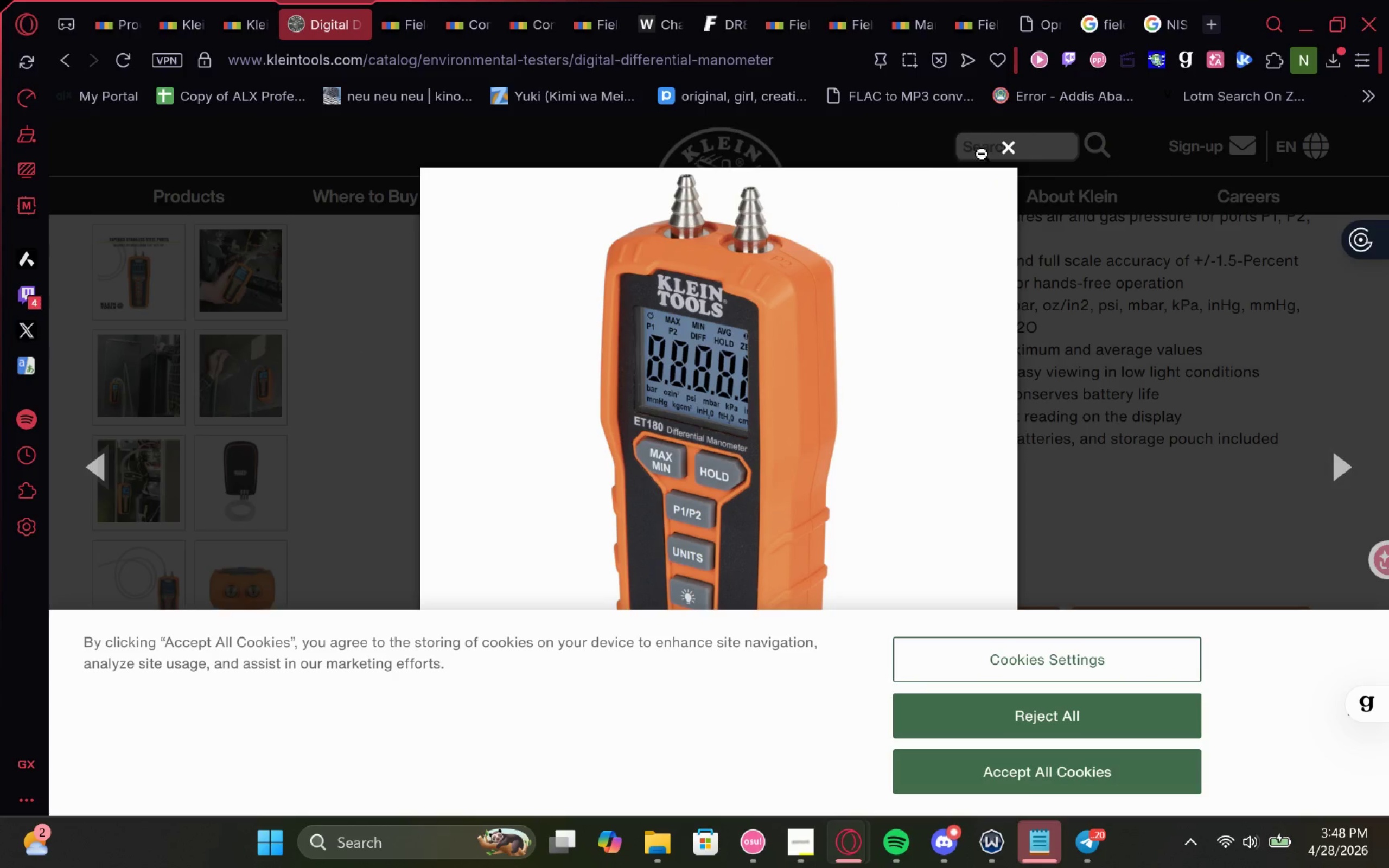 
left_click([1009, 144])
 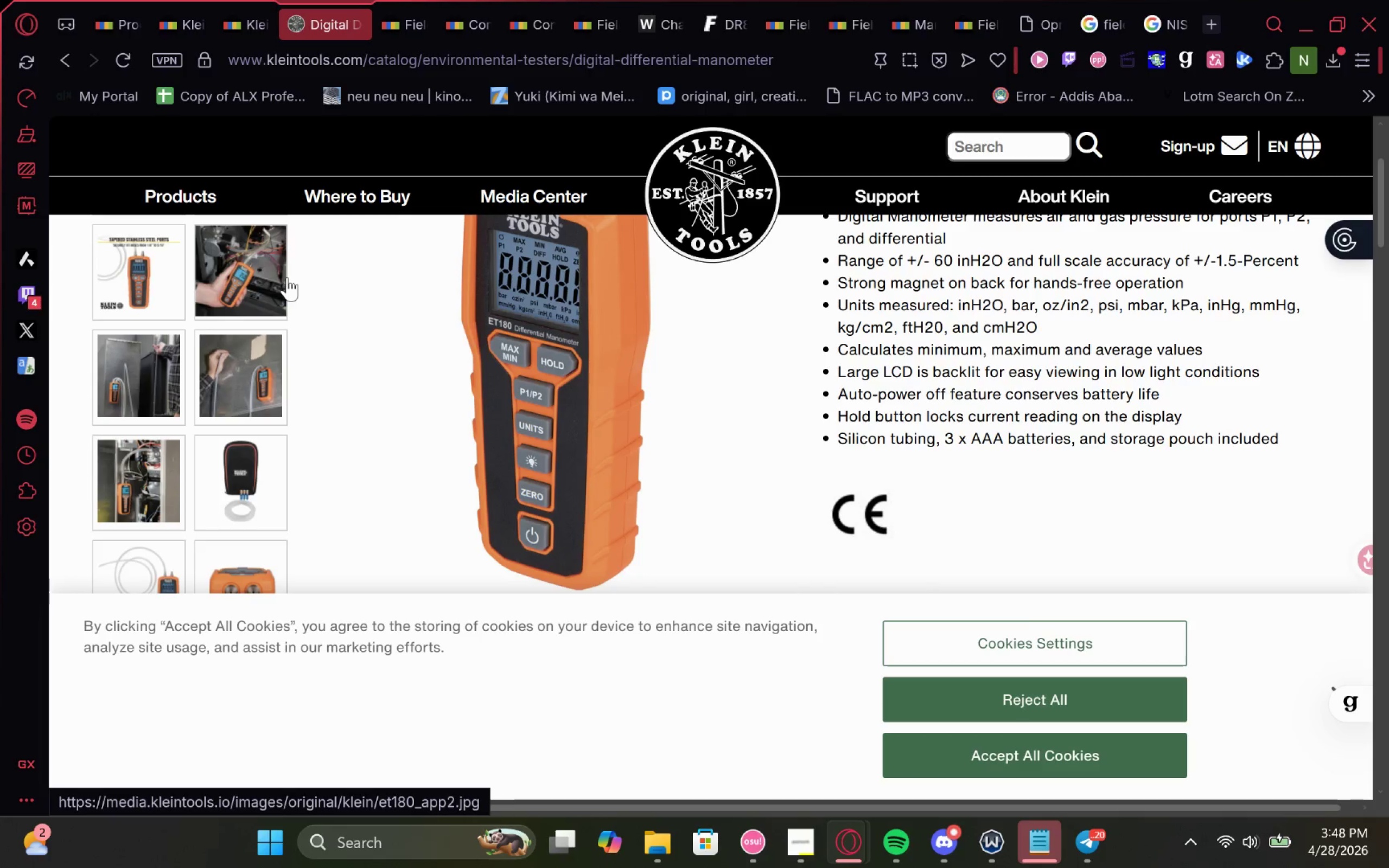 
left_click([287, 277])
 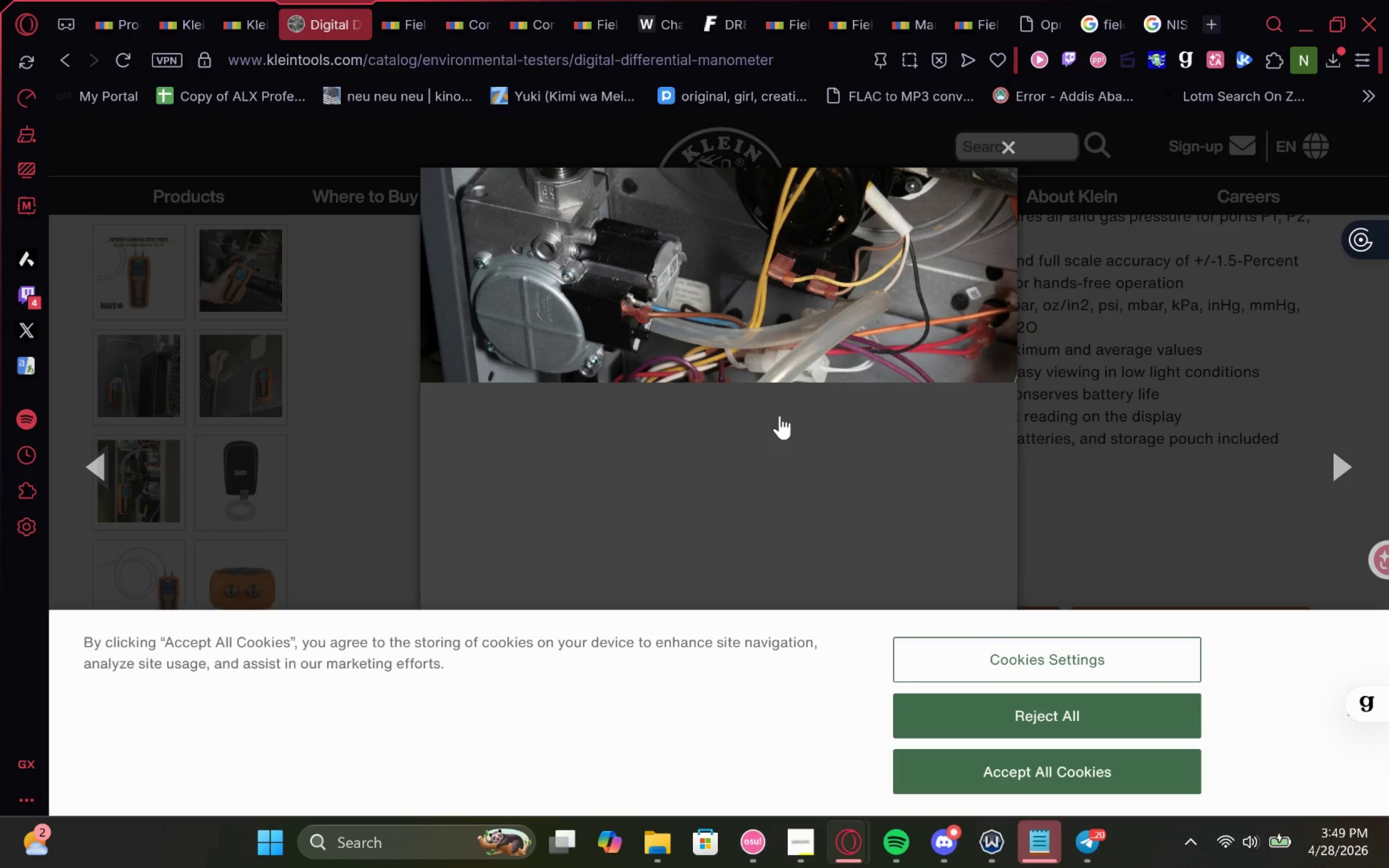 
right_click([798, 382])
 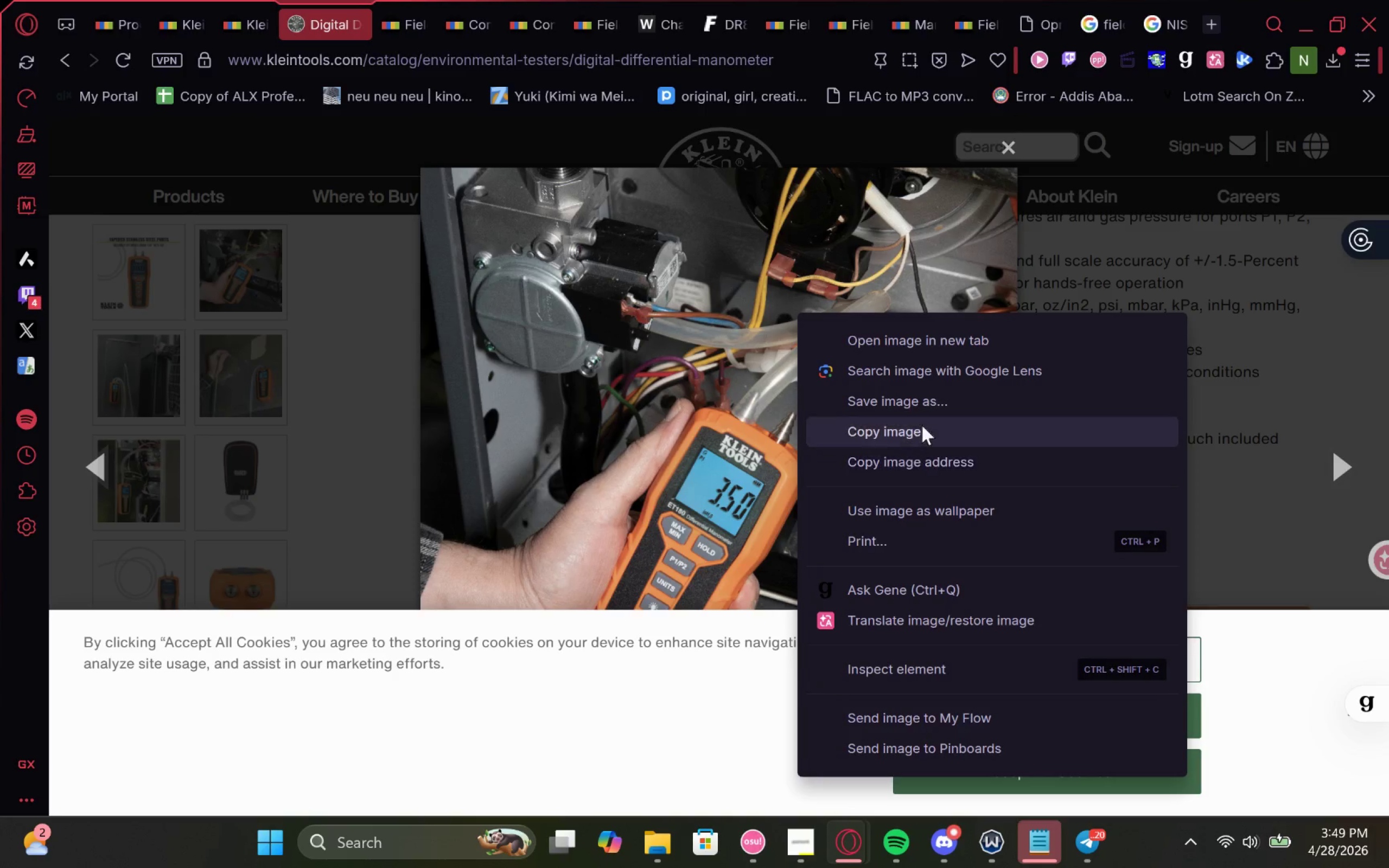 
left_click([942, 403])
 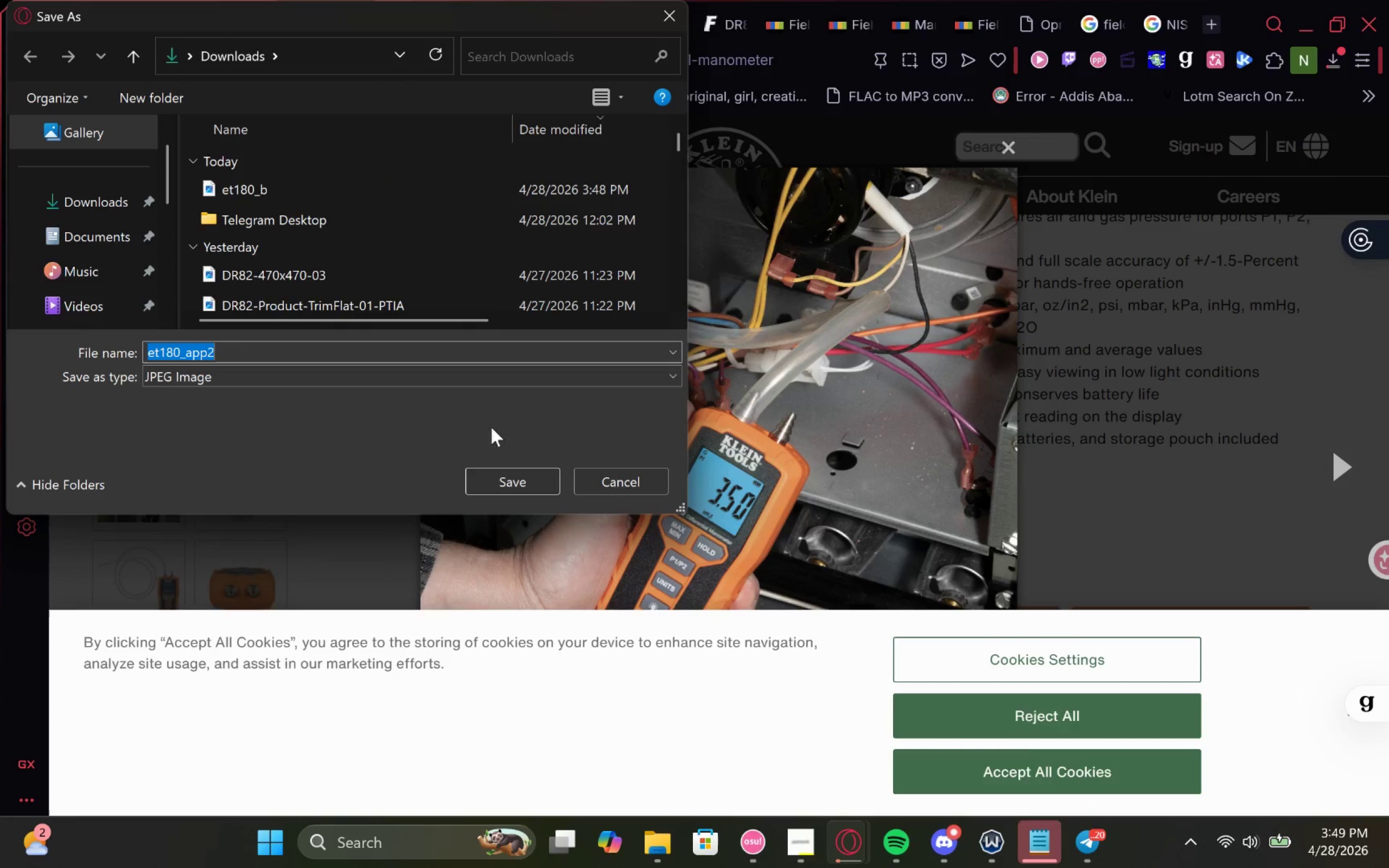 
left_click([491, 483])
 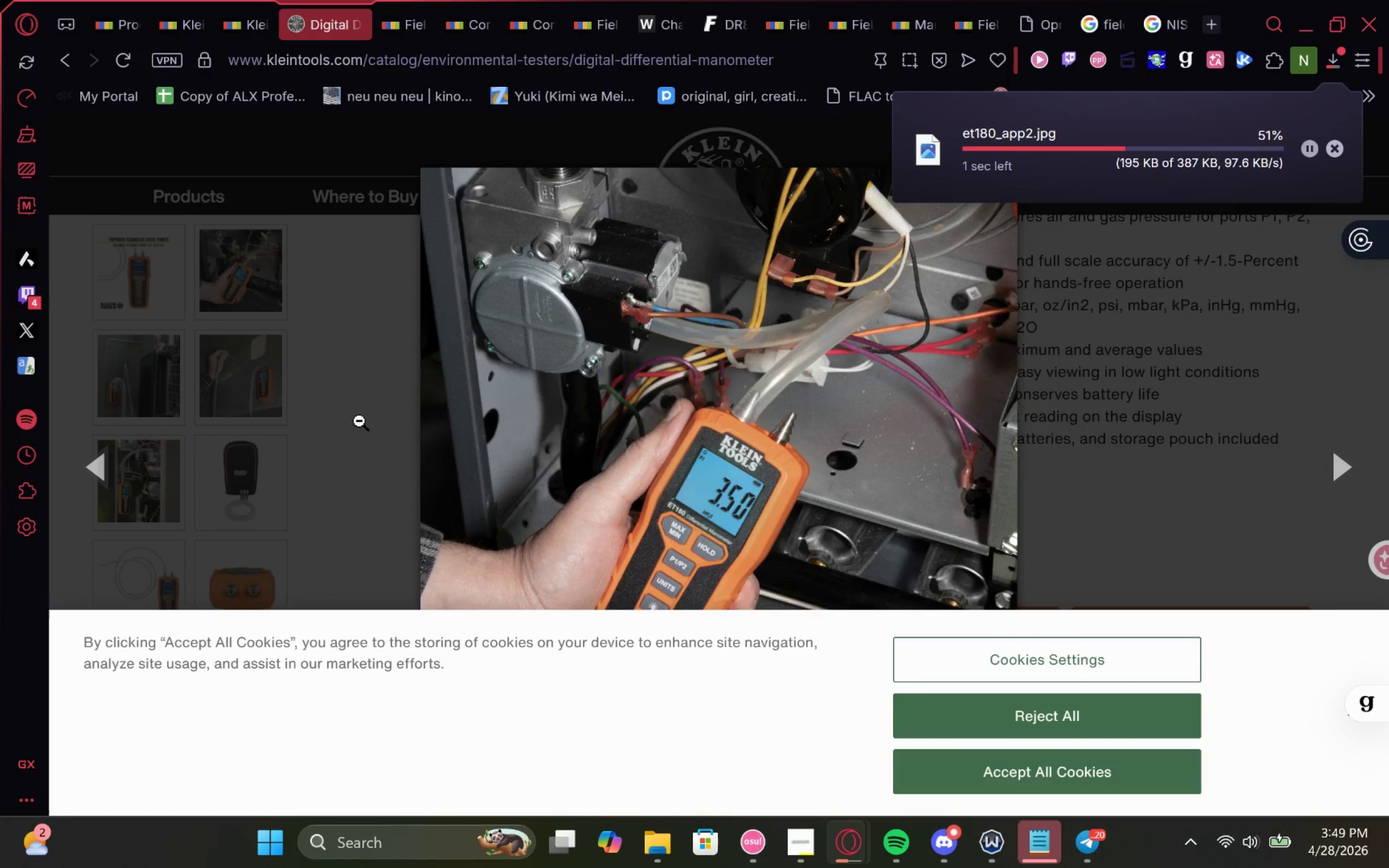 
left_click([378, 370])
 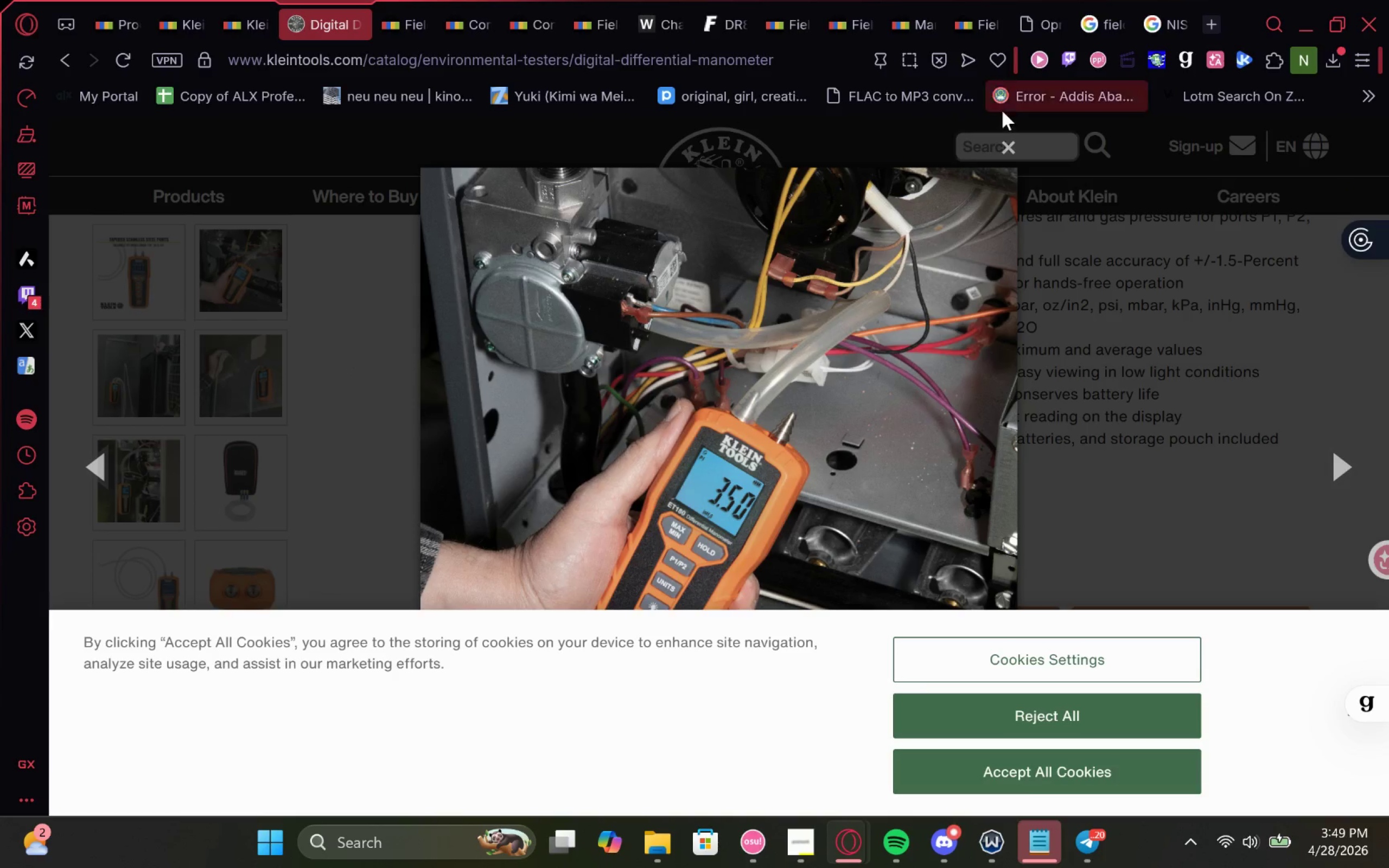 
left_click([1008, 158])
 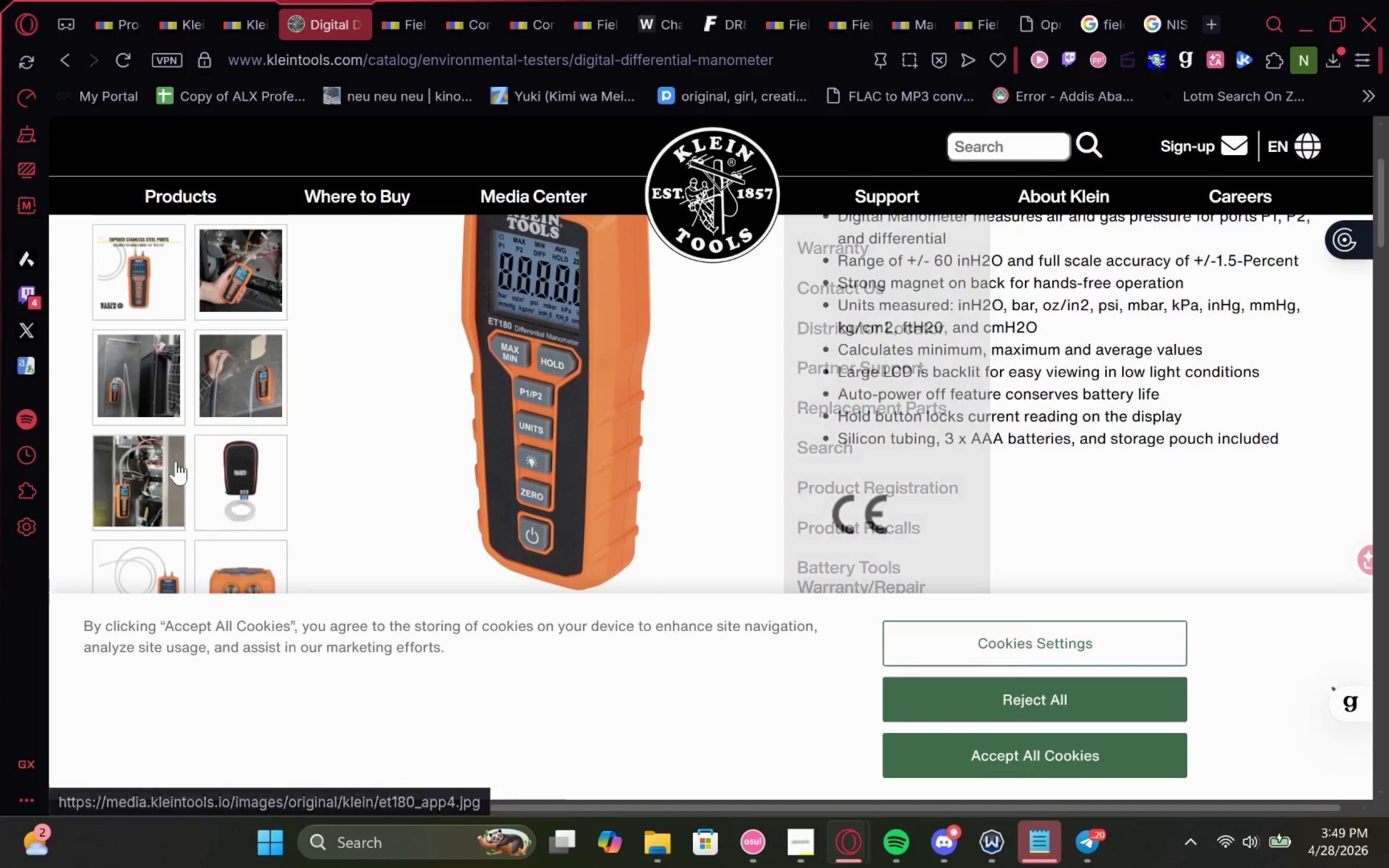 
mouse_move([184, 477])
 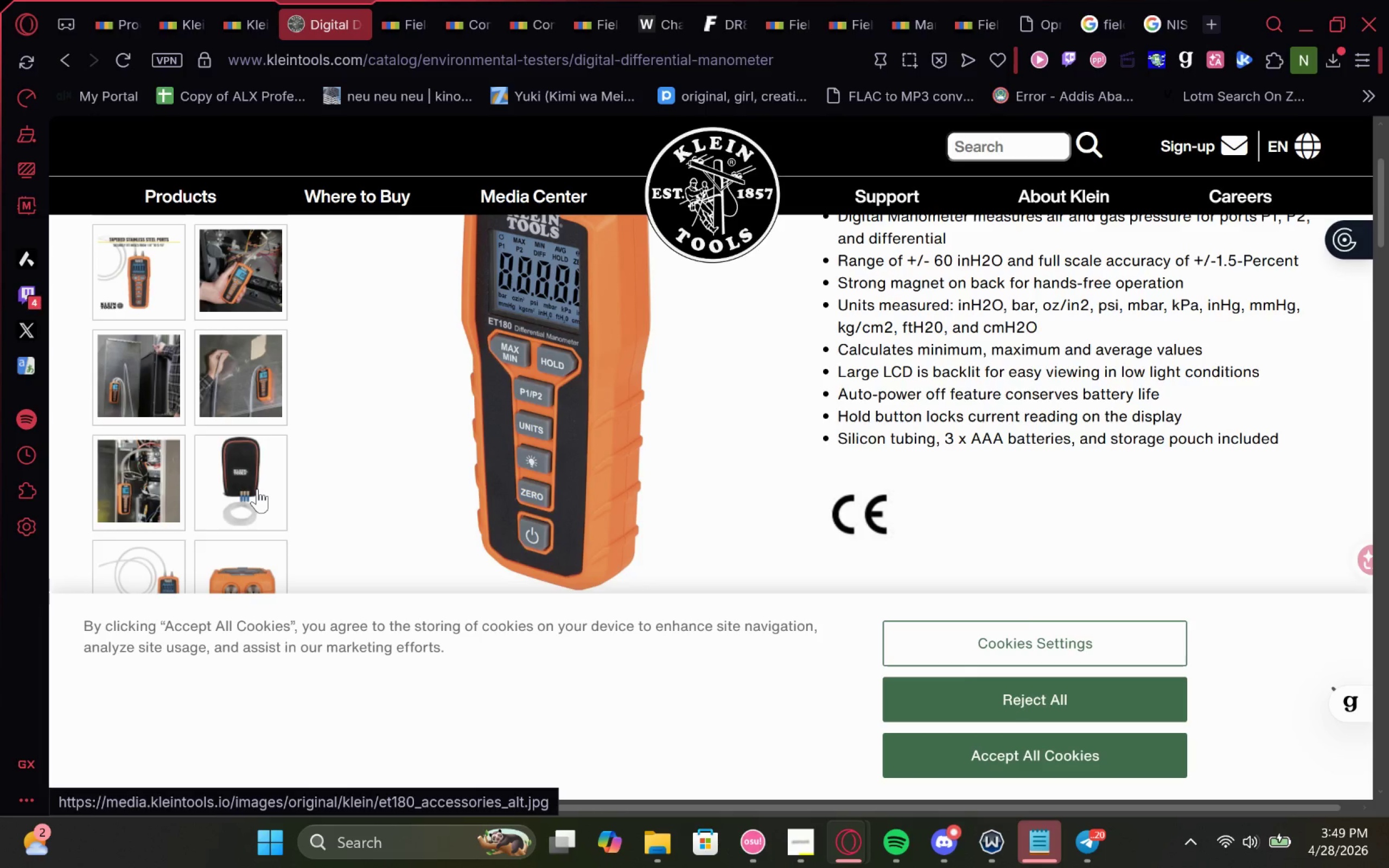 
left_click([257, 489])
 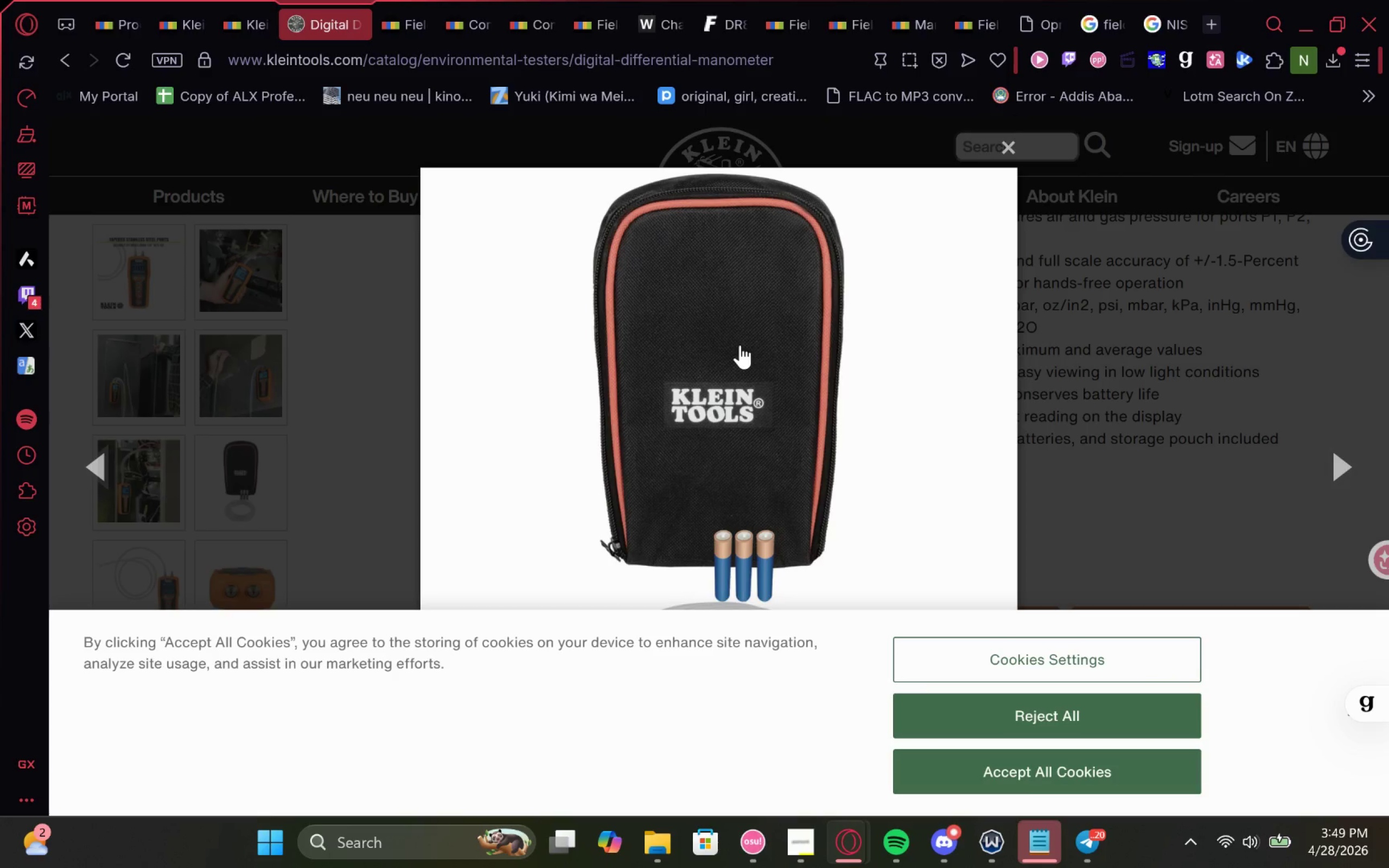 
right_click([710, 374])
 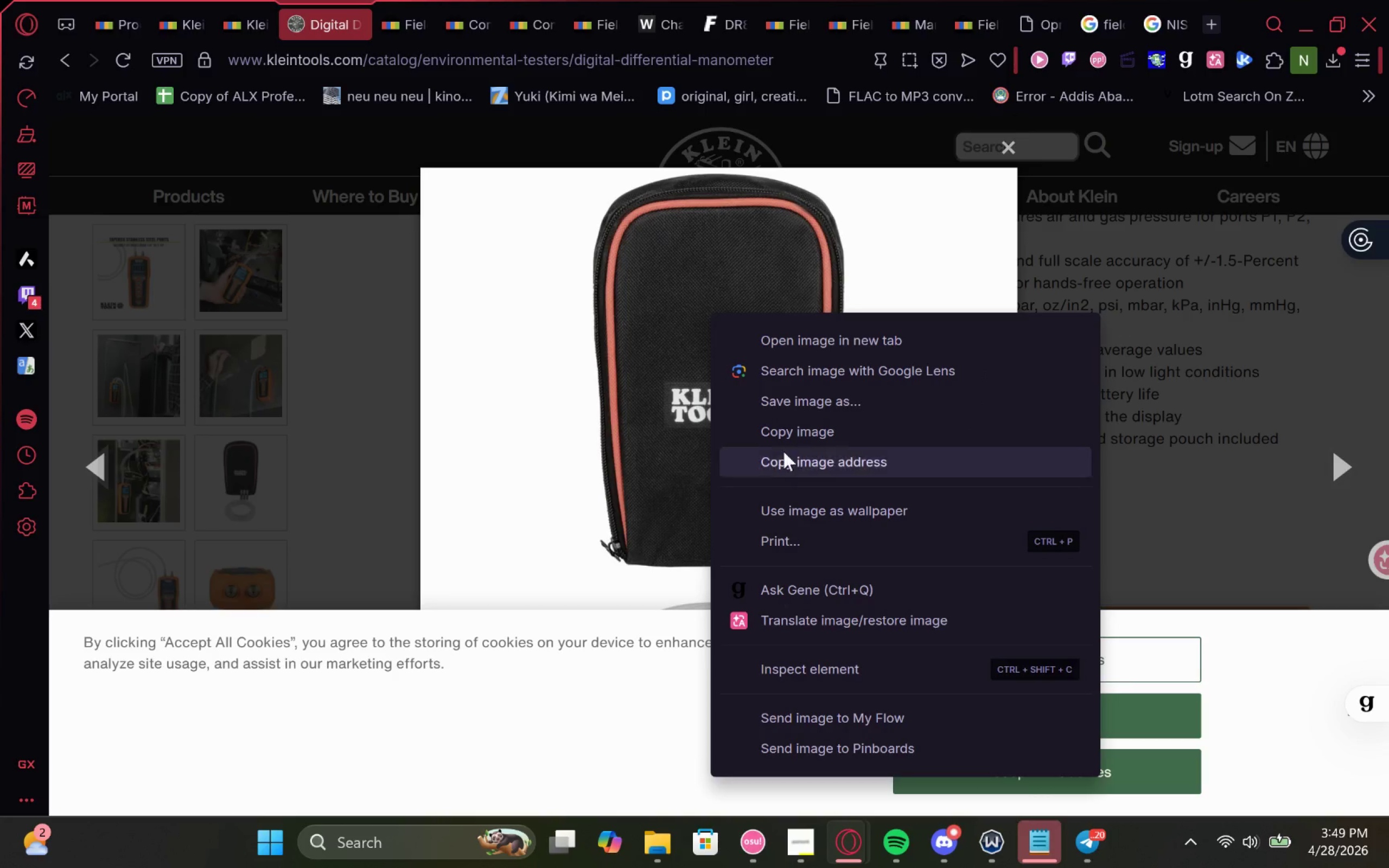 
left_click([842, 395])
 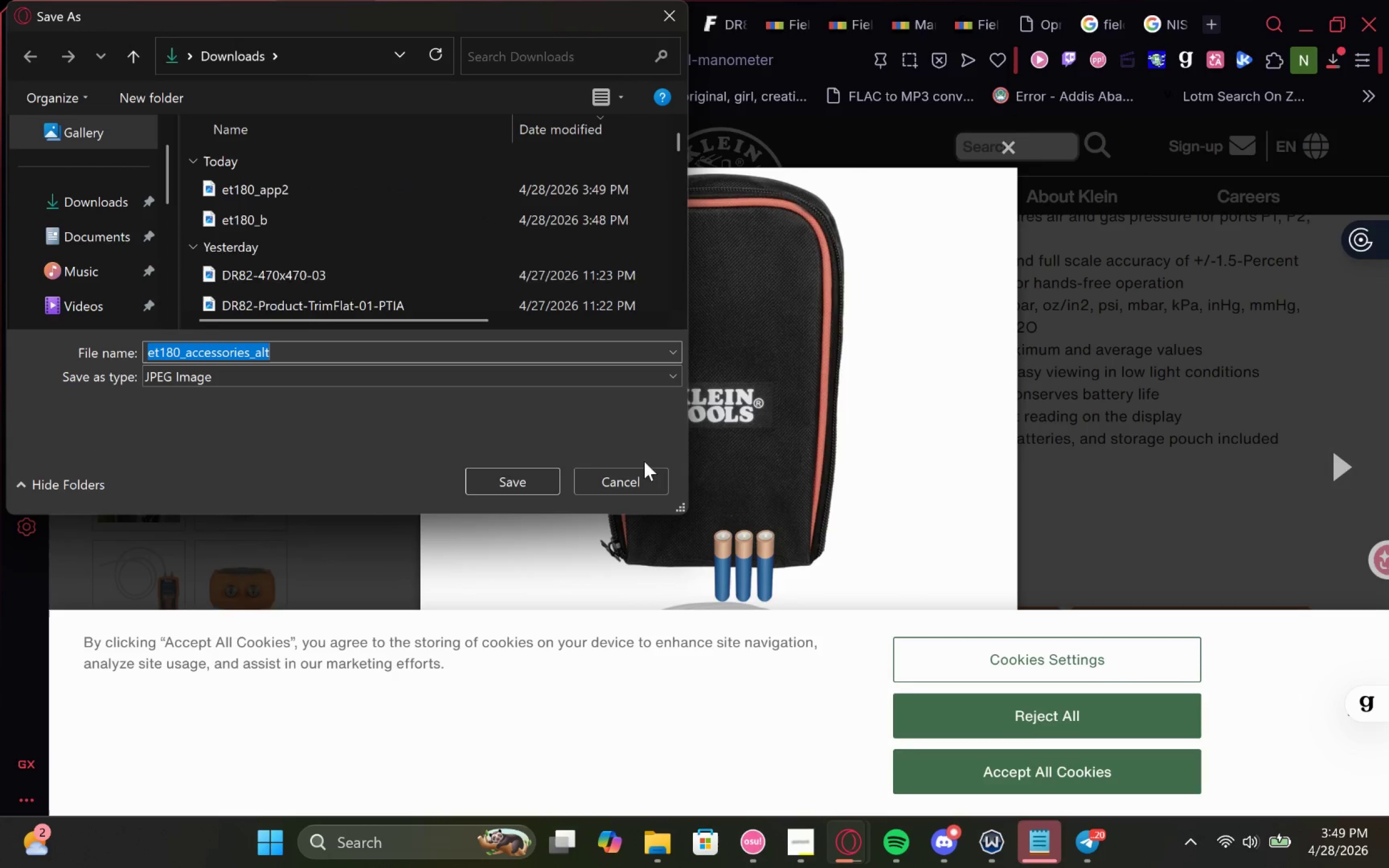 
left_click([517, 476])
 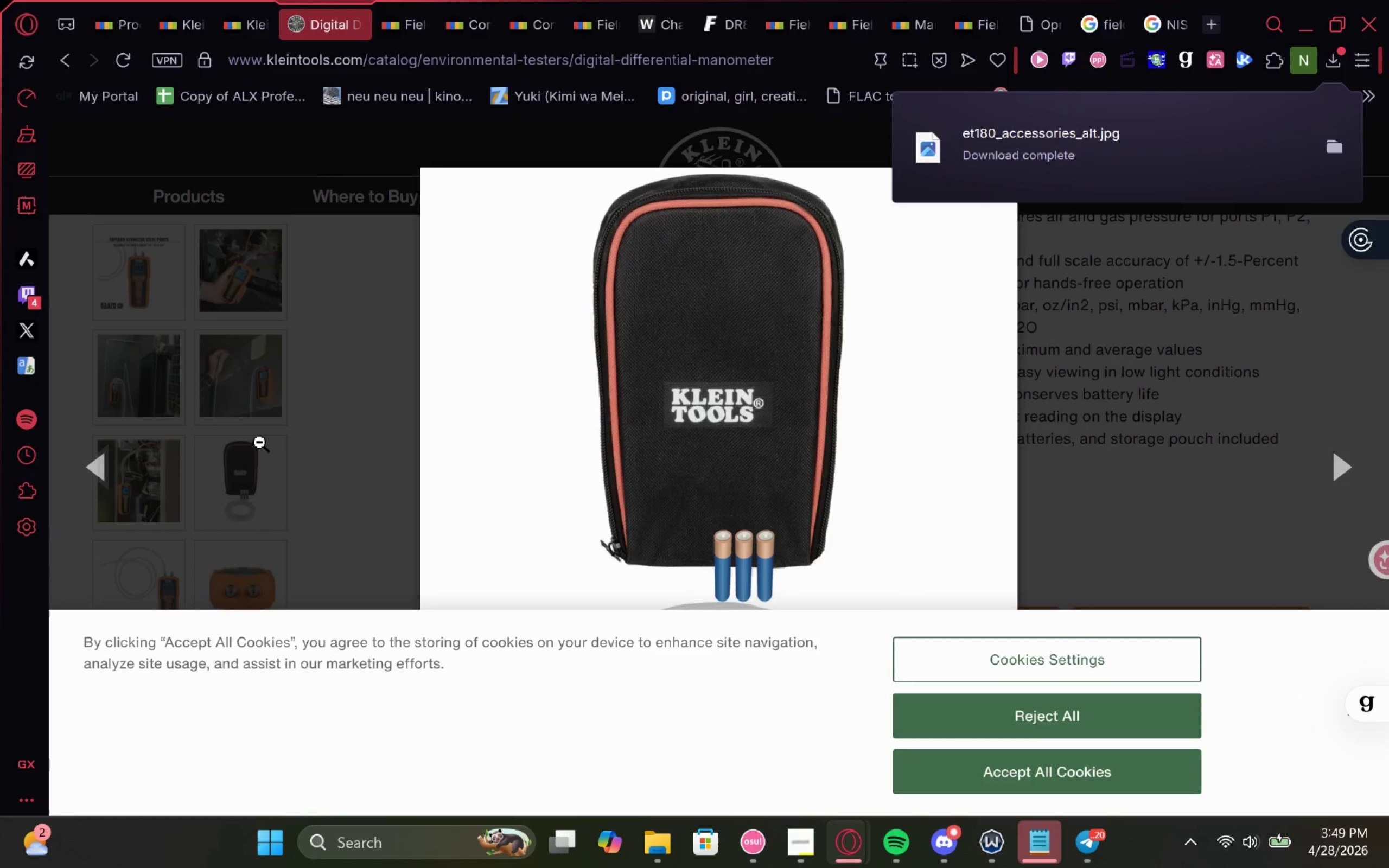 
left_click([259, 442])
 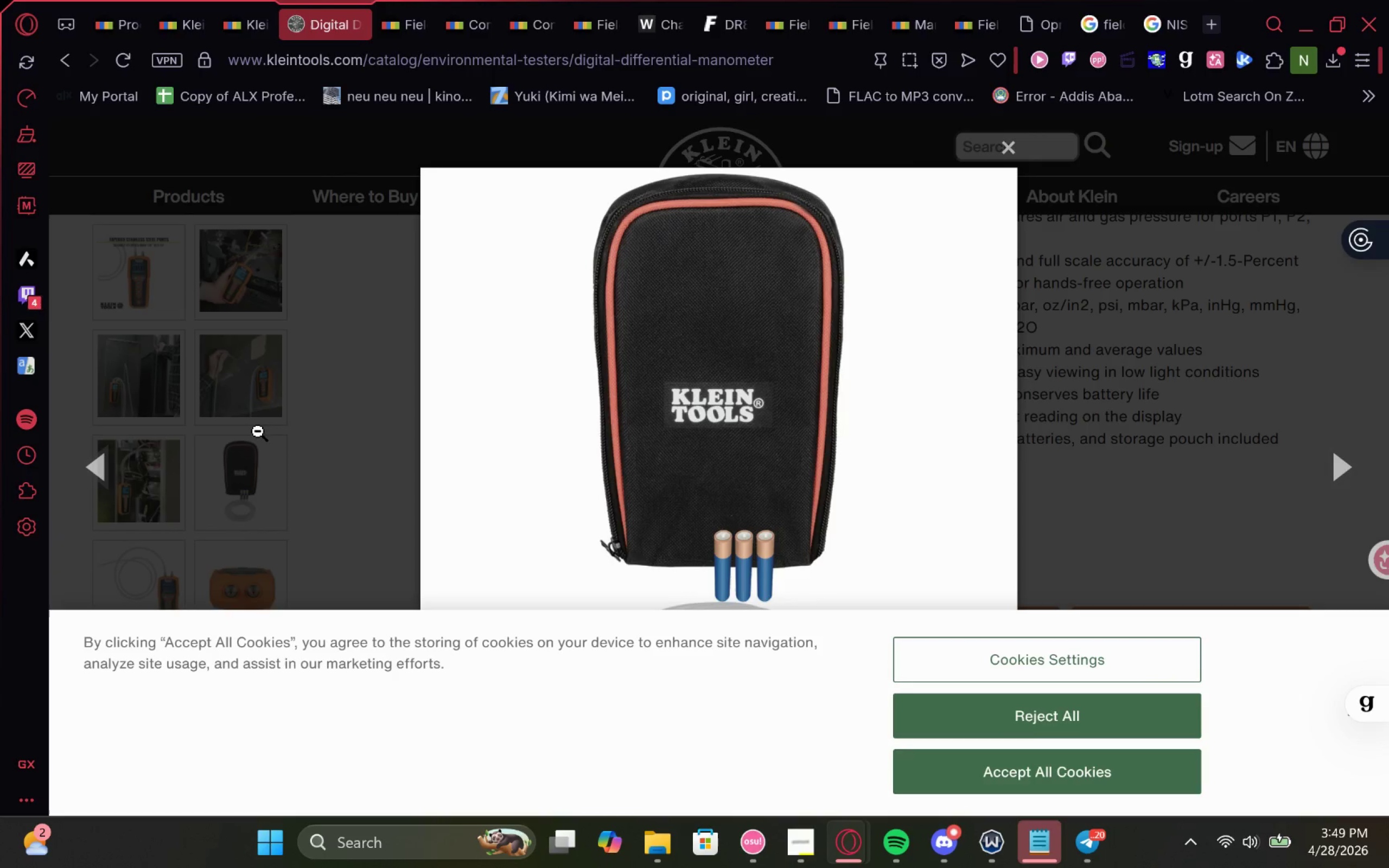 
left_click([262, 427])
 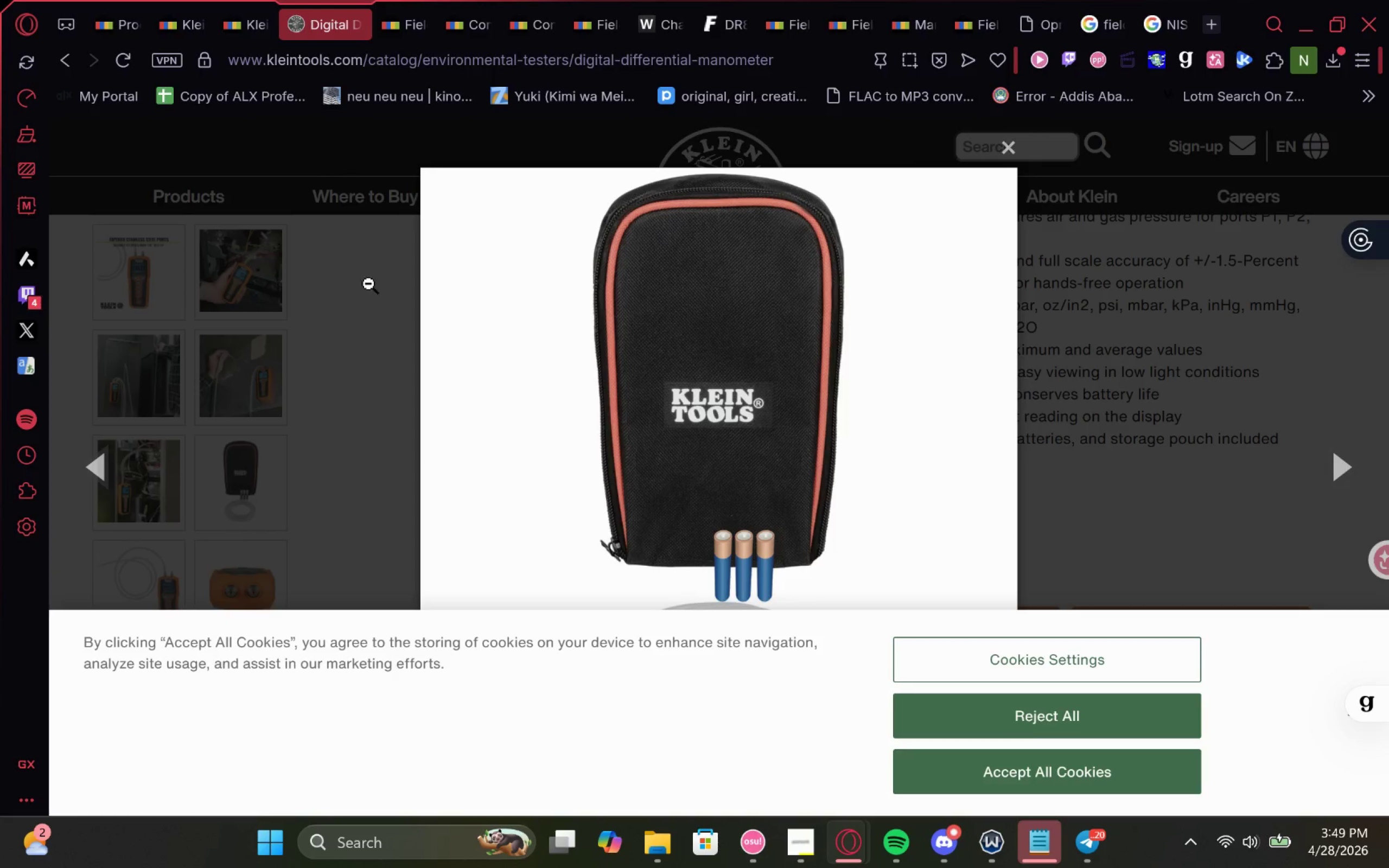 
left_click([392, 277])
 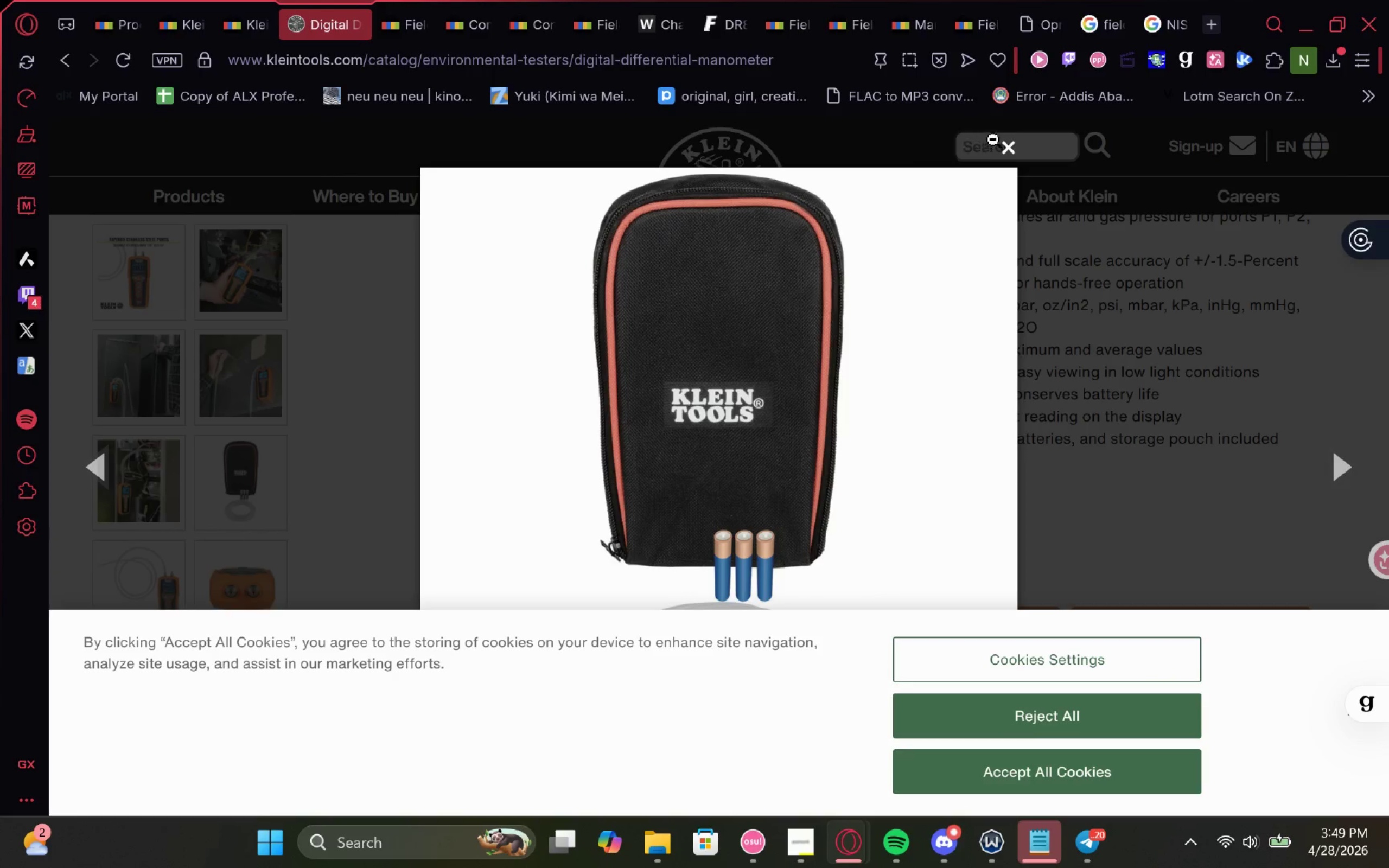 
left_click([1014, 148])
 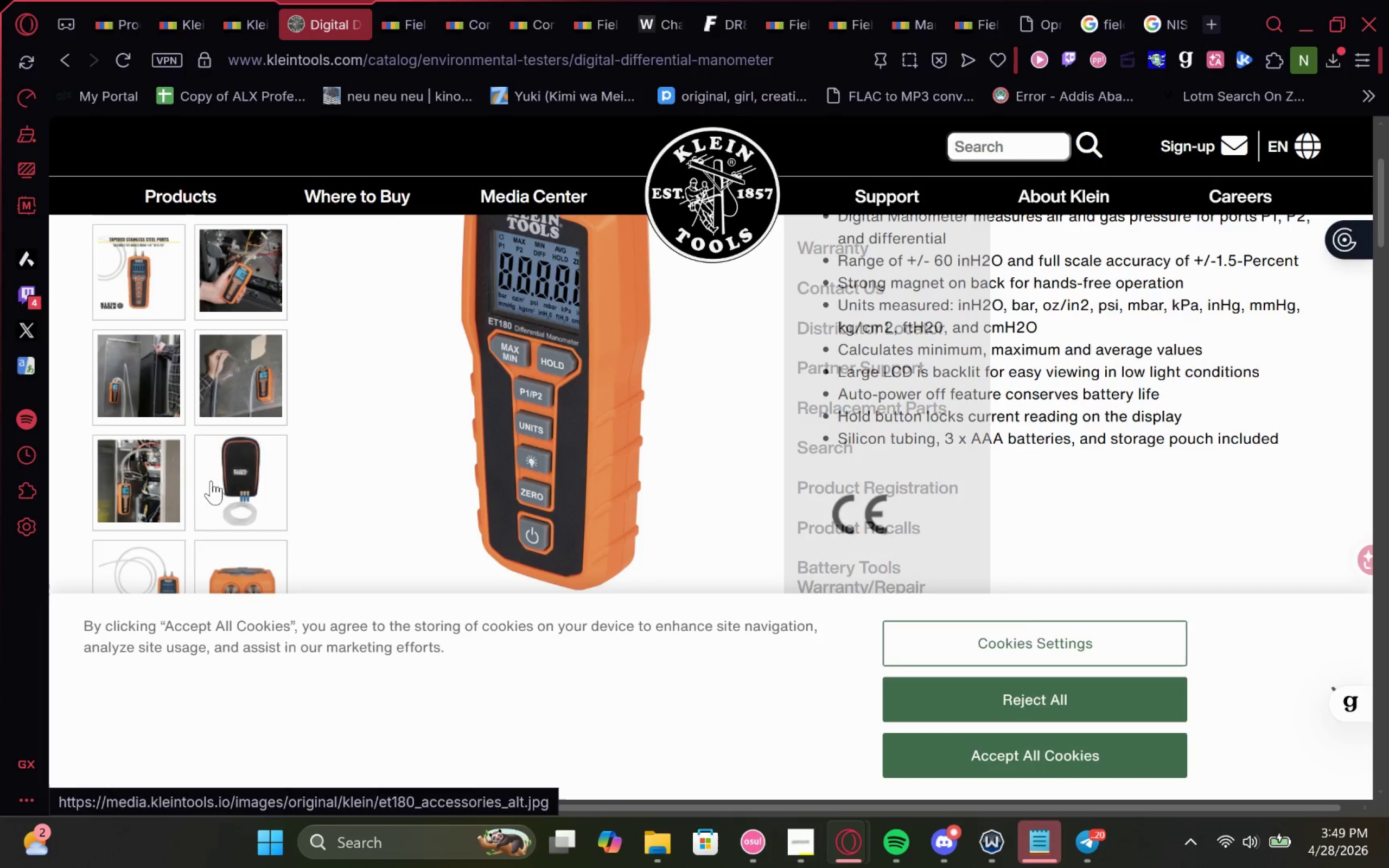 
scroll: coordinate [208, 481], scroll_direction: down, amount: 1.0
 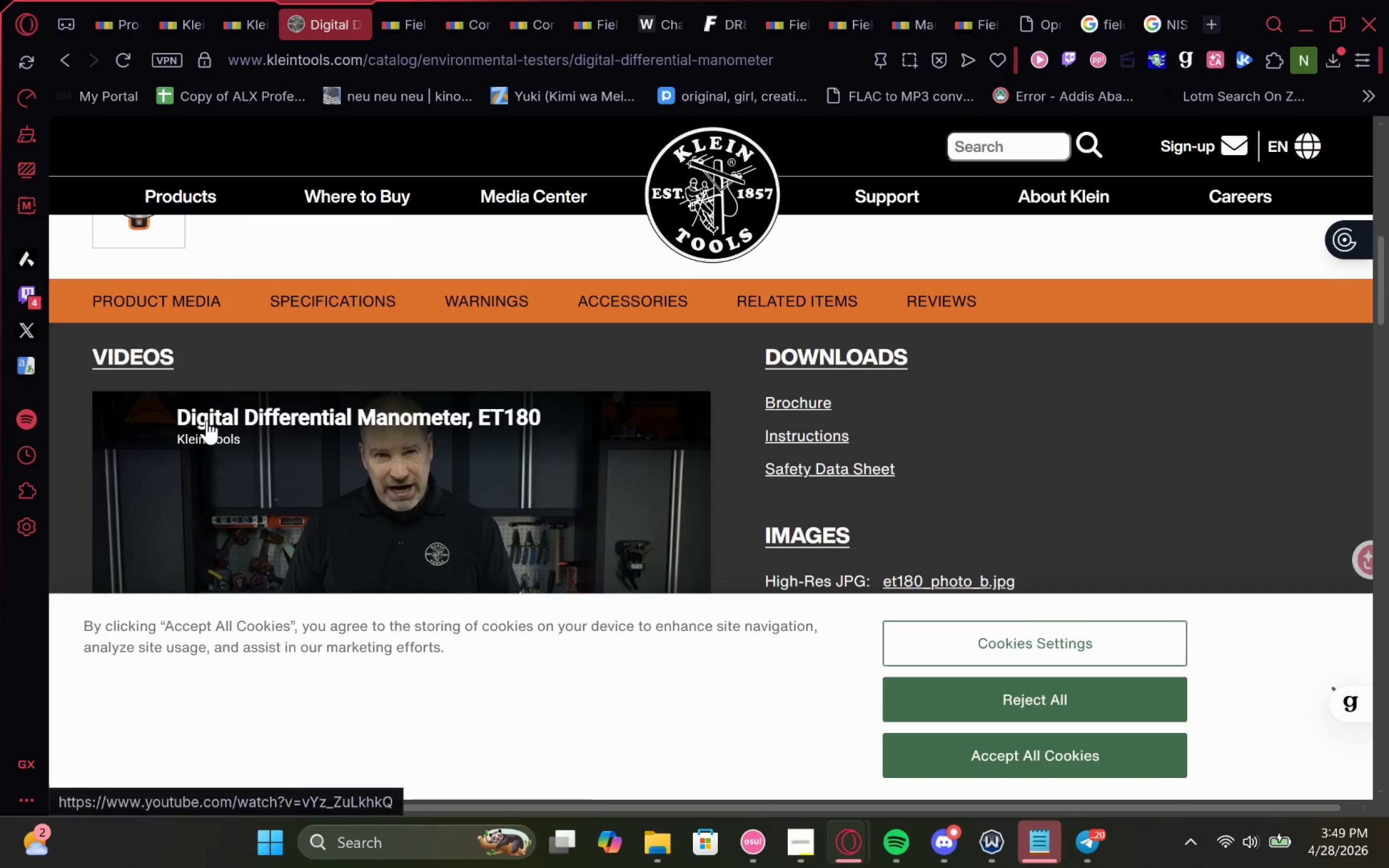 
scroll: coordinate [207, 420], scroll_direction: none, amount: 0.0
 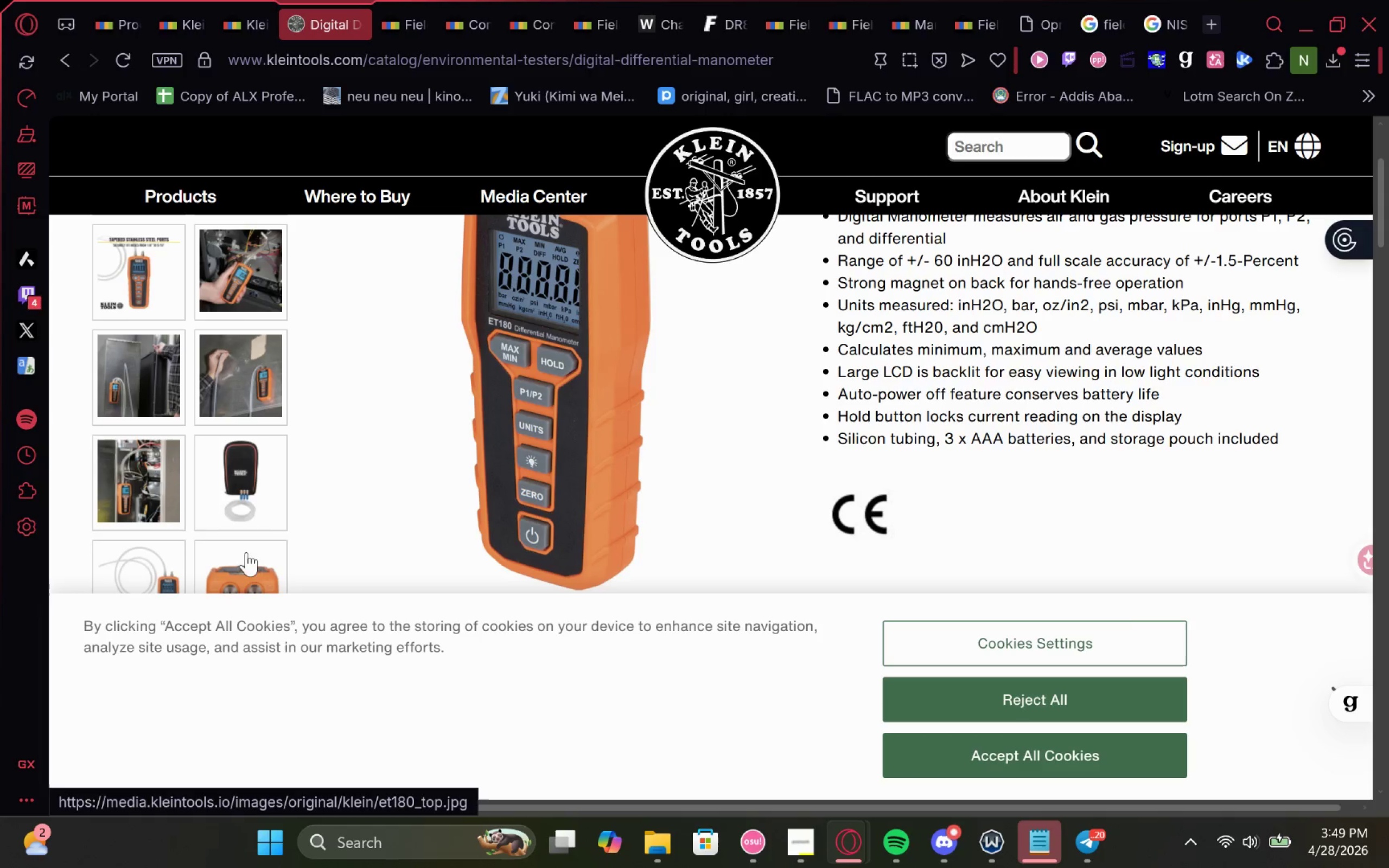 
left_click([245, 569])
 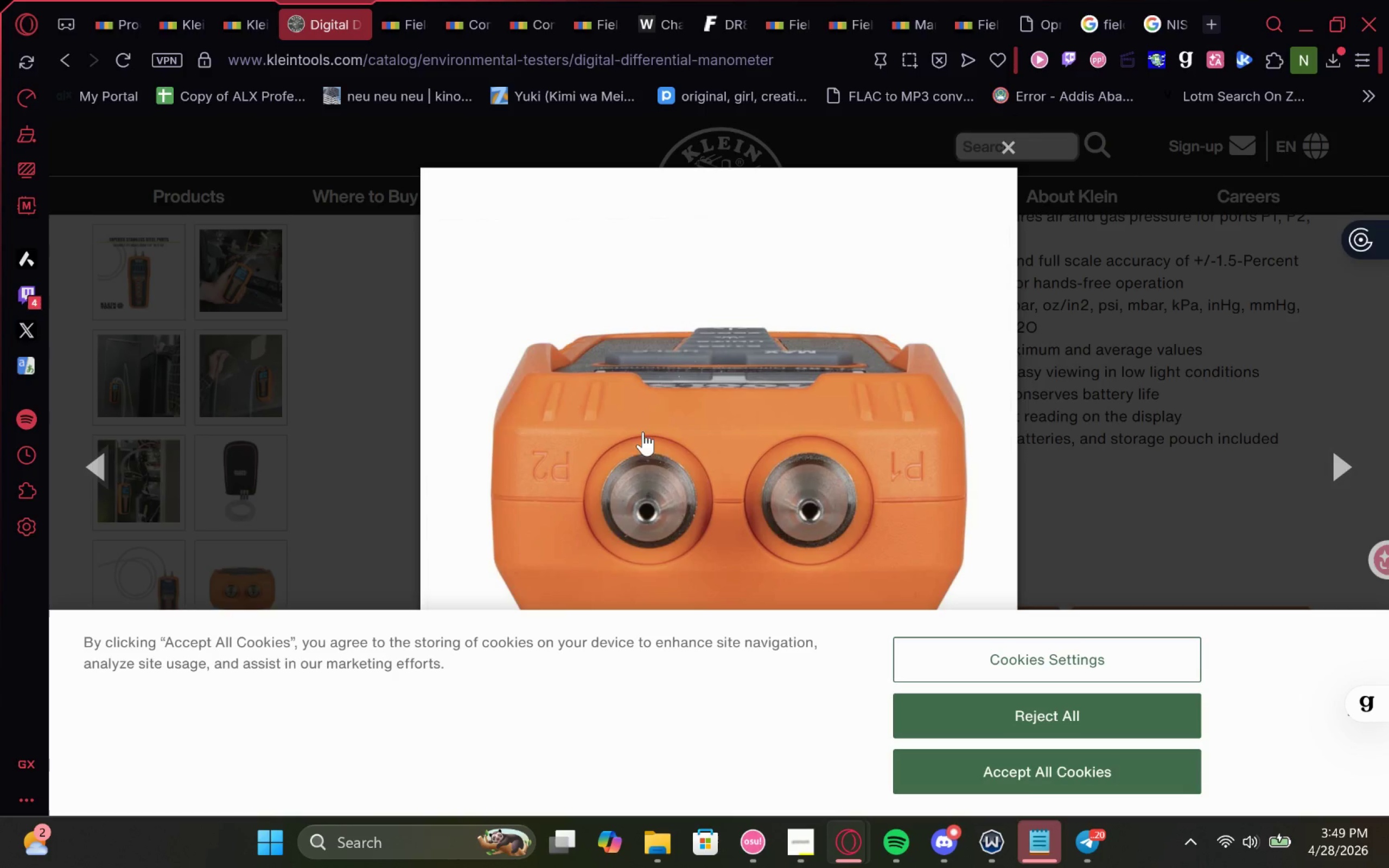 
right_click([801, 388])
 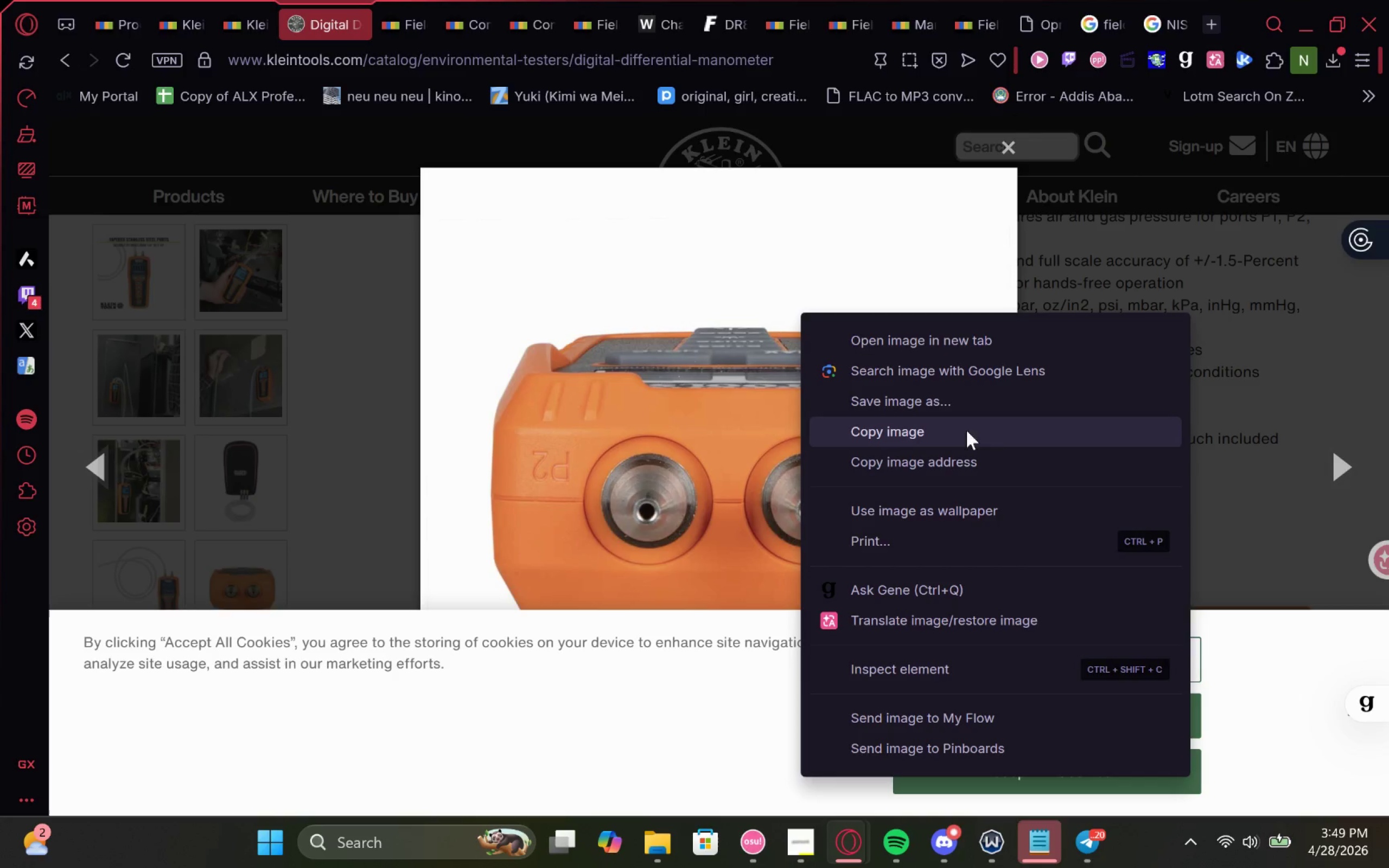 
left_click([1012, 403])
 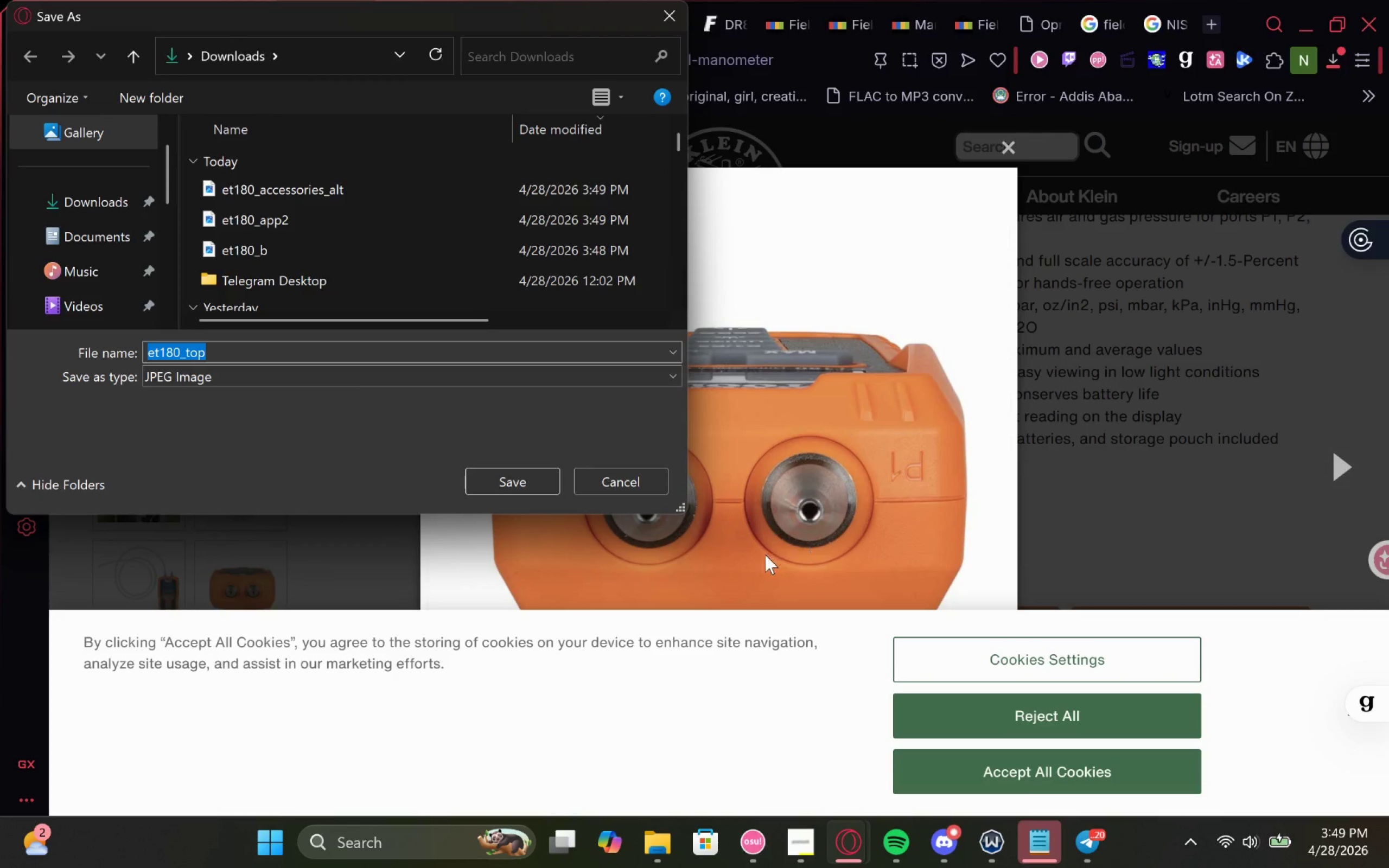 
left_click([536, 476])
 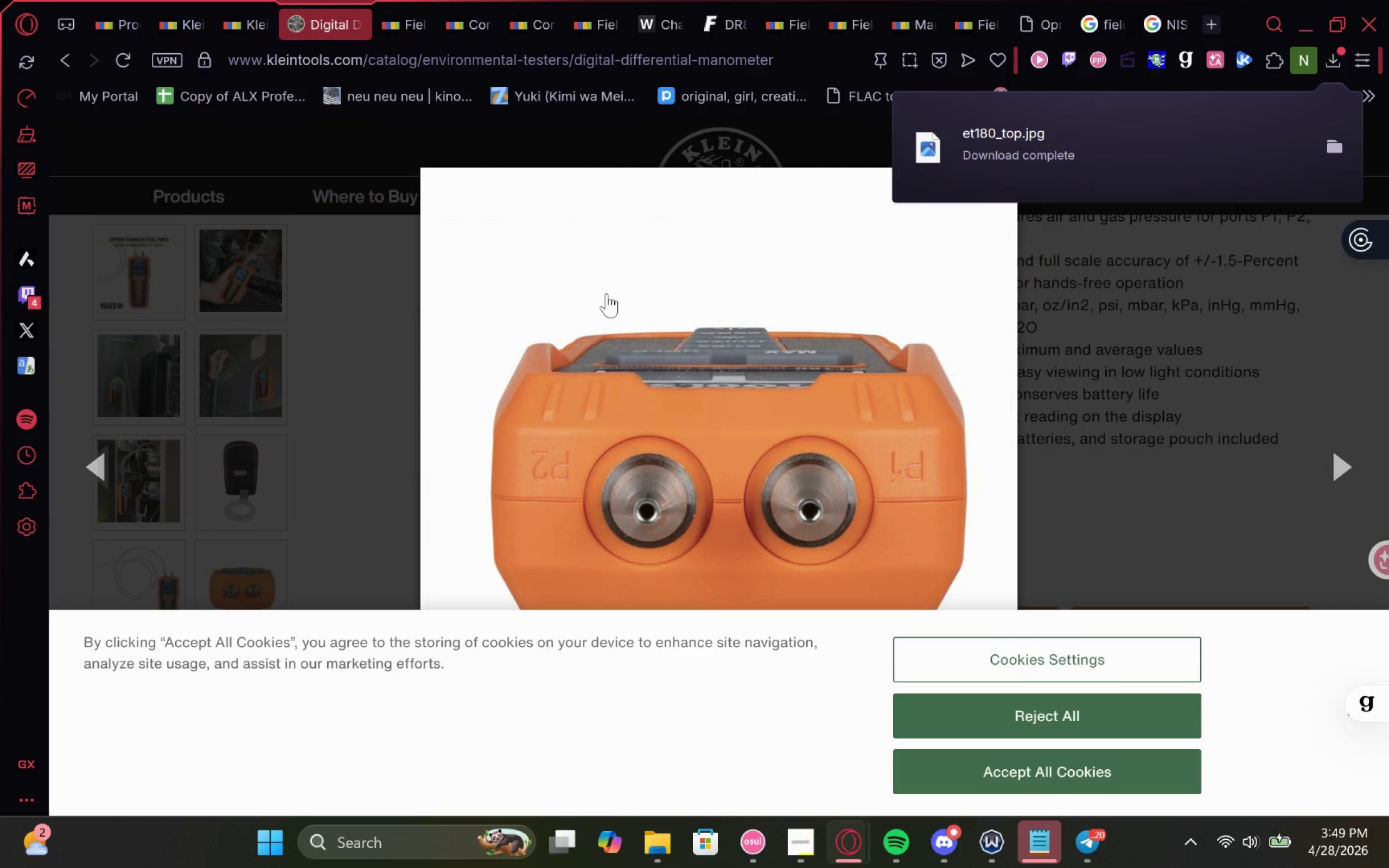 
left_click([394, 261])
 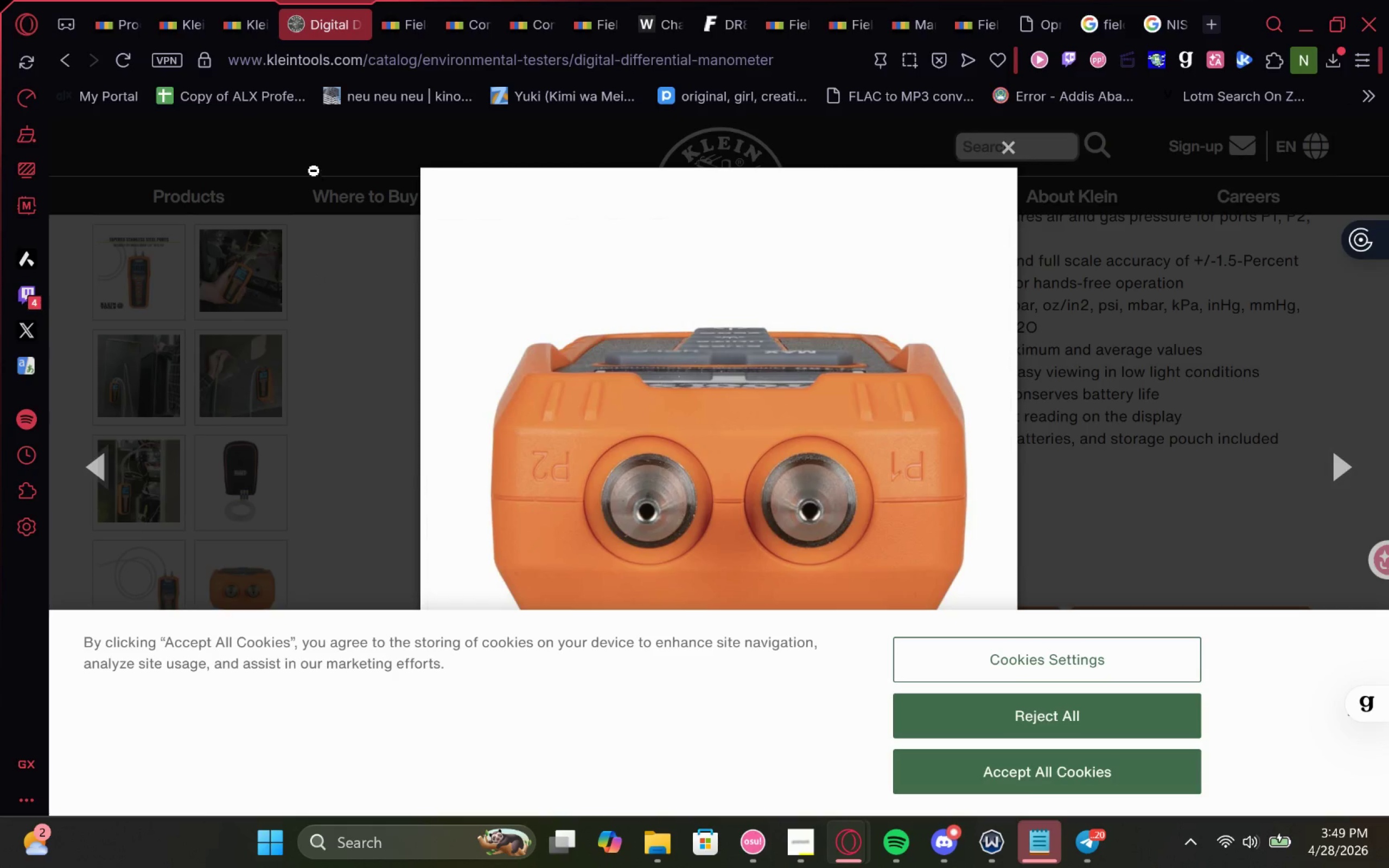 
left_click([311, 170])
 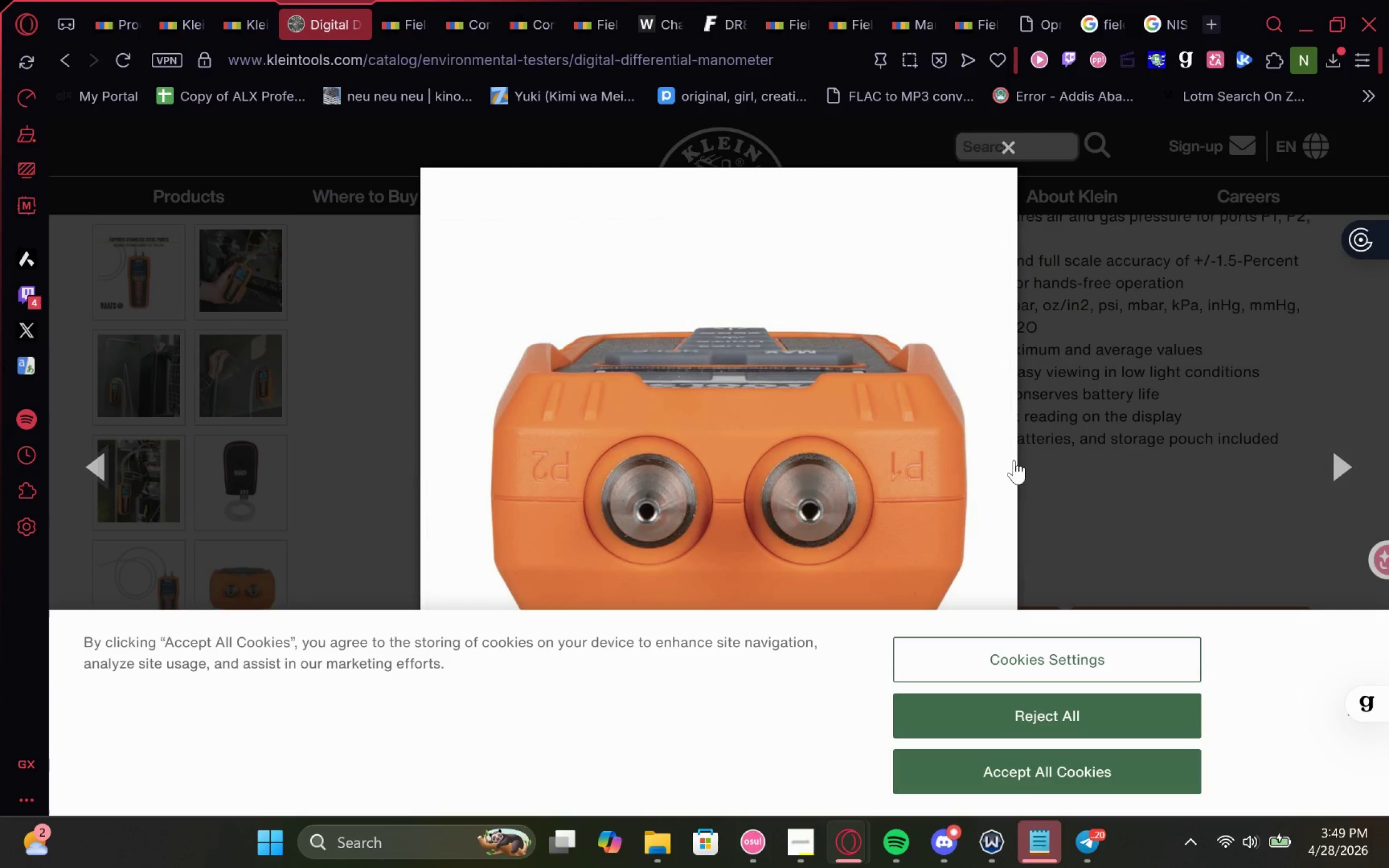 
left_click([1142, 352])
 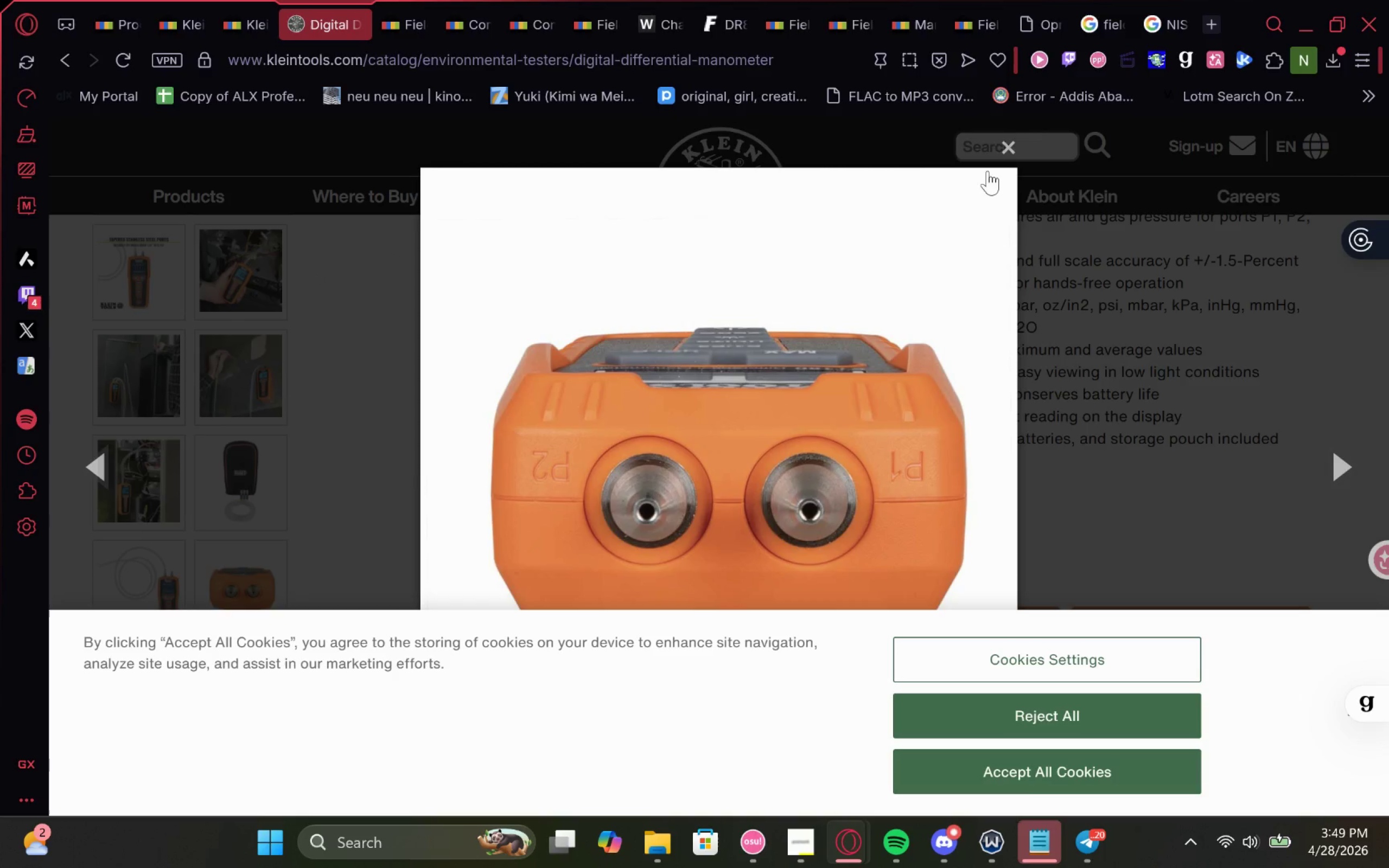 
left_click([1009, 150])
 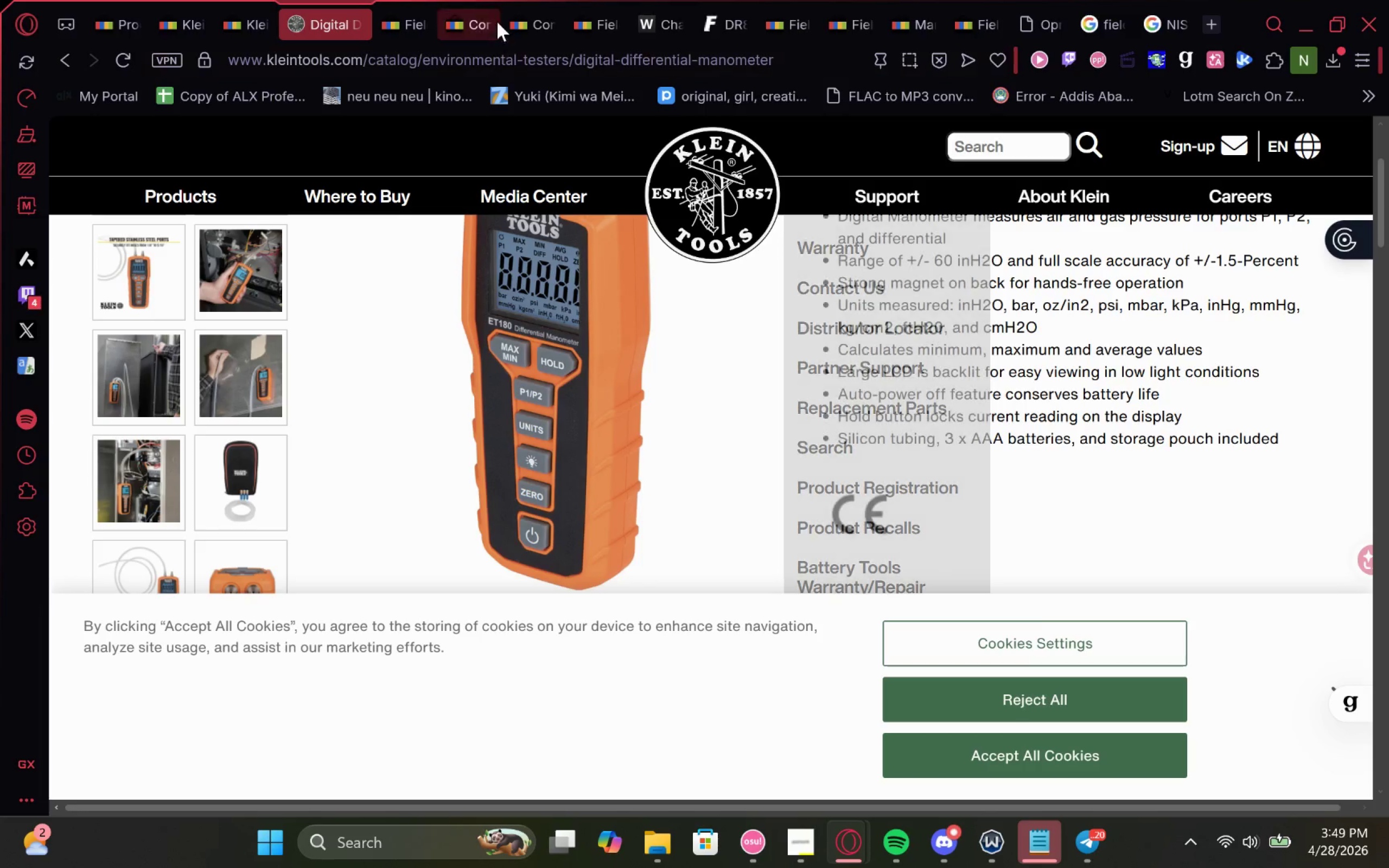 
left_click([463, 3])
 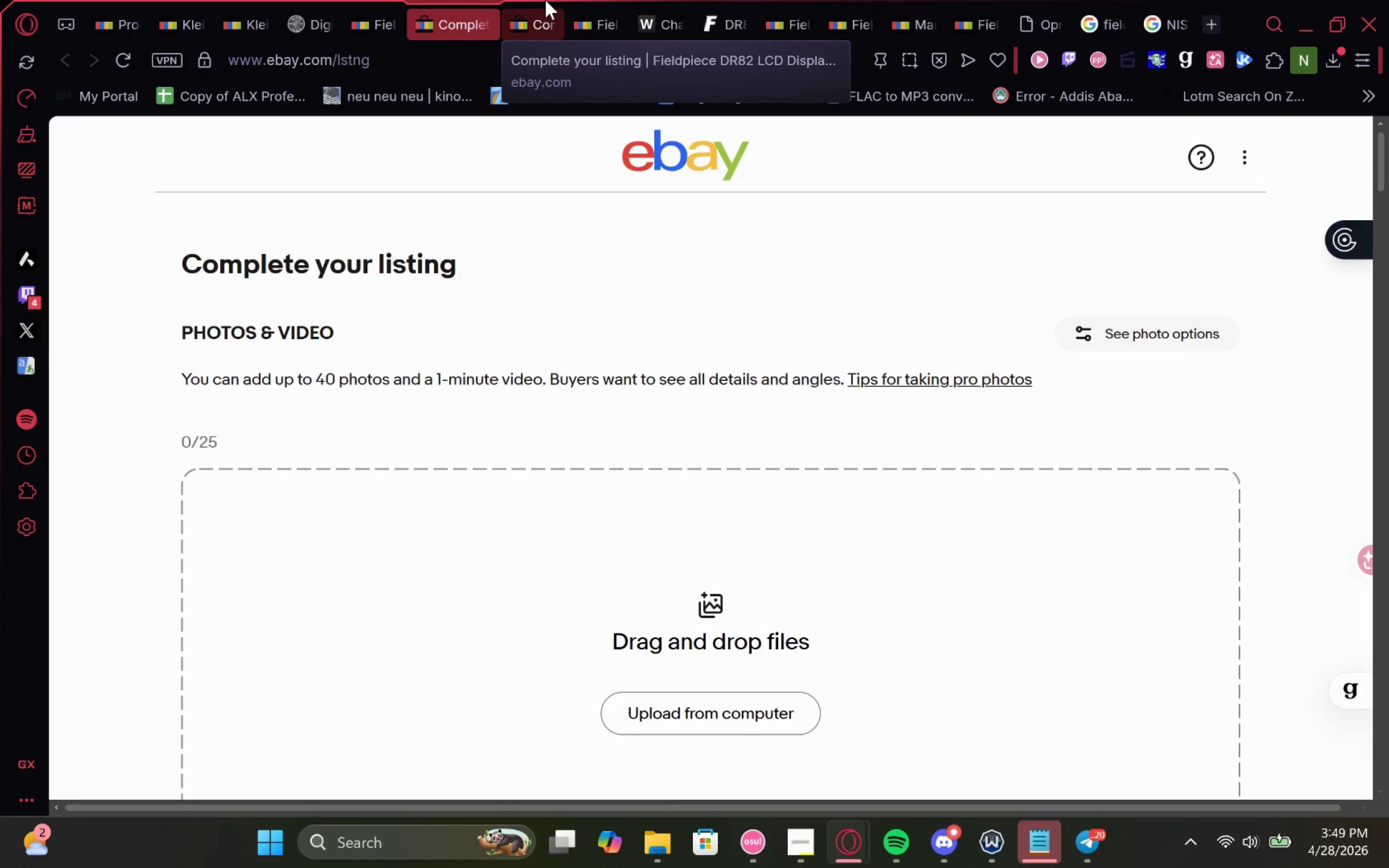 
scroll: coordinate [611, 372], scroll_direction: up, amount: 2.0
 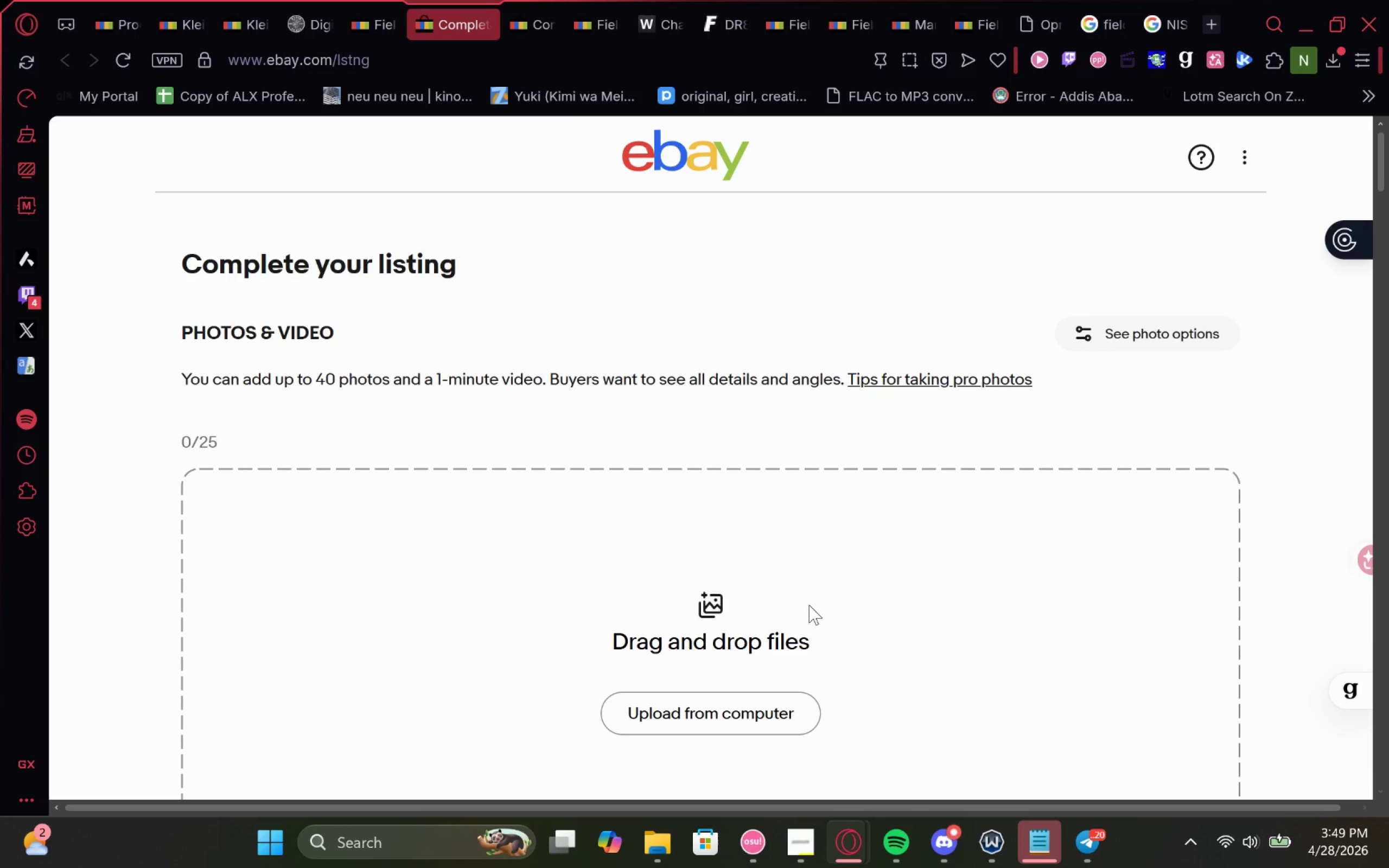 
scroll: coordinate [713, 529], scroll_direction: down, amount: 1.0
 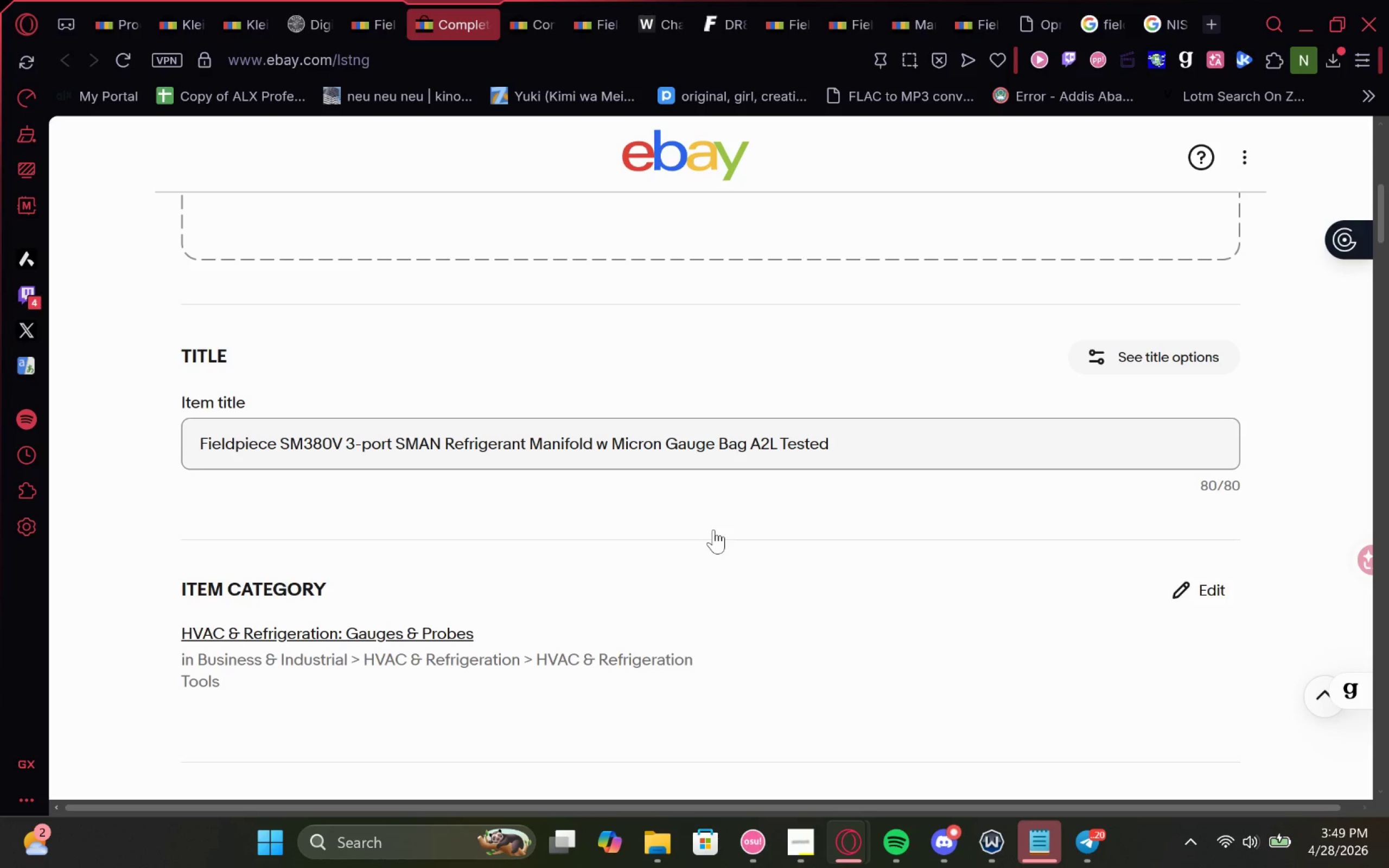 
scroll: coordinate [714, 527], scroll_direction: none, amount: 0.0
 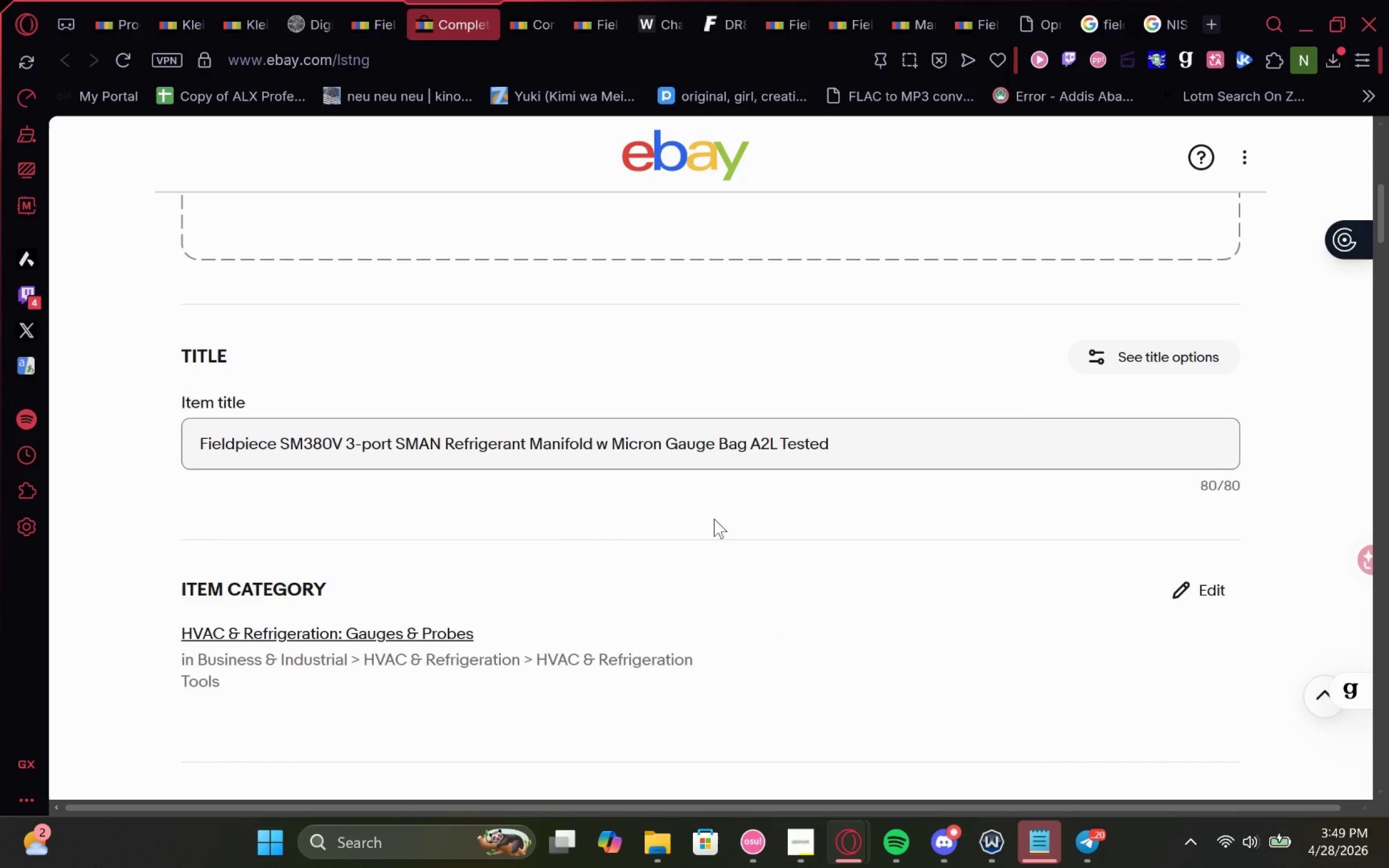 
wait(6.67)
 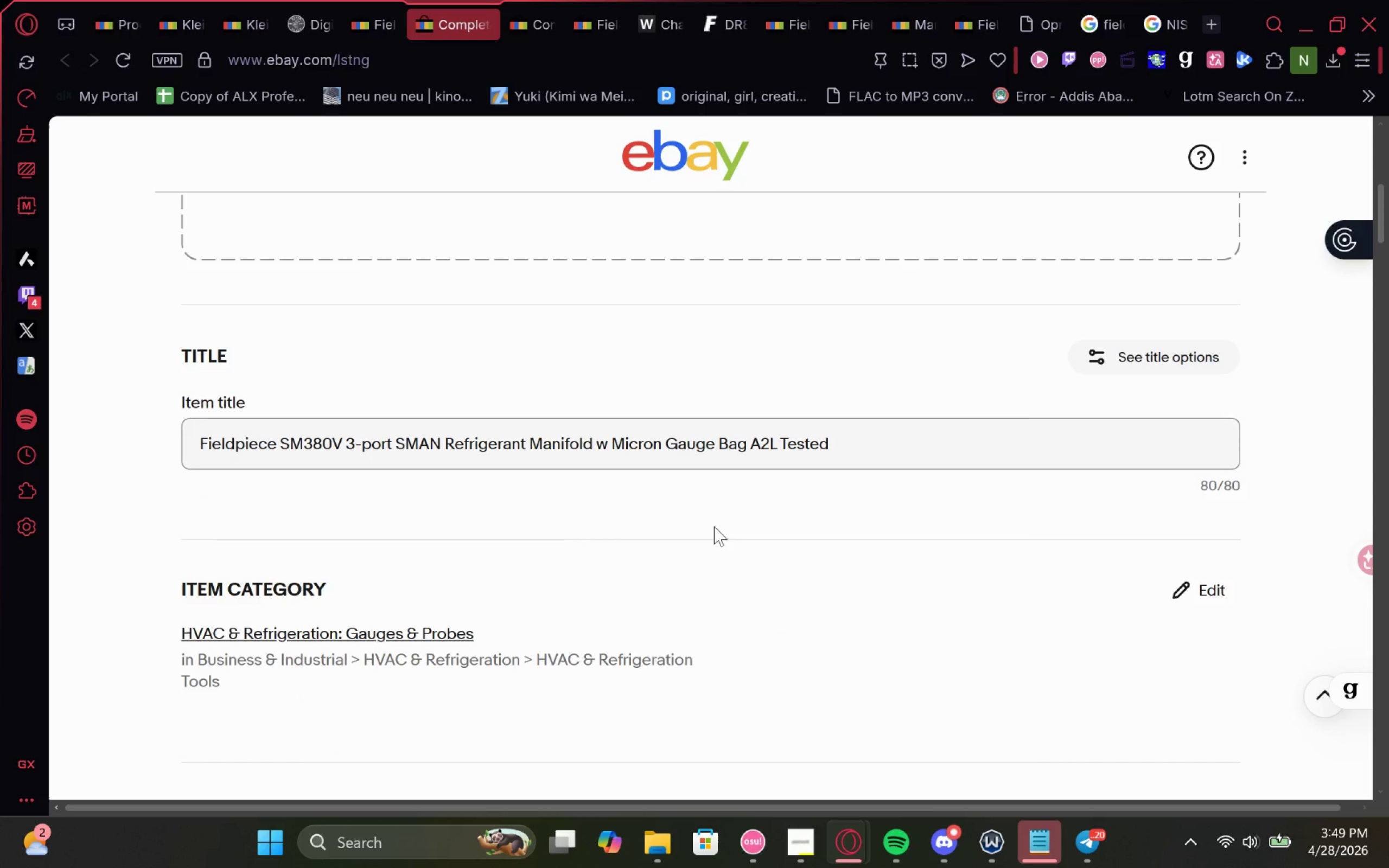 
scroll: coordinate [714, 519], scroll_direction: up, amount: 1.0
 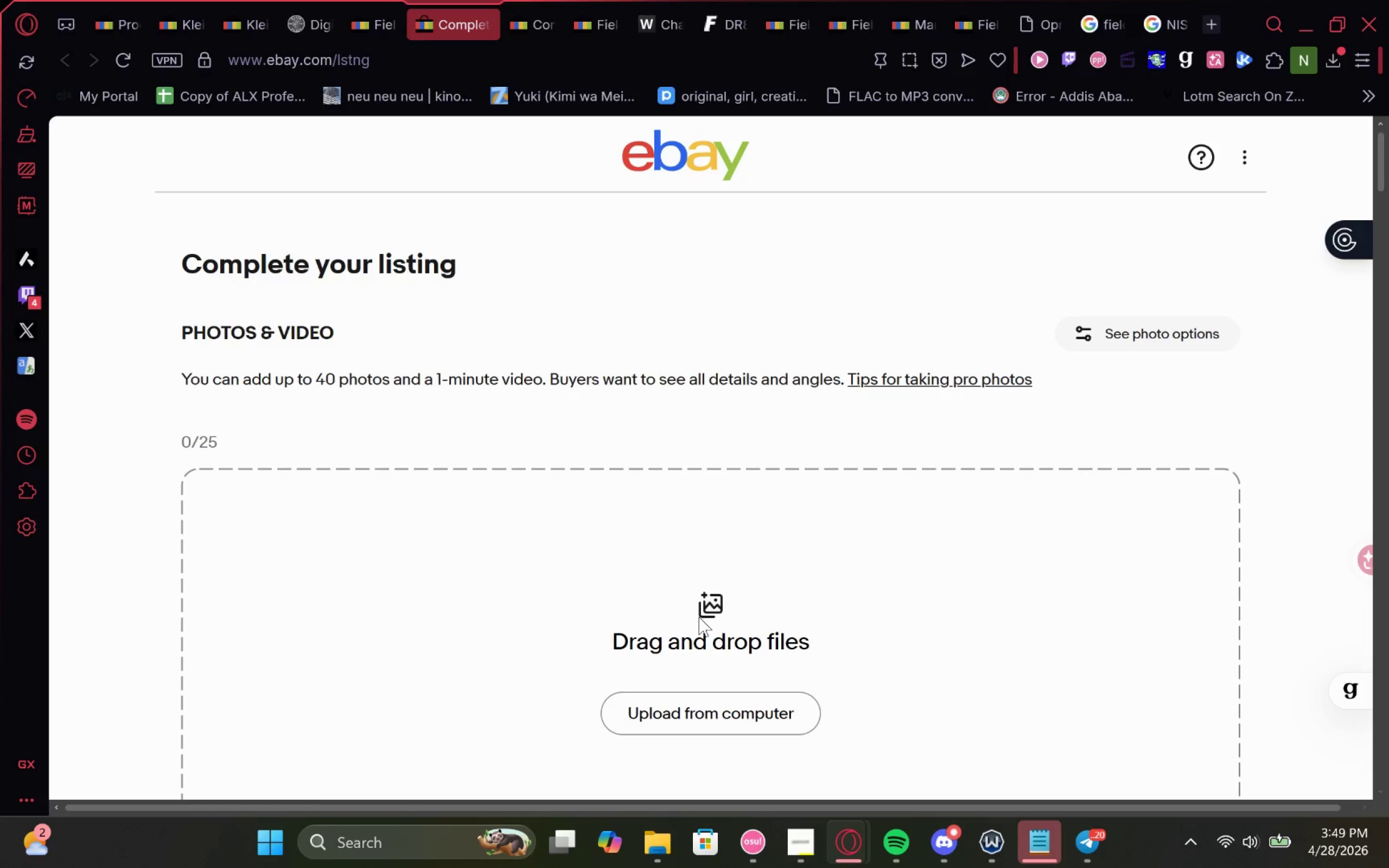 
scroll: coordinate [720, 606], scroll_direction: none, amount: 0.0
 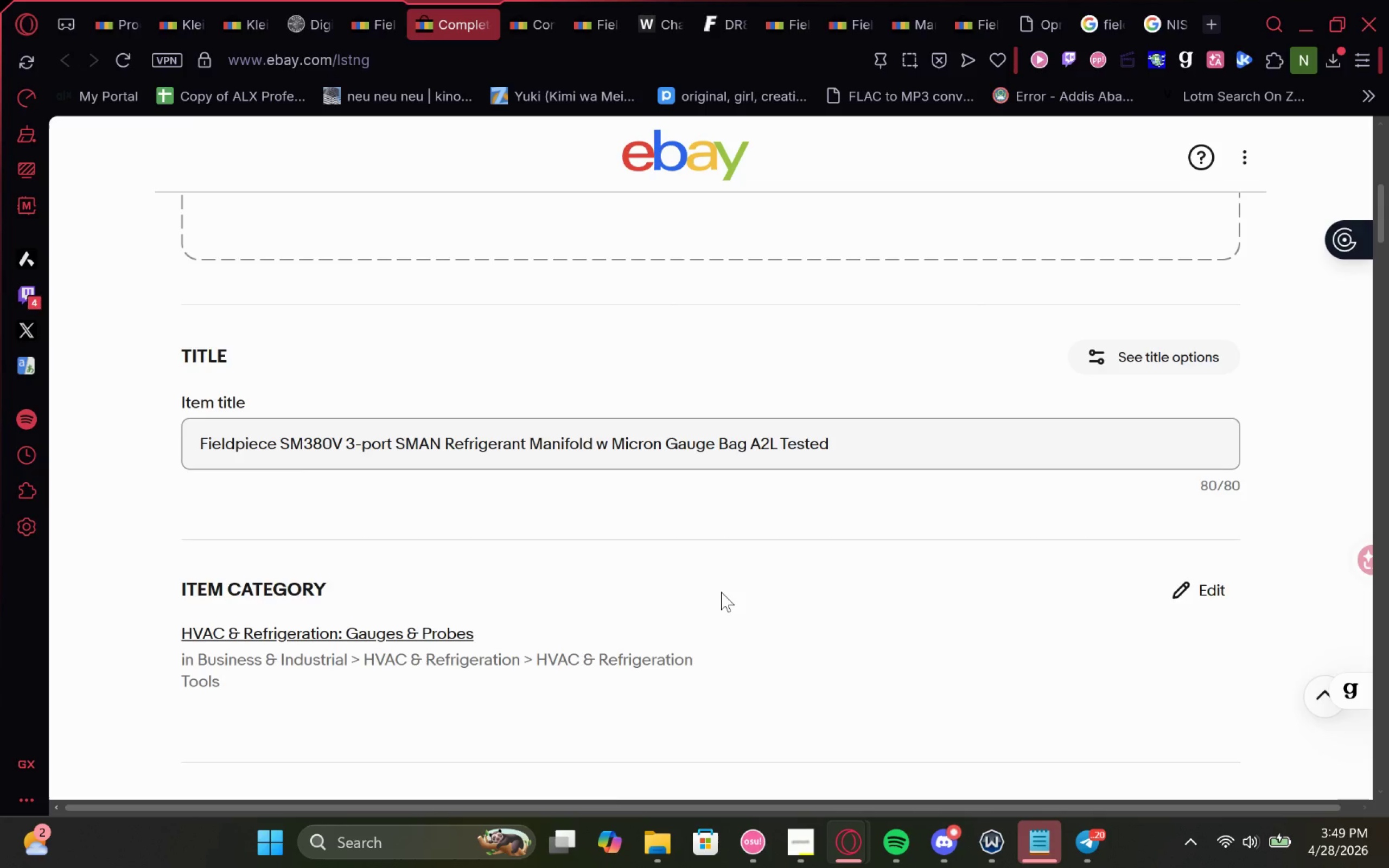 
scroll: coordinate [721, 582], scroll_direction: down, amount: 3.0
 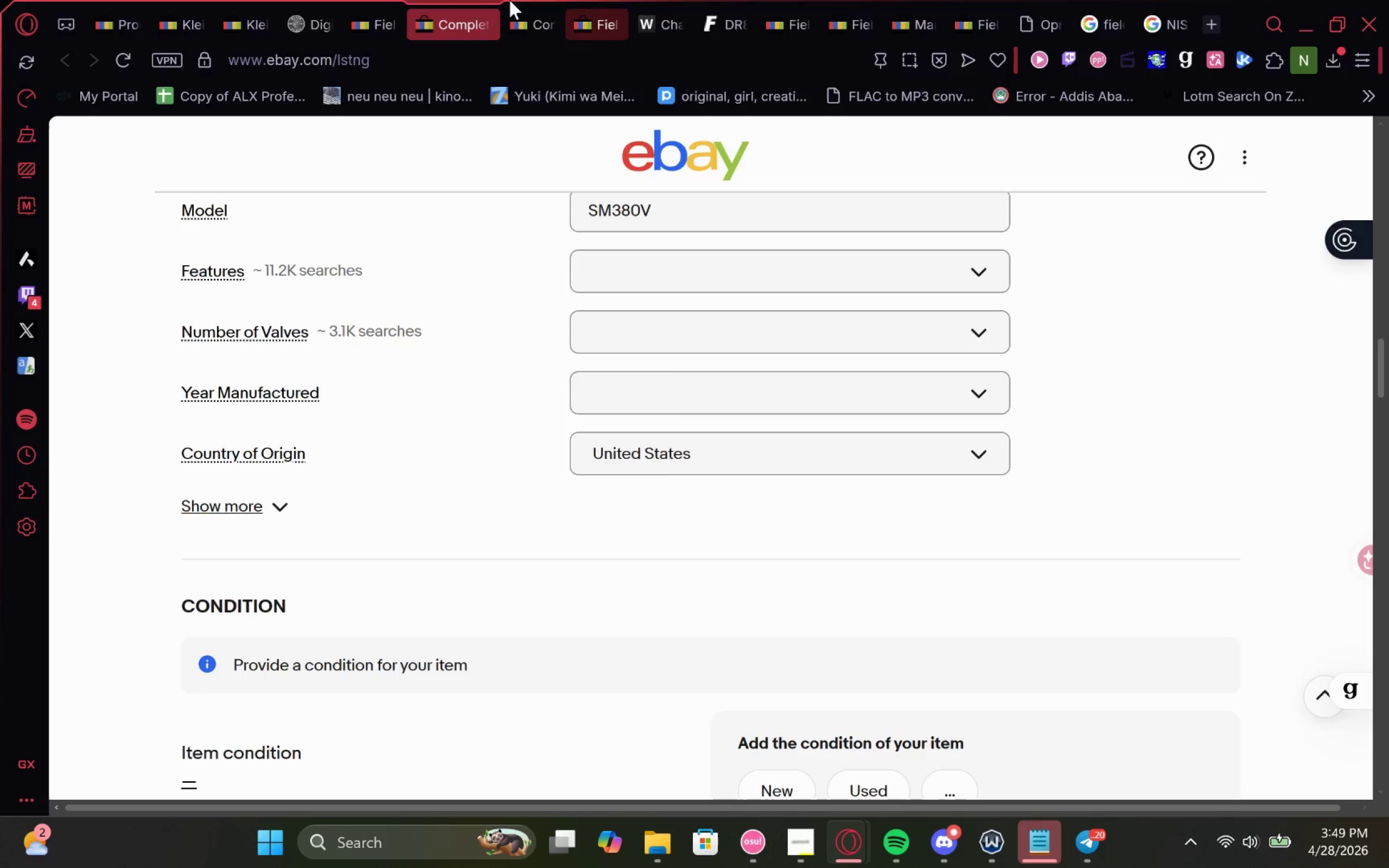 
left_click([524, 0])
 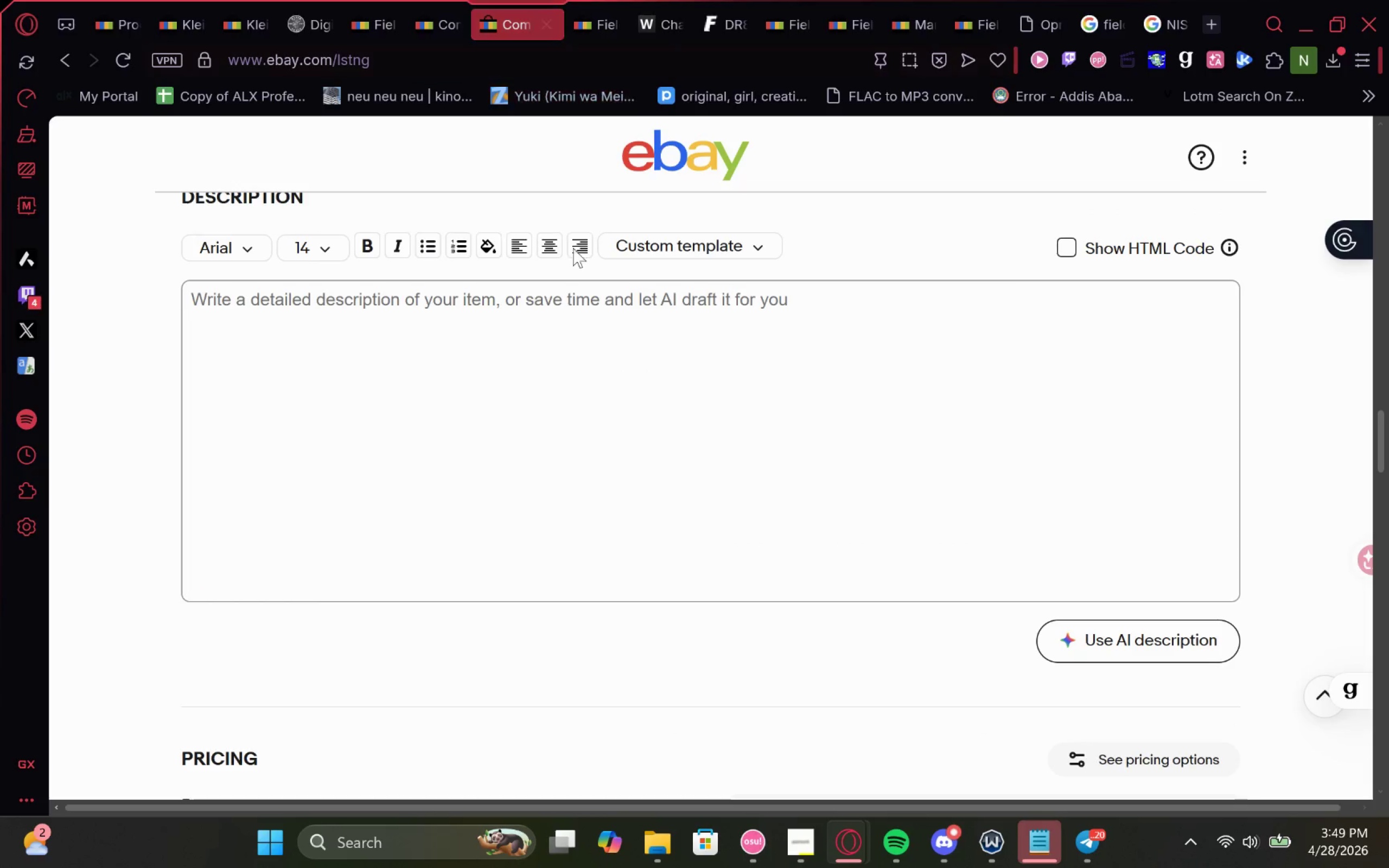 
scroll: coordinate [593, 395], scroll_direction: up, amount: 6.0
 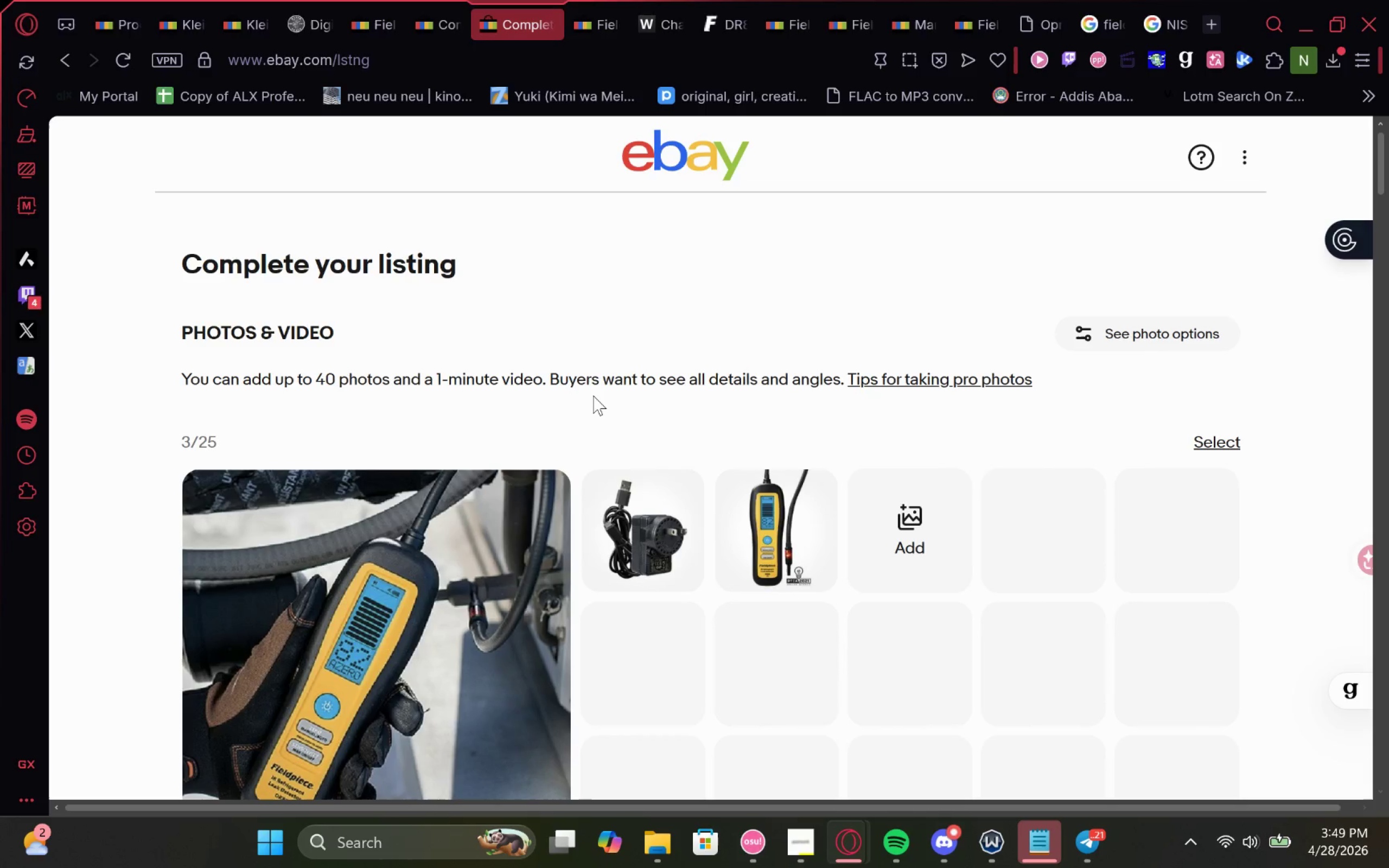 
scroll: coordinate [638, 446], scroll_direction: down, amount: 12.0
 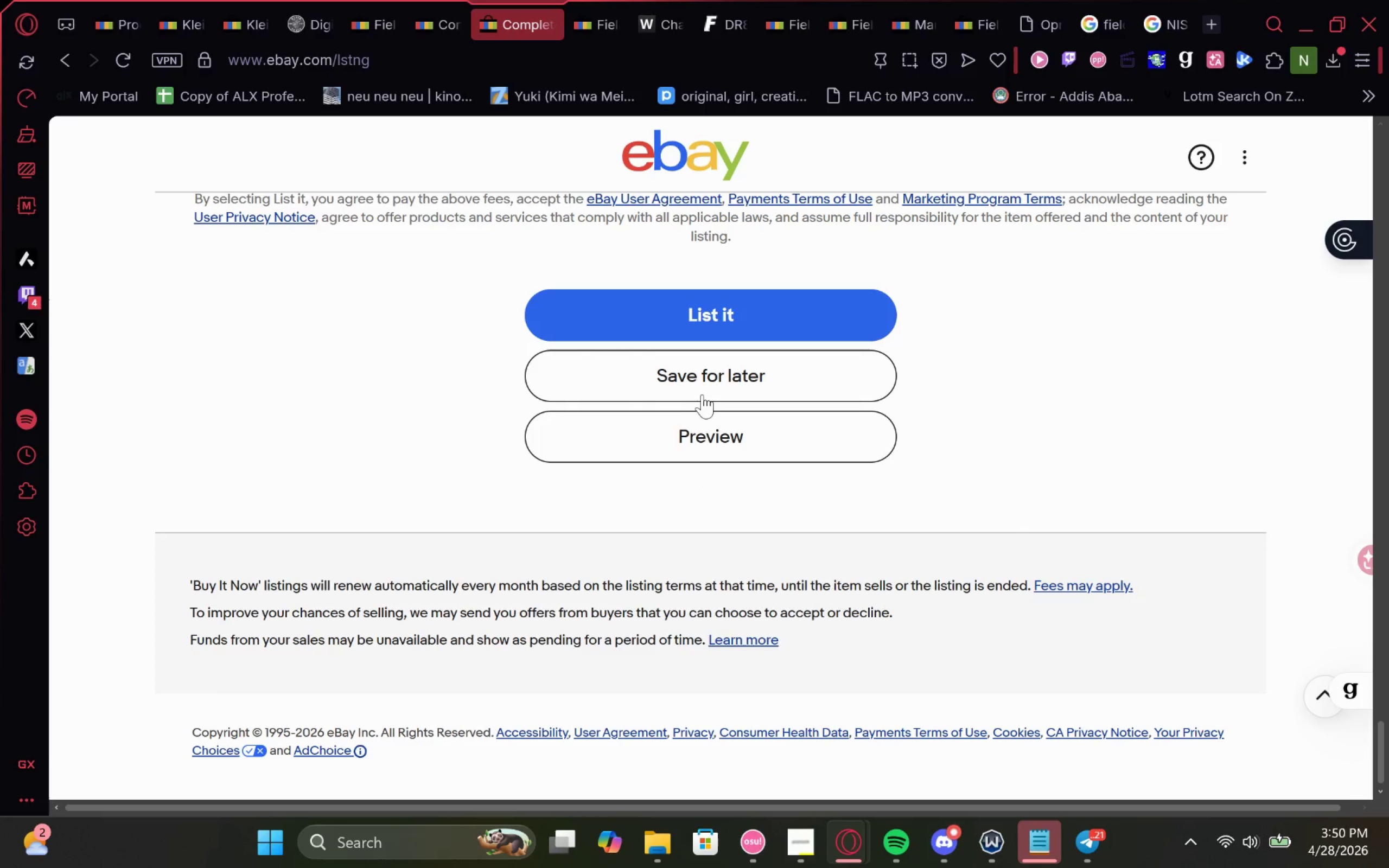 
left_click([709, 390])
 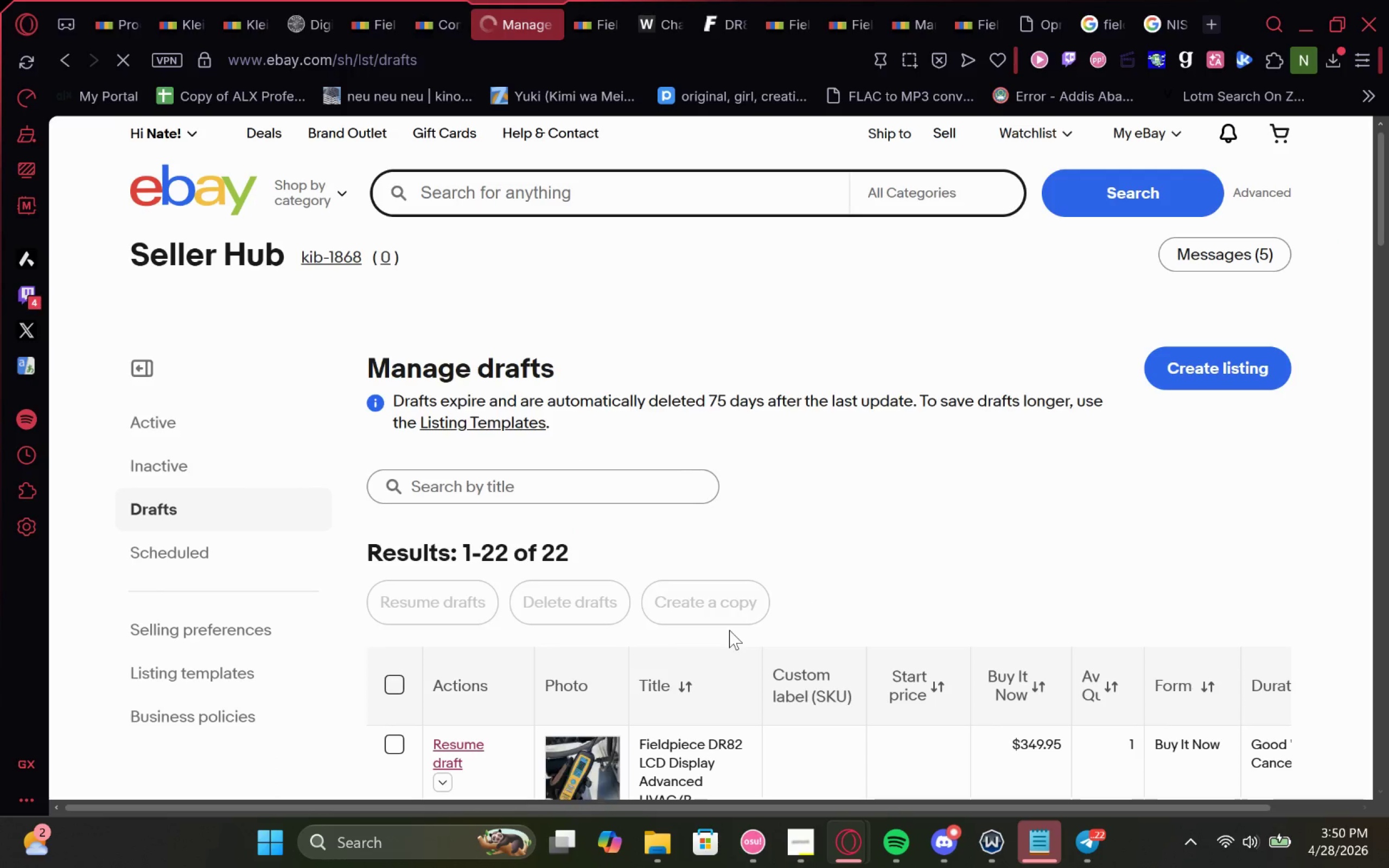 
scroll: coordinate [729, 623], scroll_direction: down, amount: 1.0
 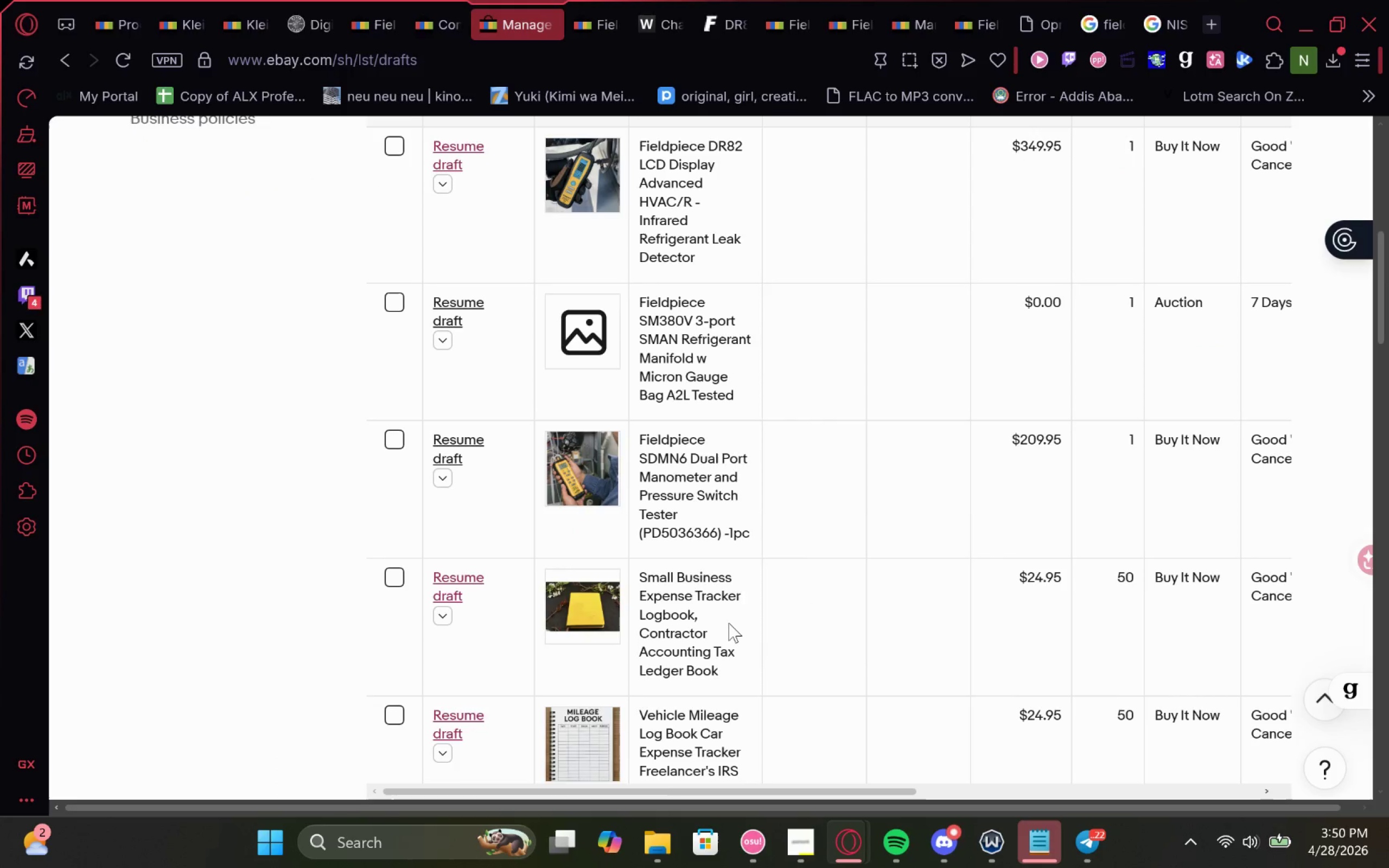 
scroll: coordinate [729, 623], scroll_direction: none, amount: 0.0
 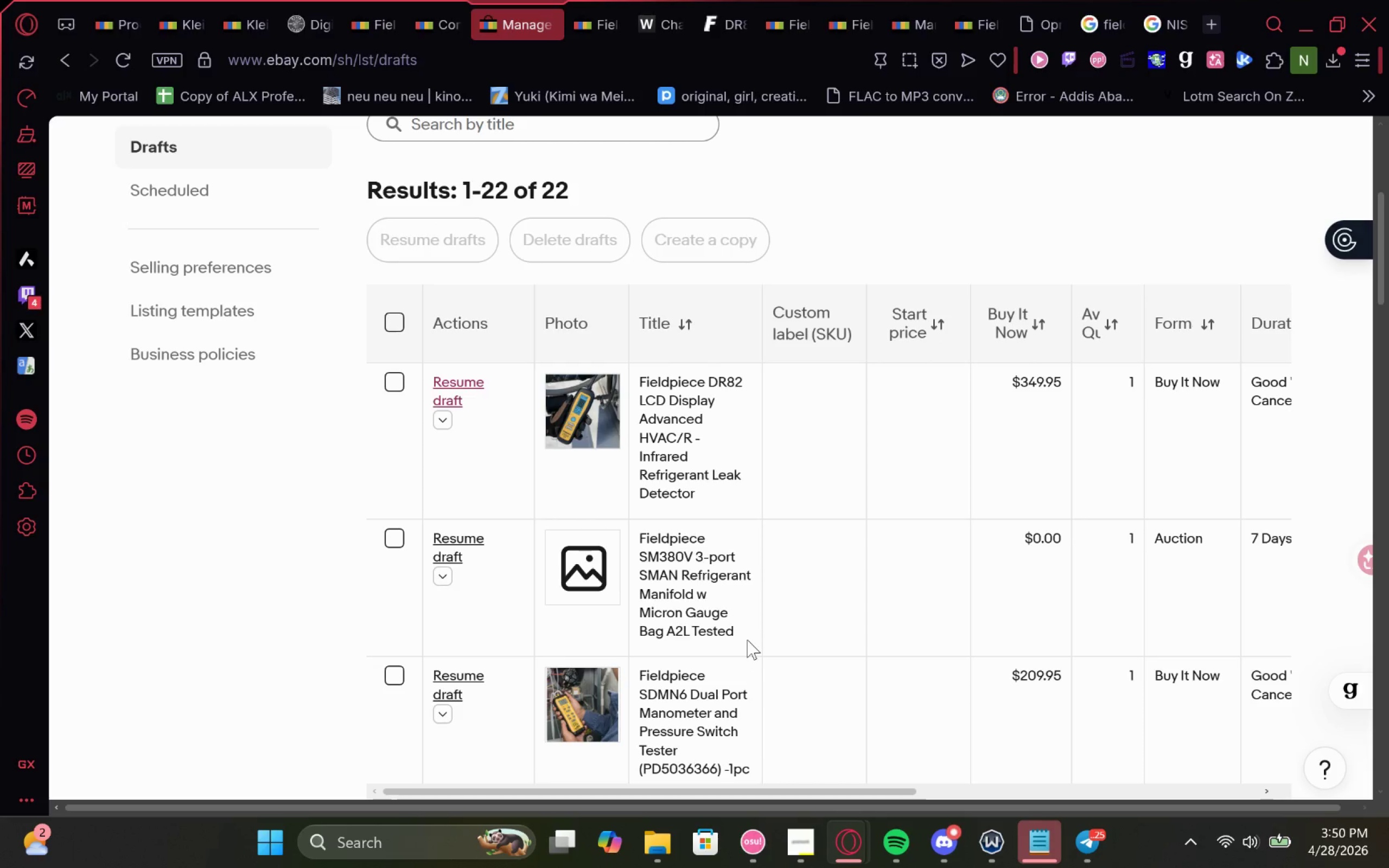 
wait(14.03)
 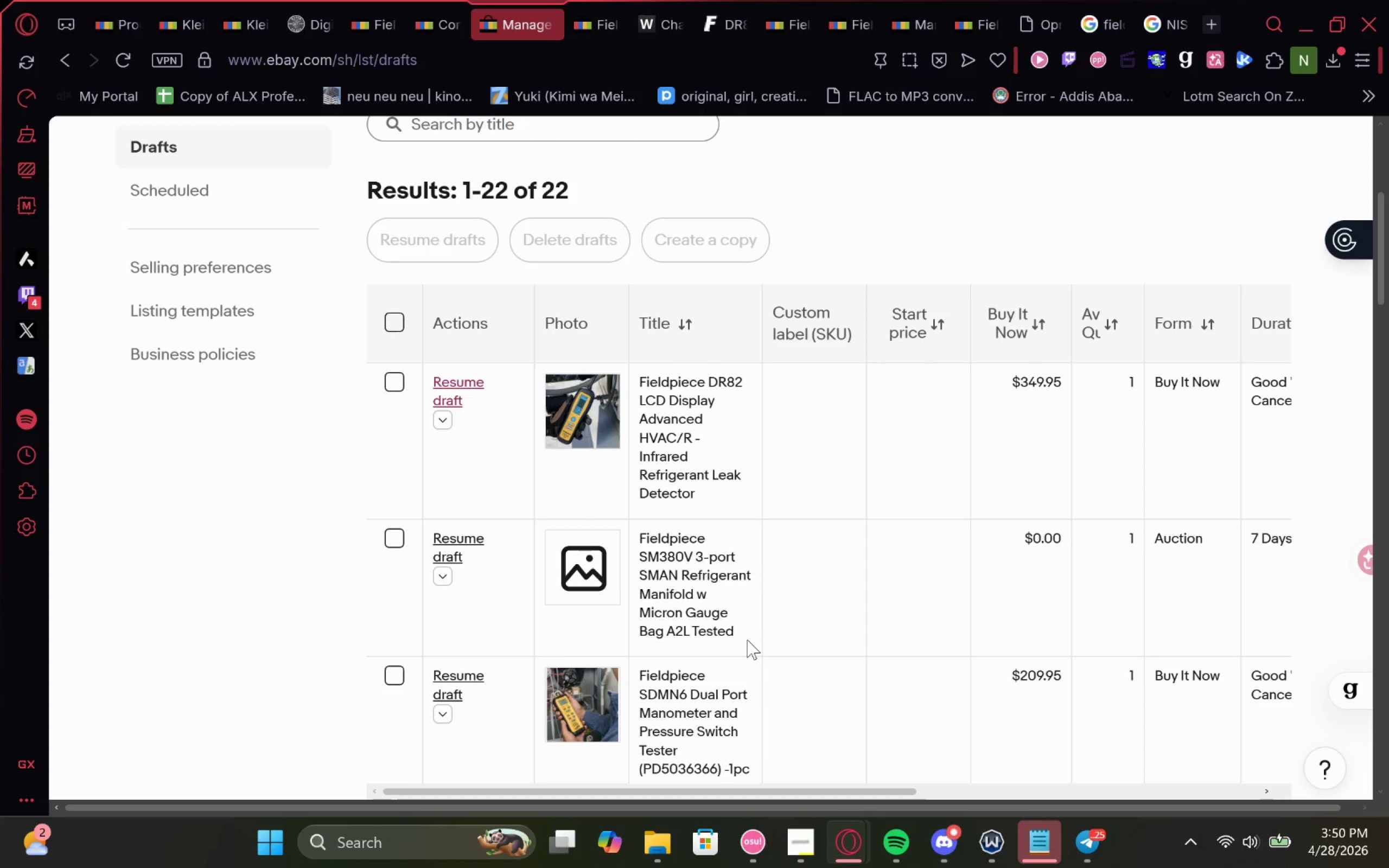 
double_click([677, 563])
 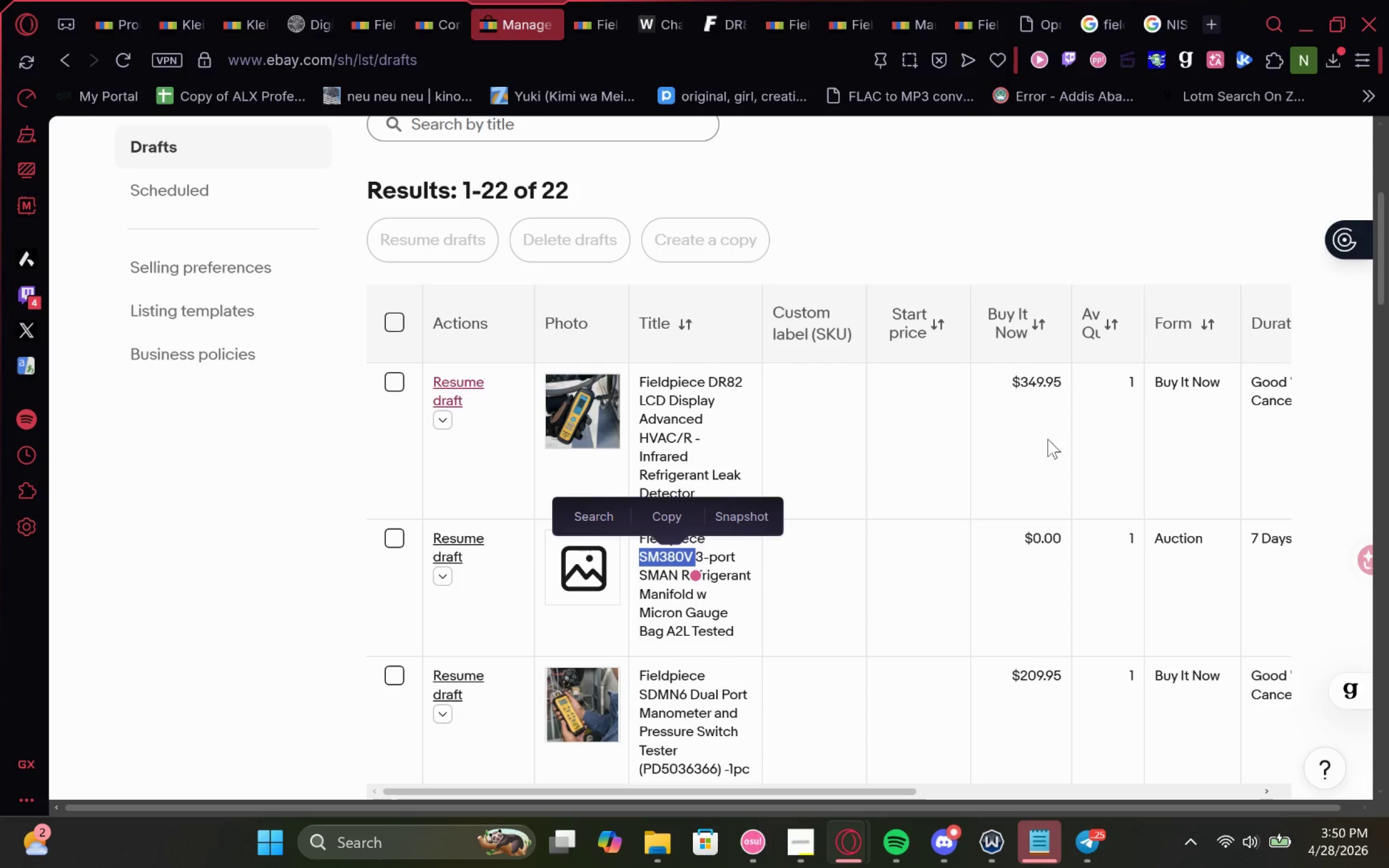 
key(Control+C)
 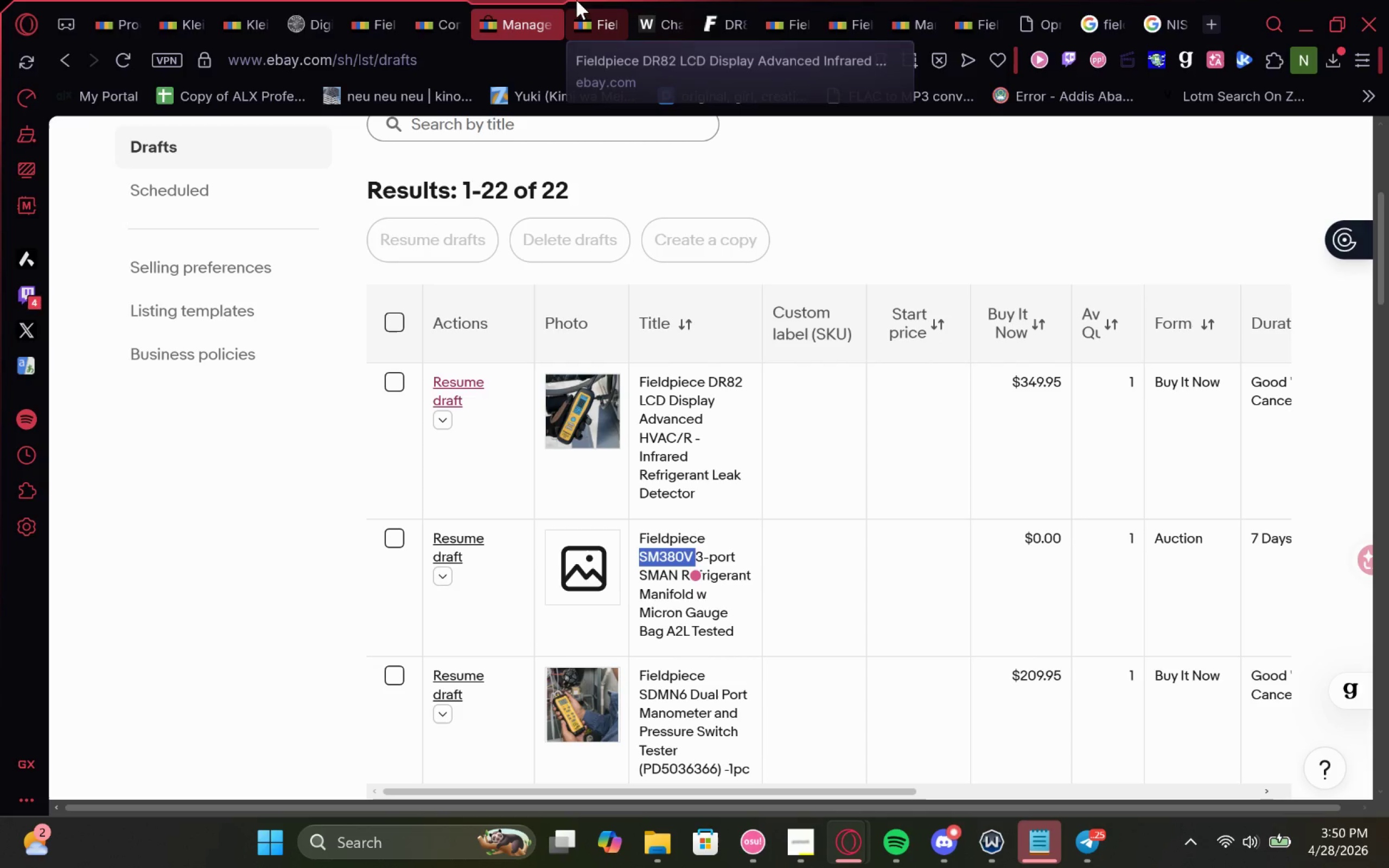 
left_click([576, 0])
 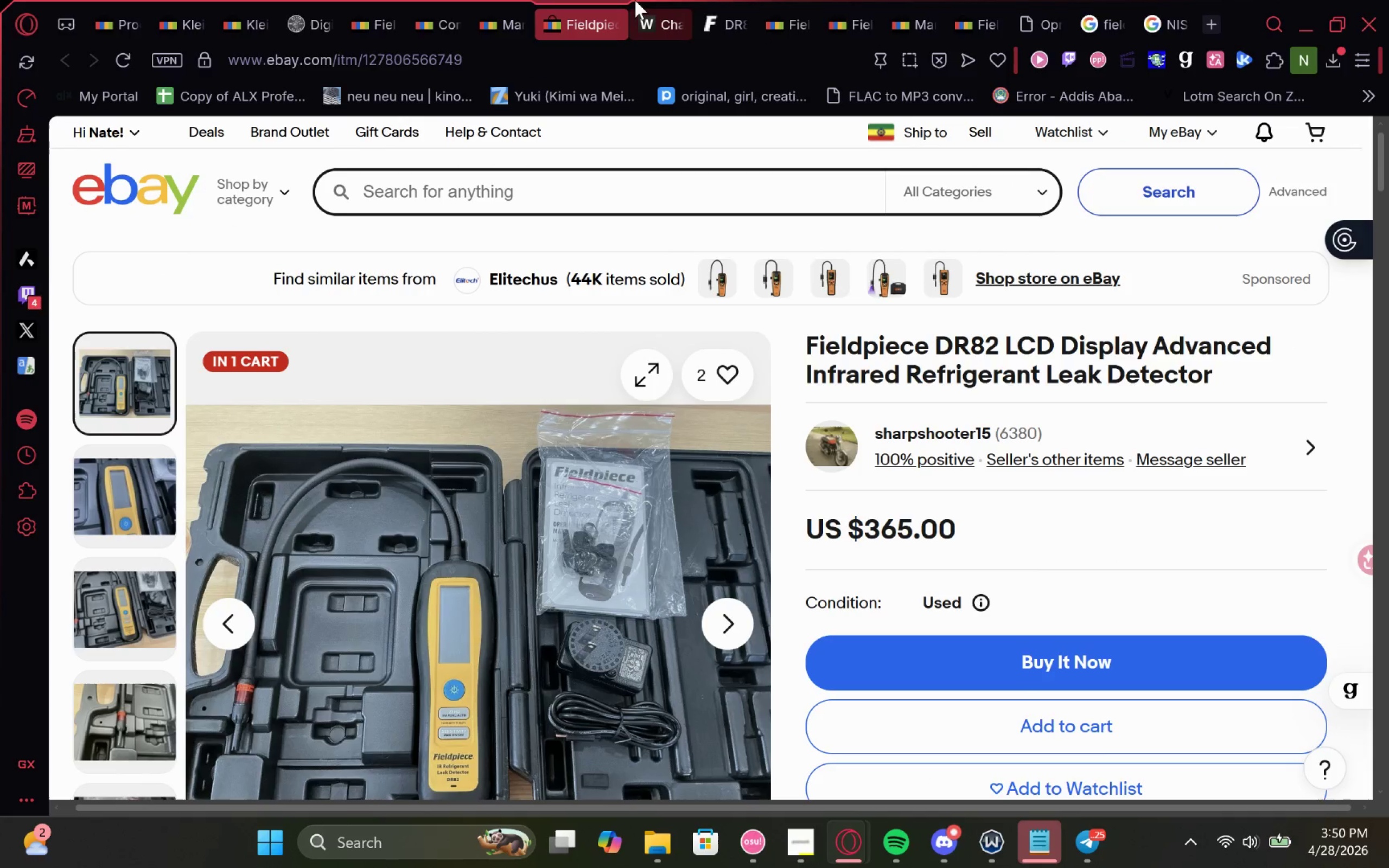 
left_click([614, 27])
 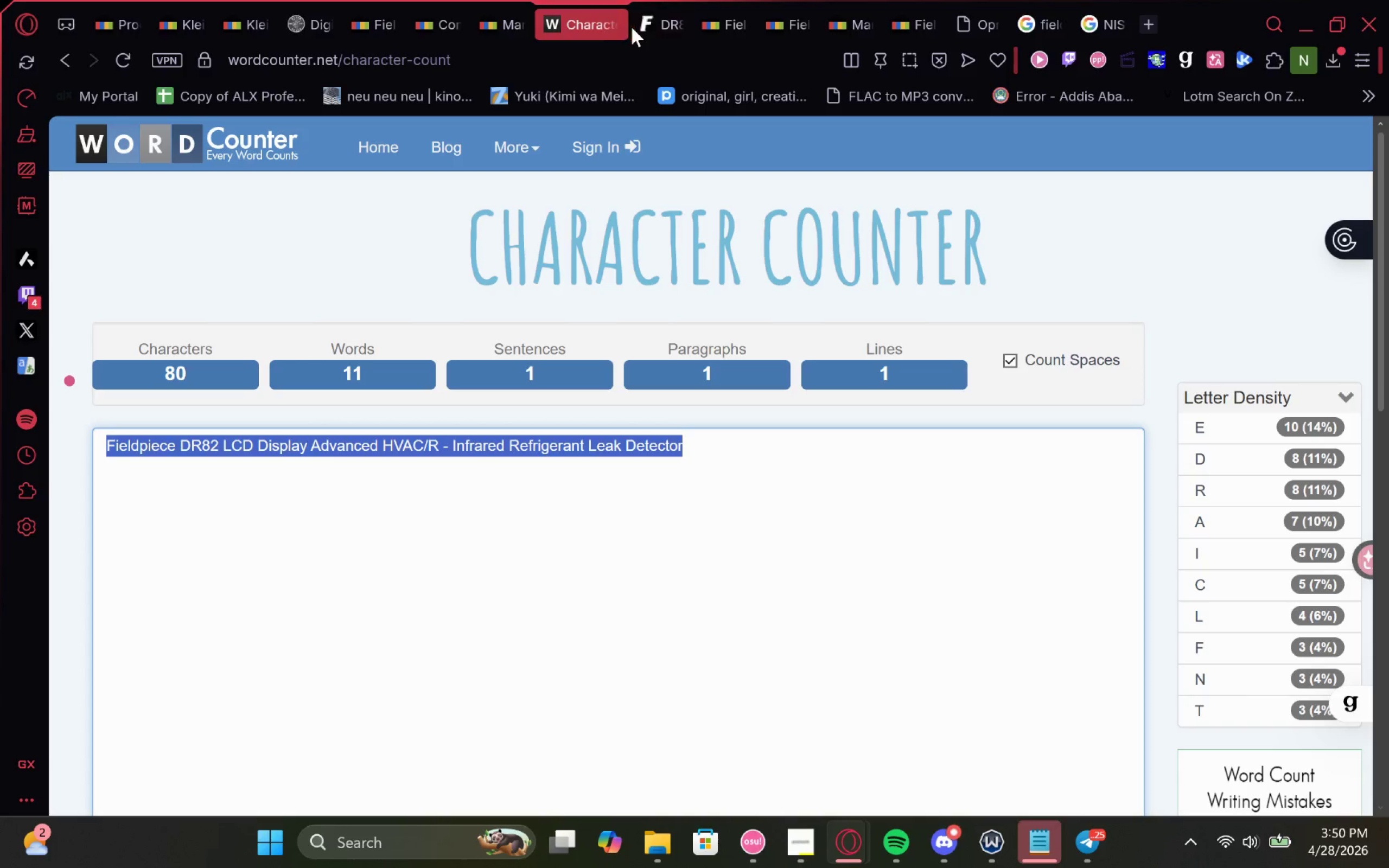 
left_click([647, 24])
 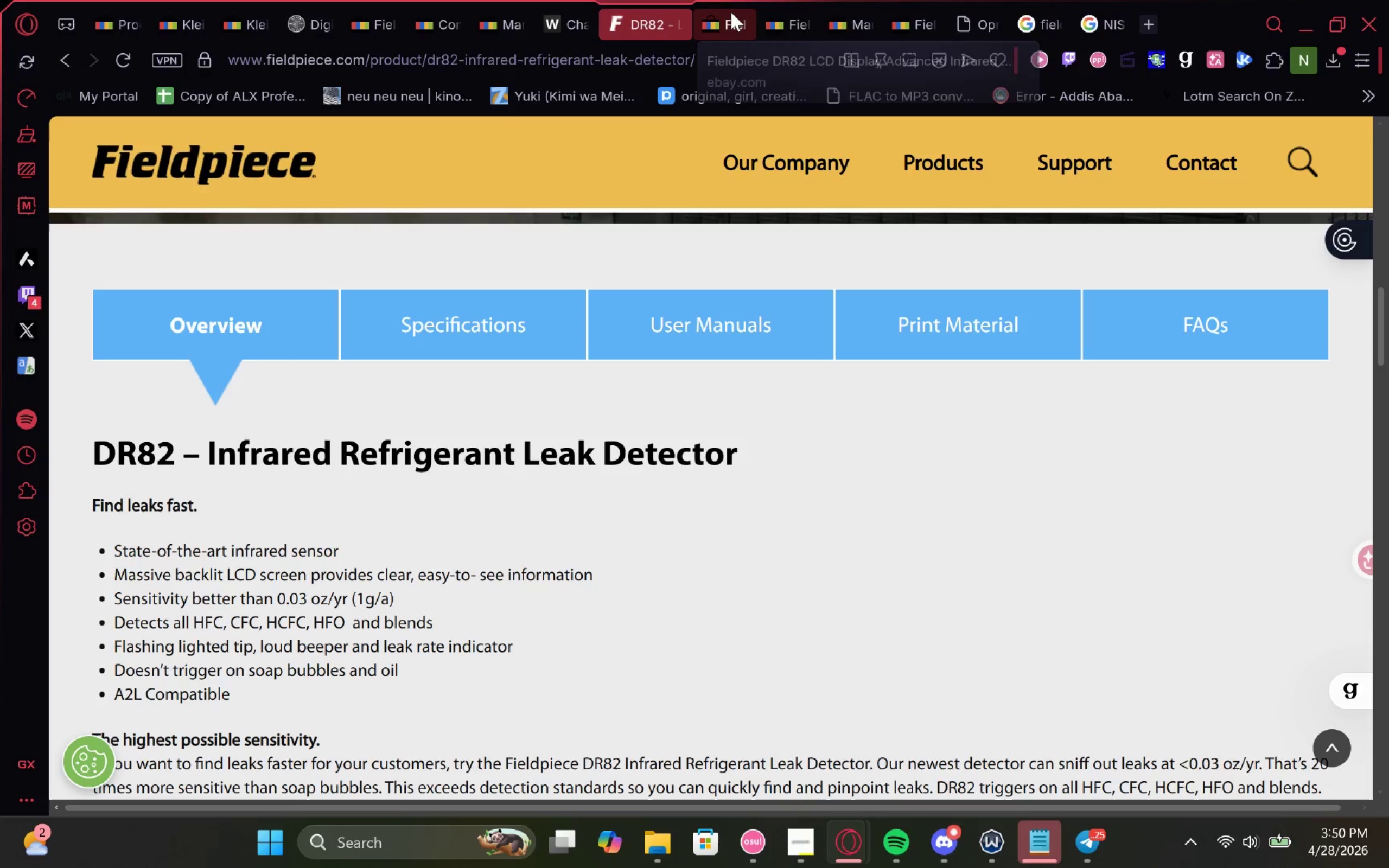 
left_click([731, 12])
 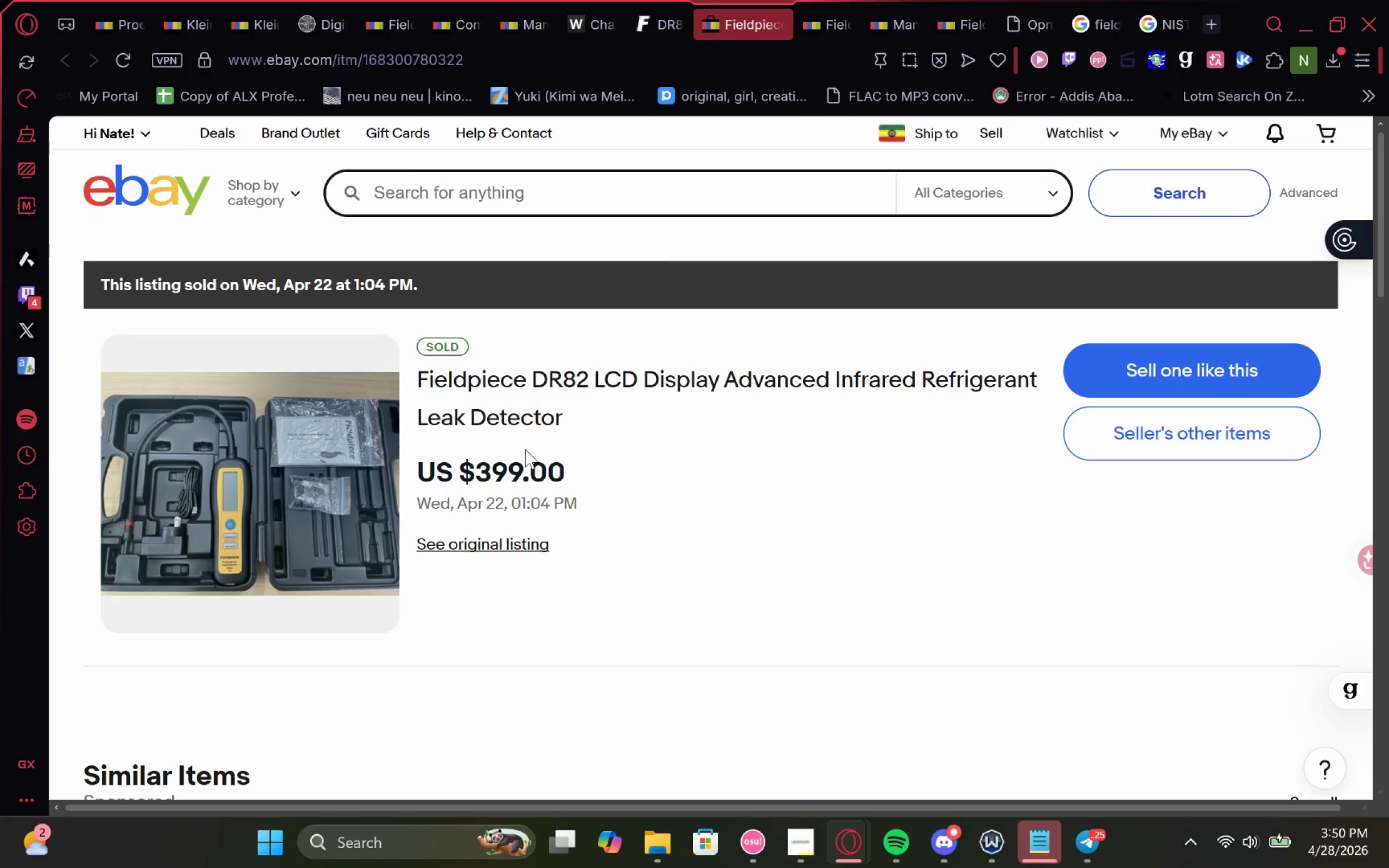 
left_click([812, 0])
 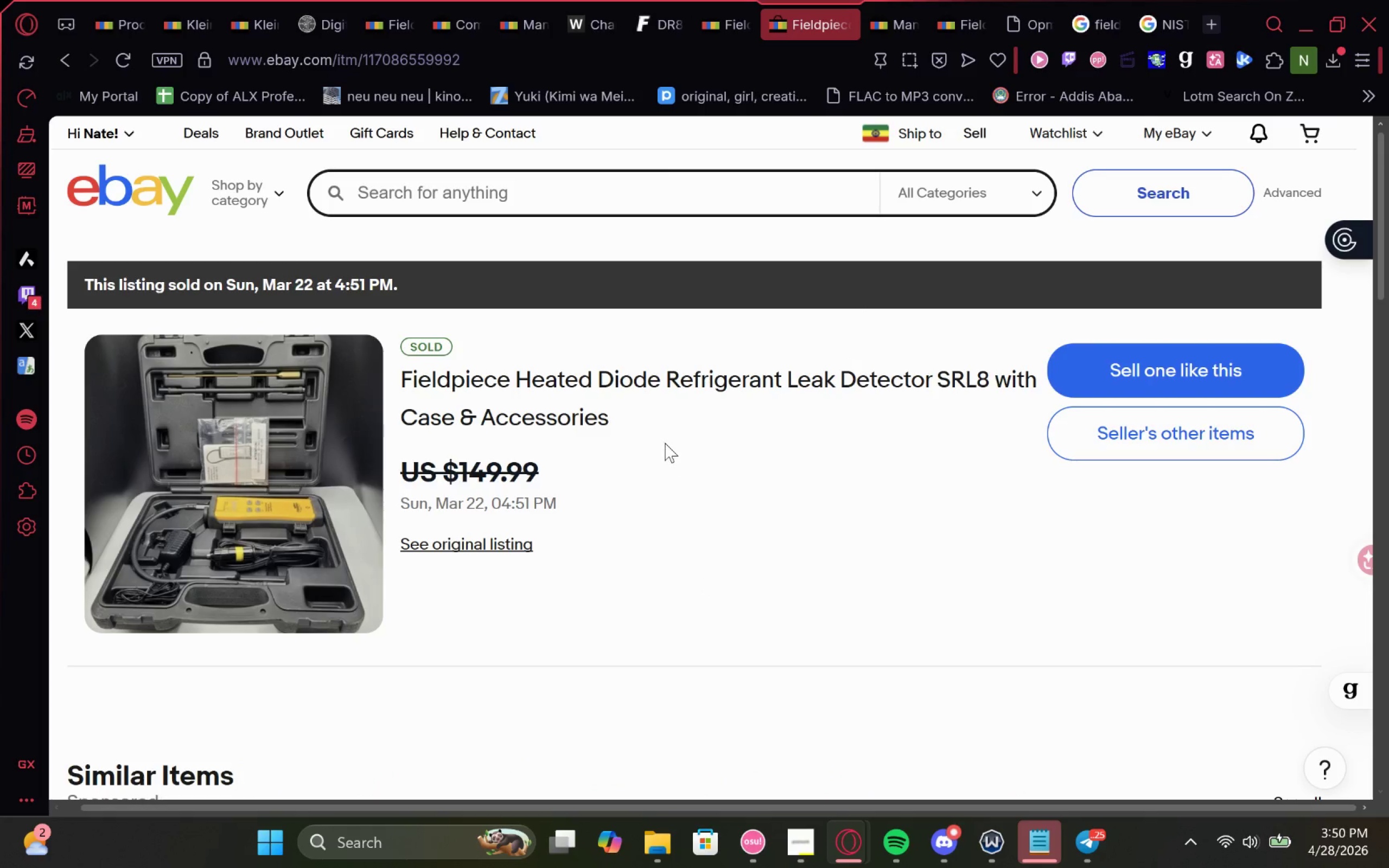 
left_click([863, 0])
 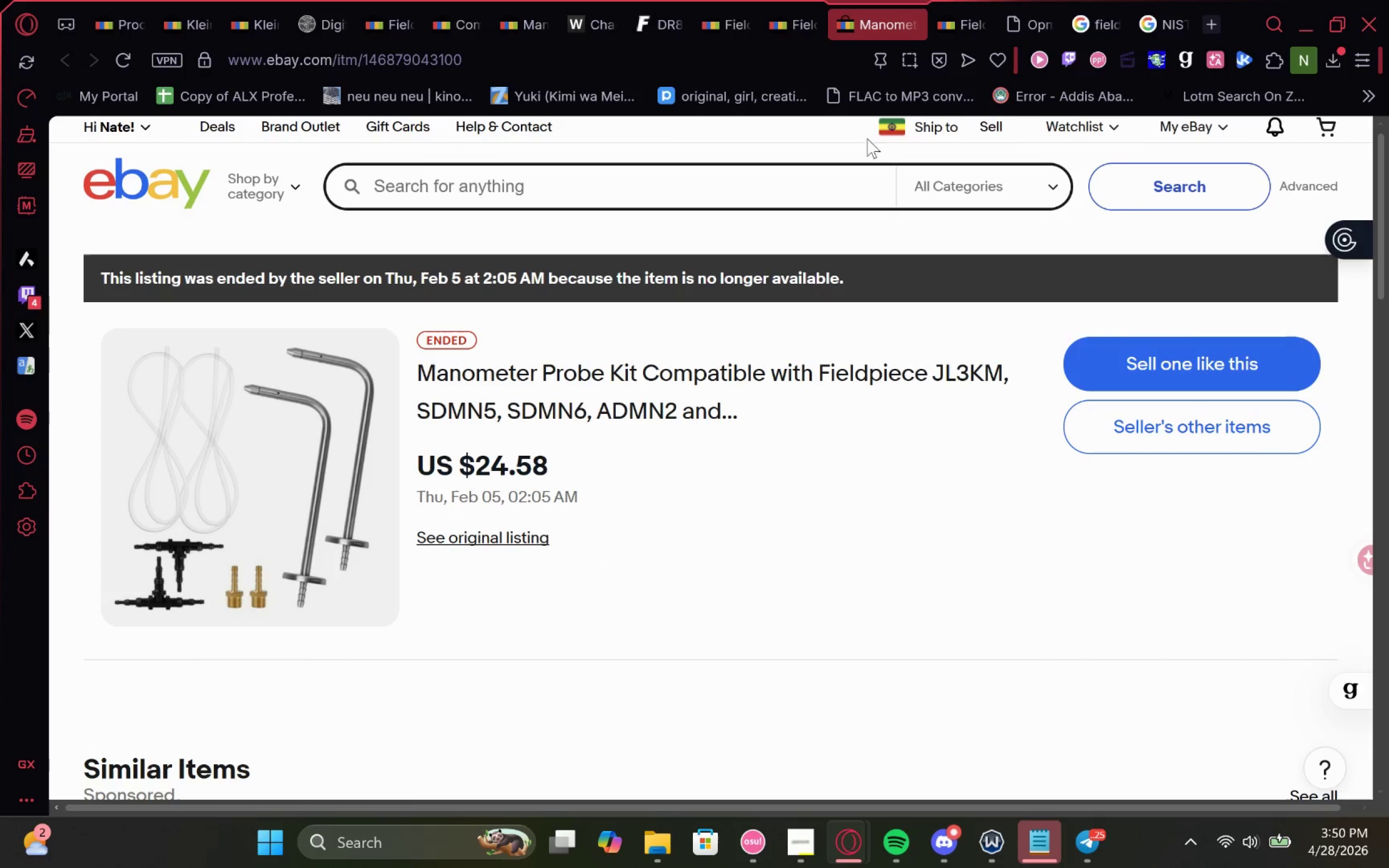 
left_click([908, 25])
 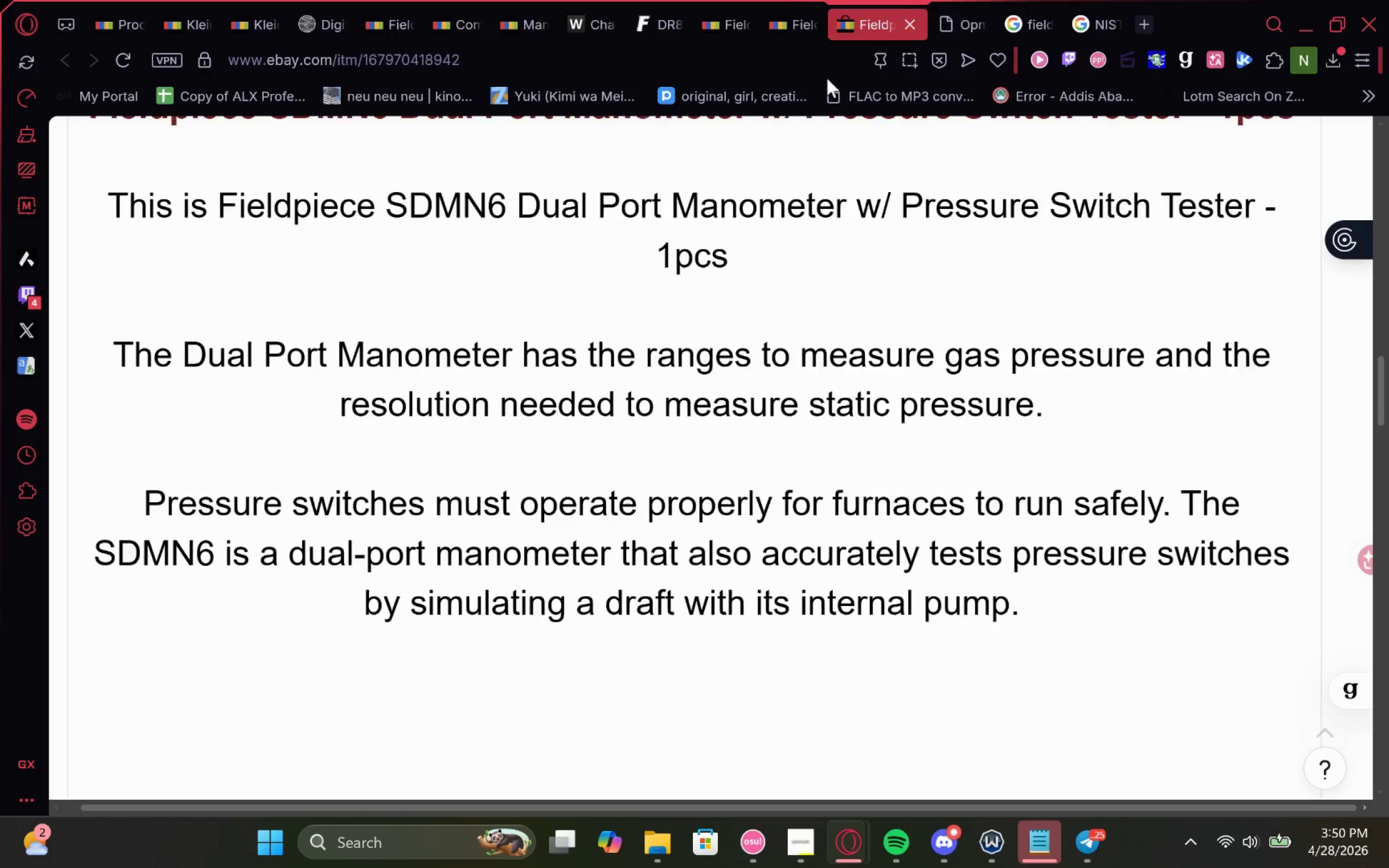 
mouse_move([709, 438])
 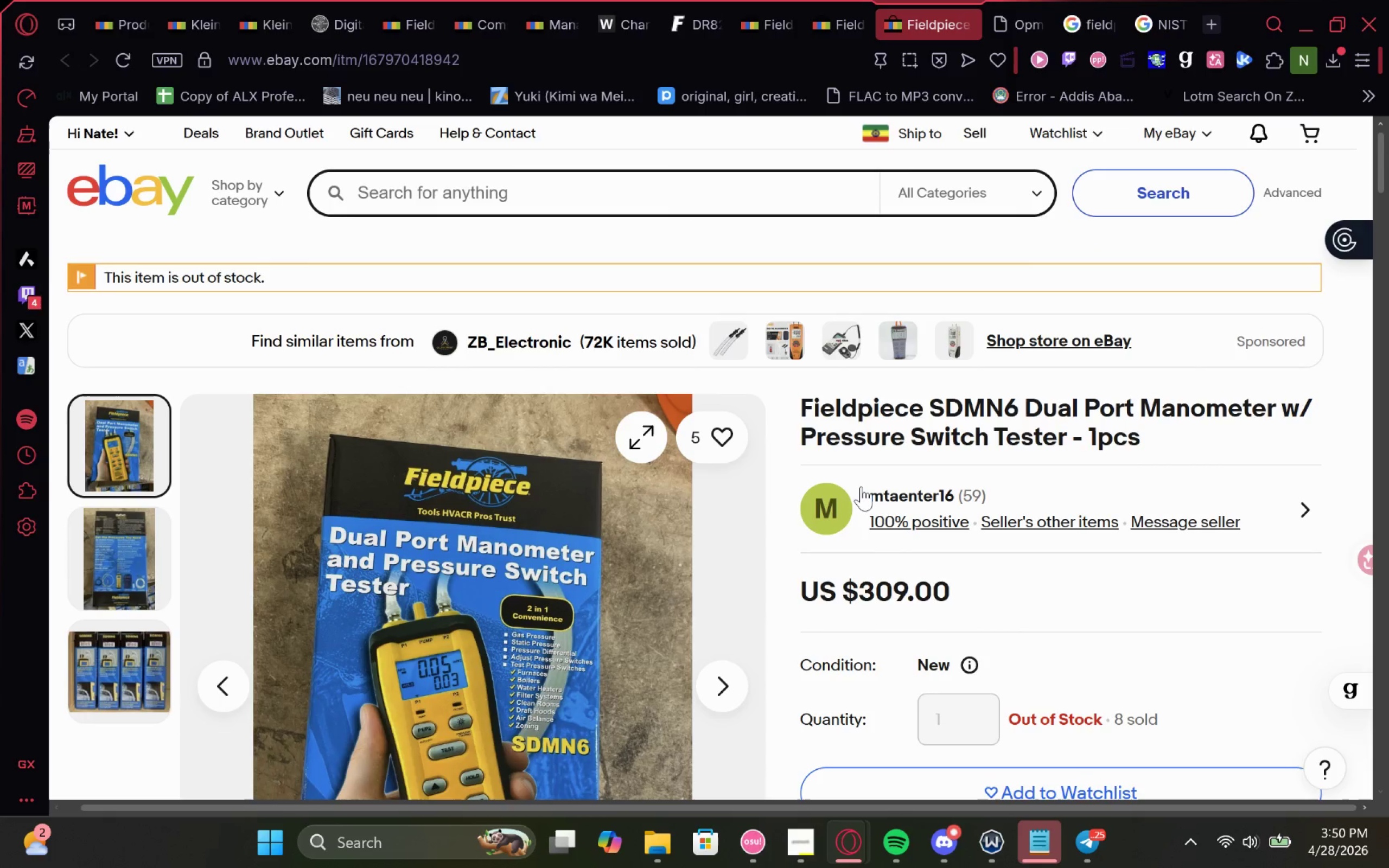 
wait(6.7)
 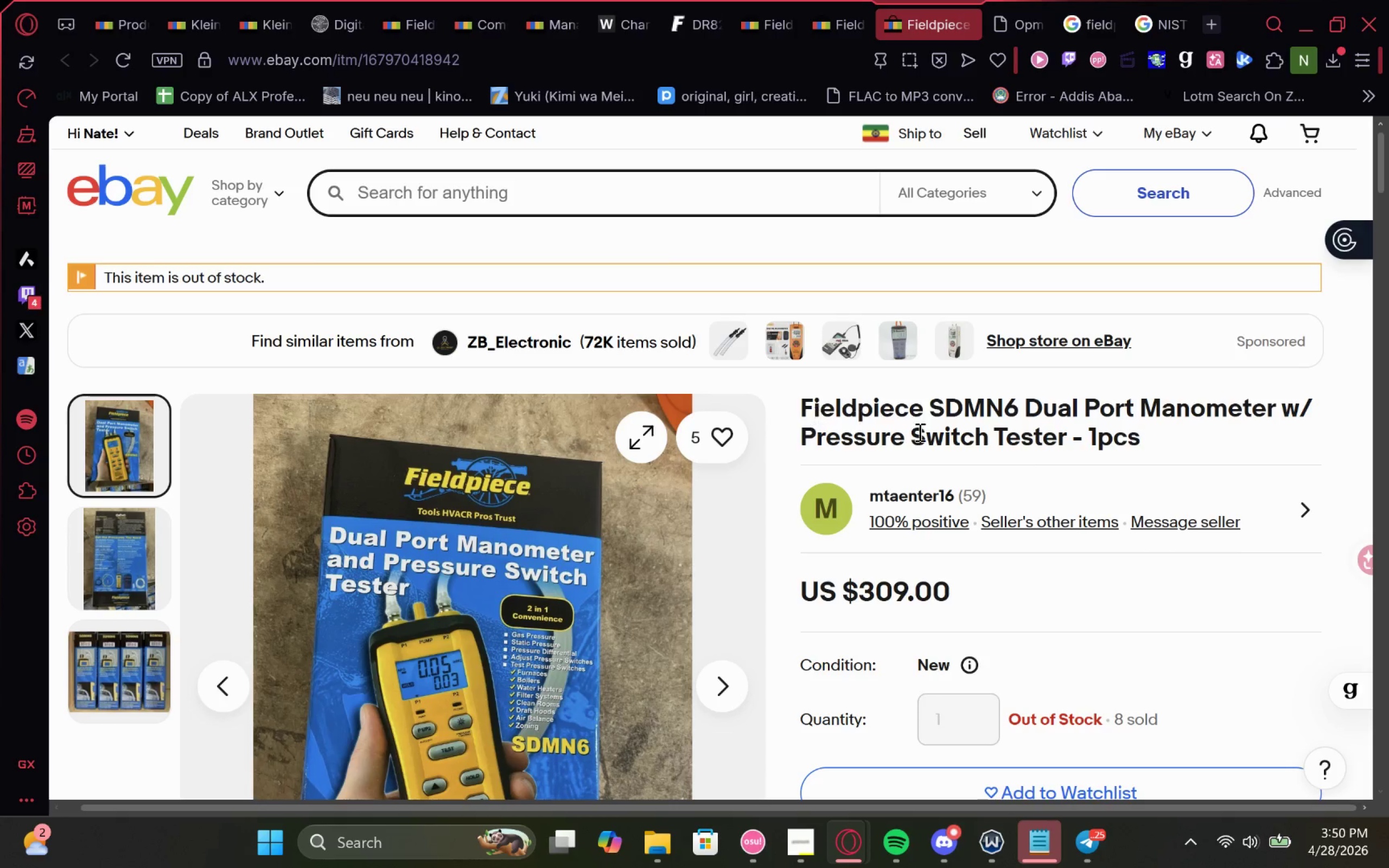 
left_click([1167, 15])
 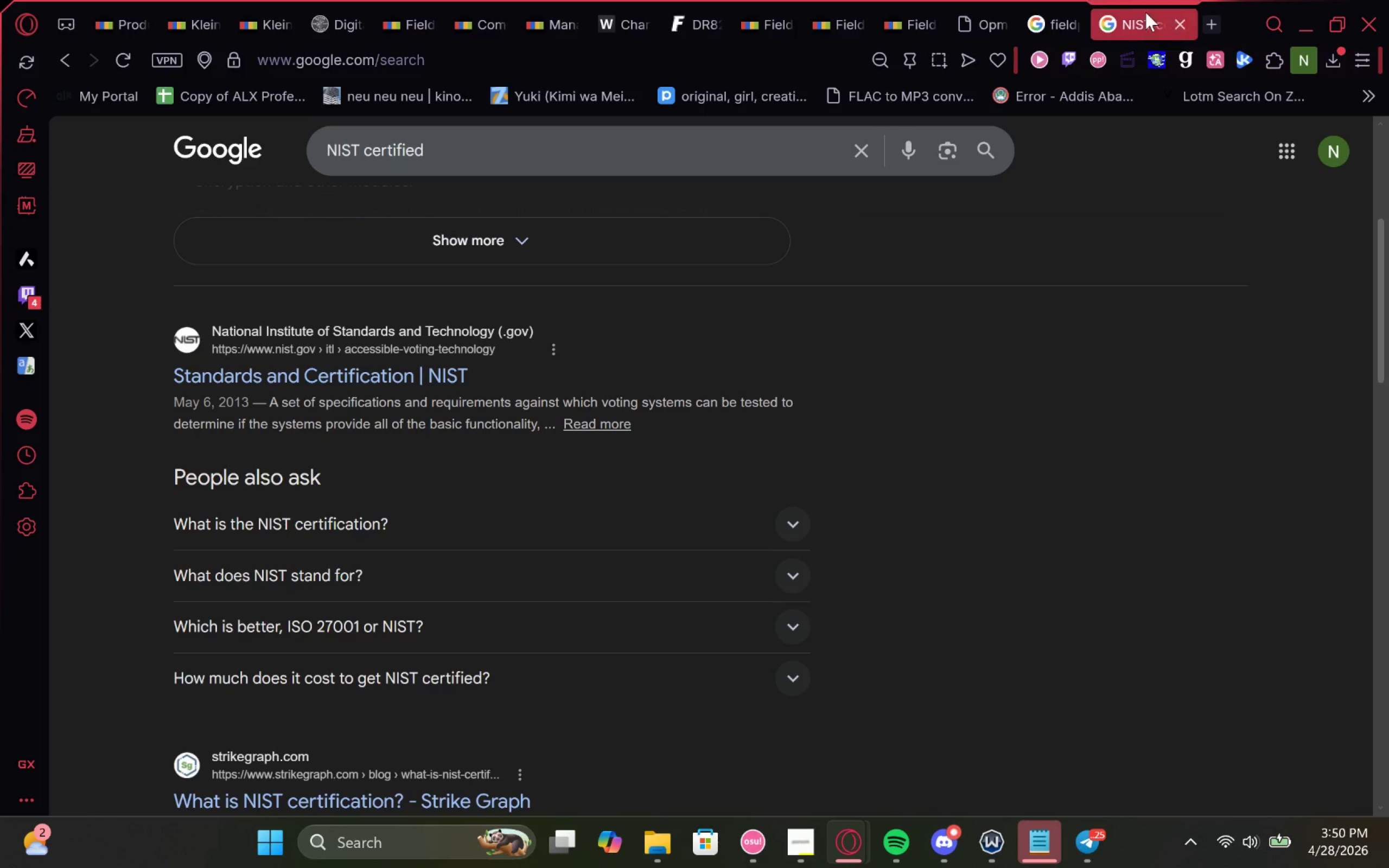 
left_click([1075, 0])
 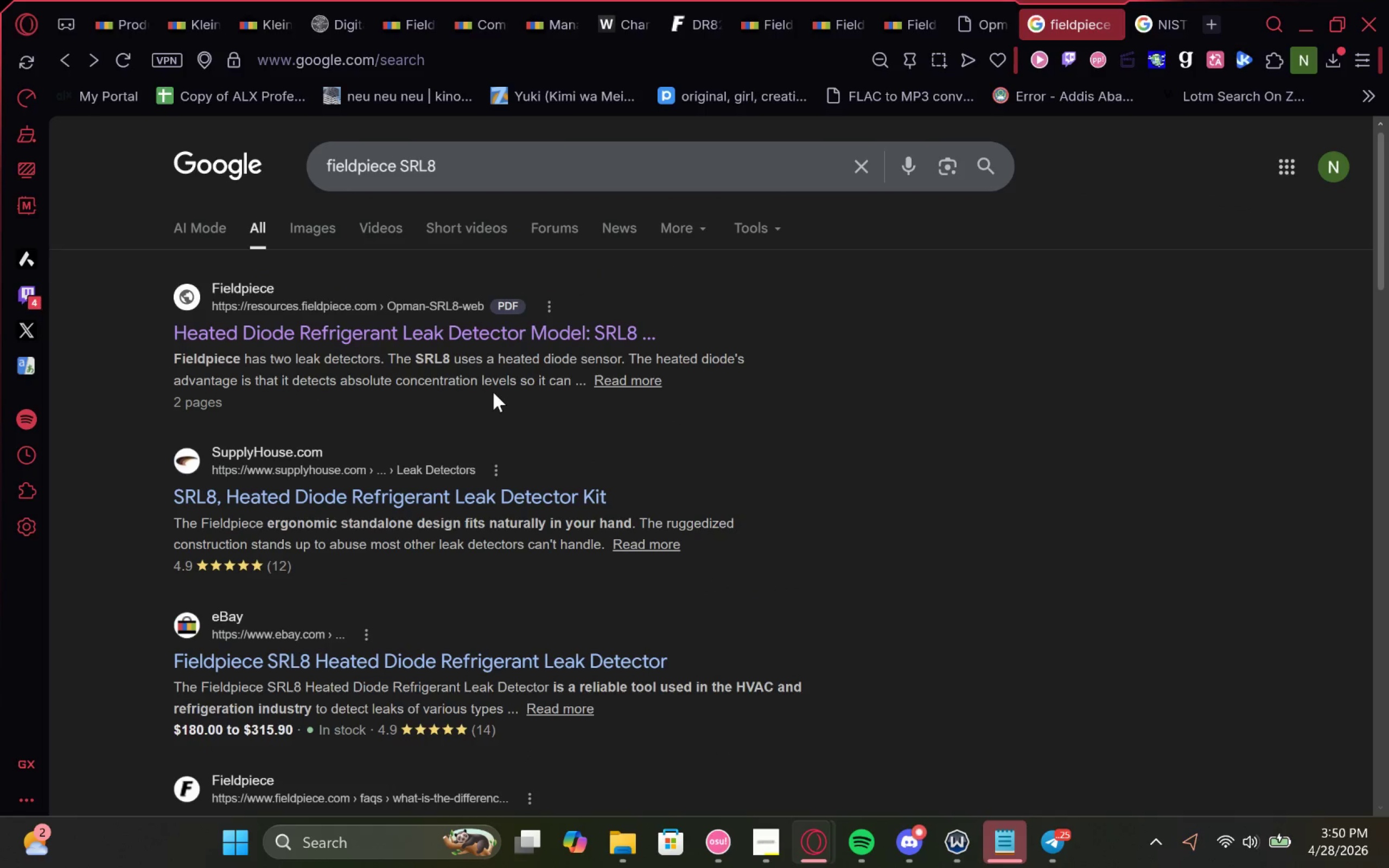 
left_click([528, 340])
 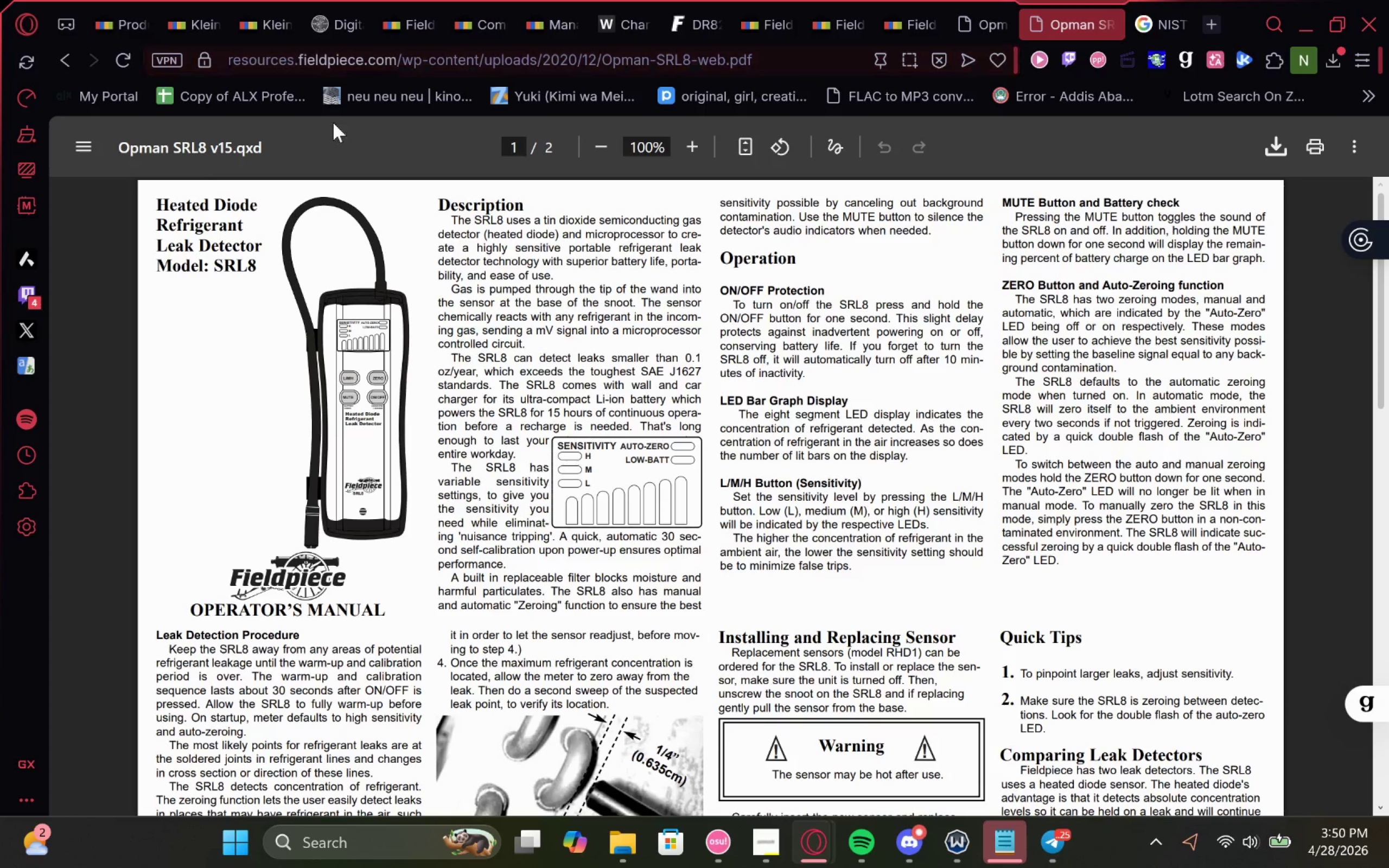 
left_click([61, 60])
 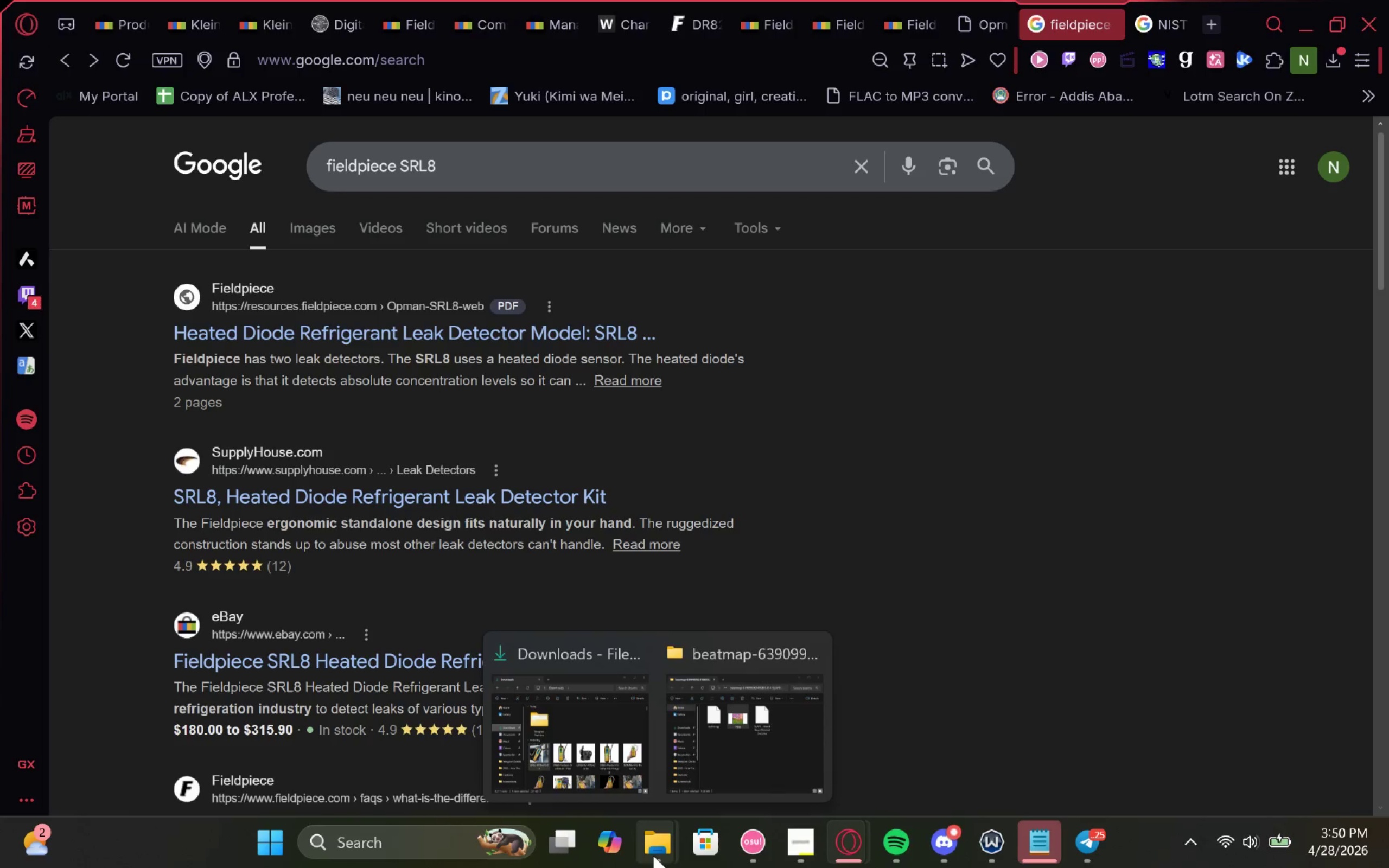 
left_click([514, 712])
 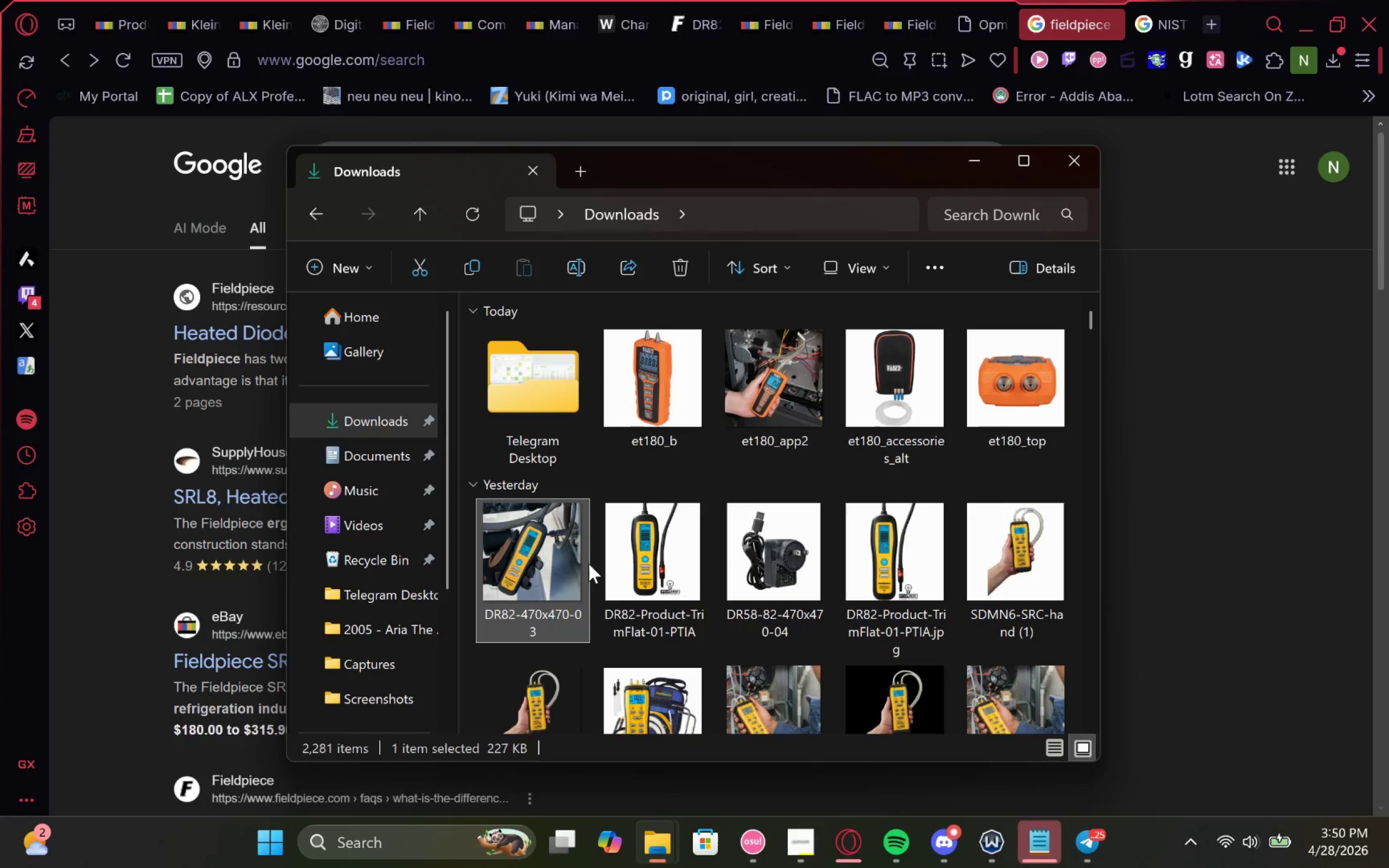 
mouse_move([638, 499])
 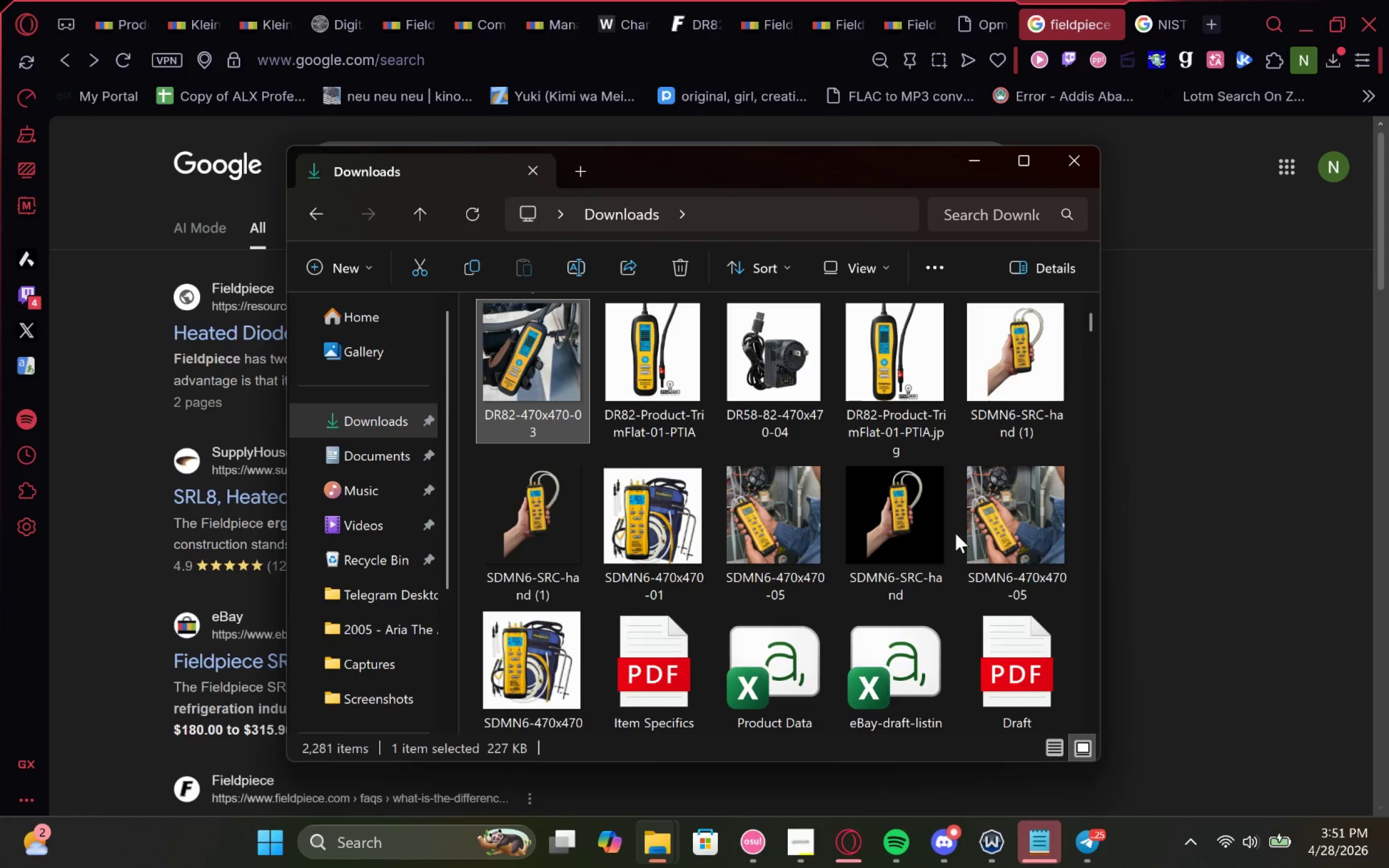 
mouse_move([679, 596])
 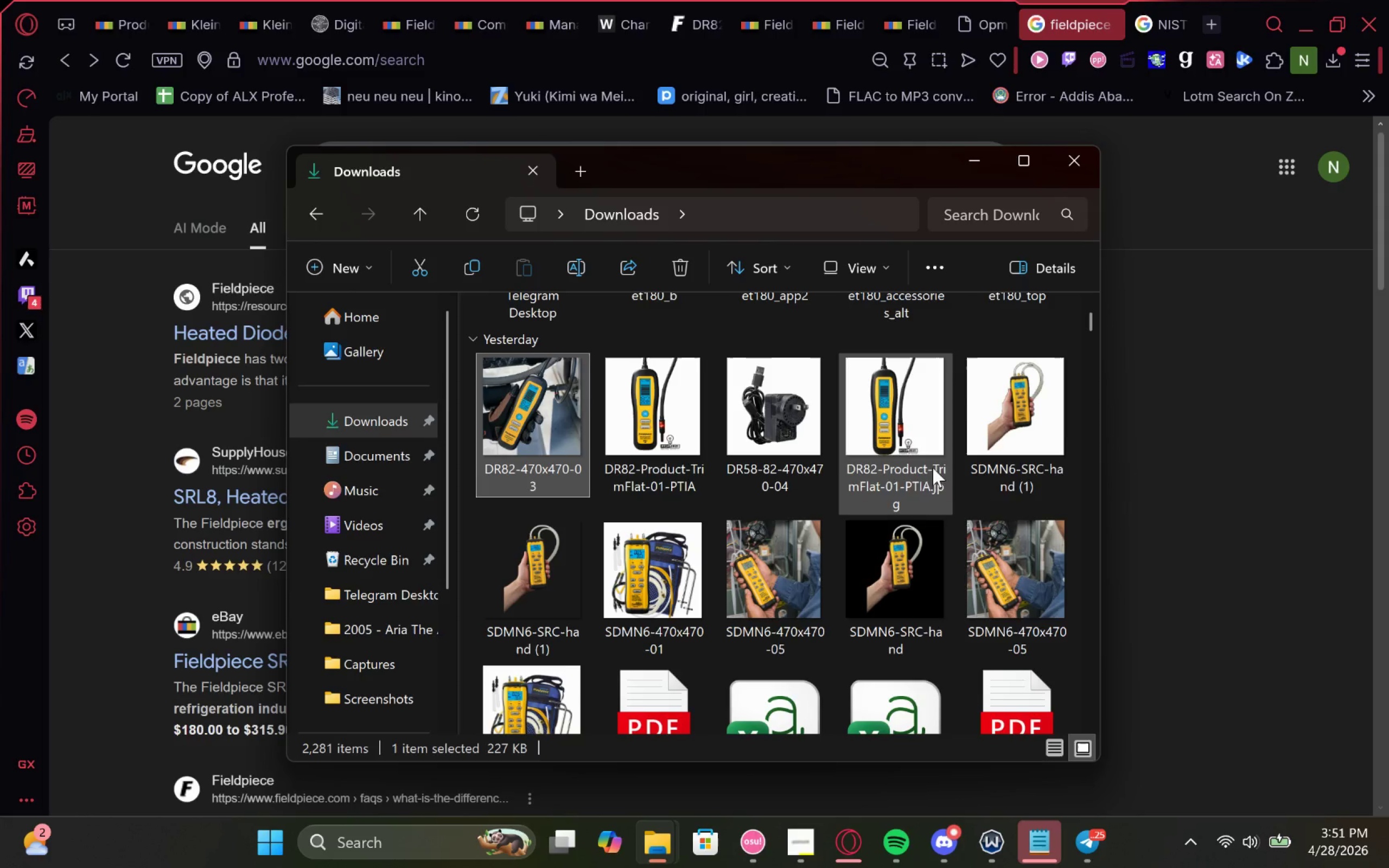 
wait(12.28)
 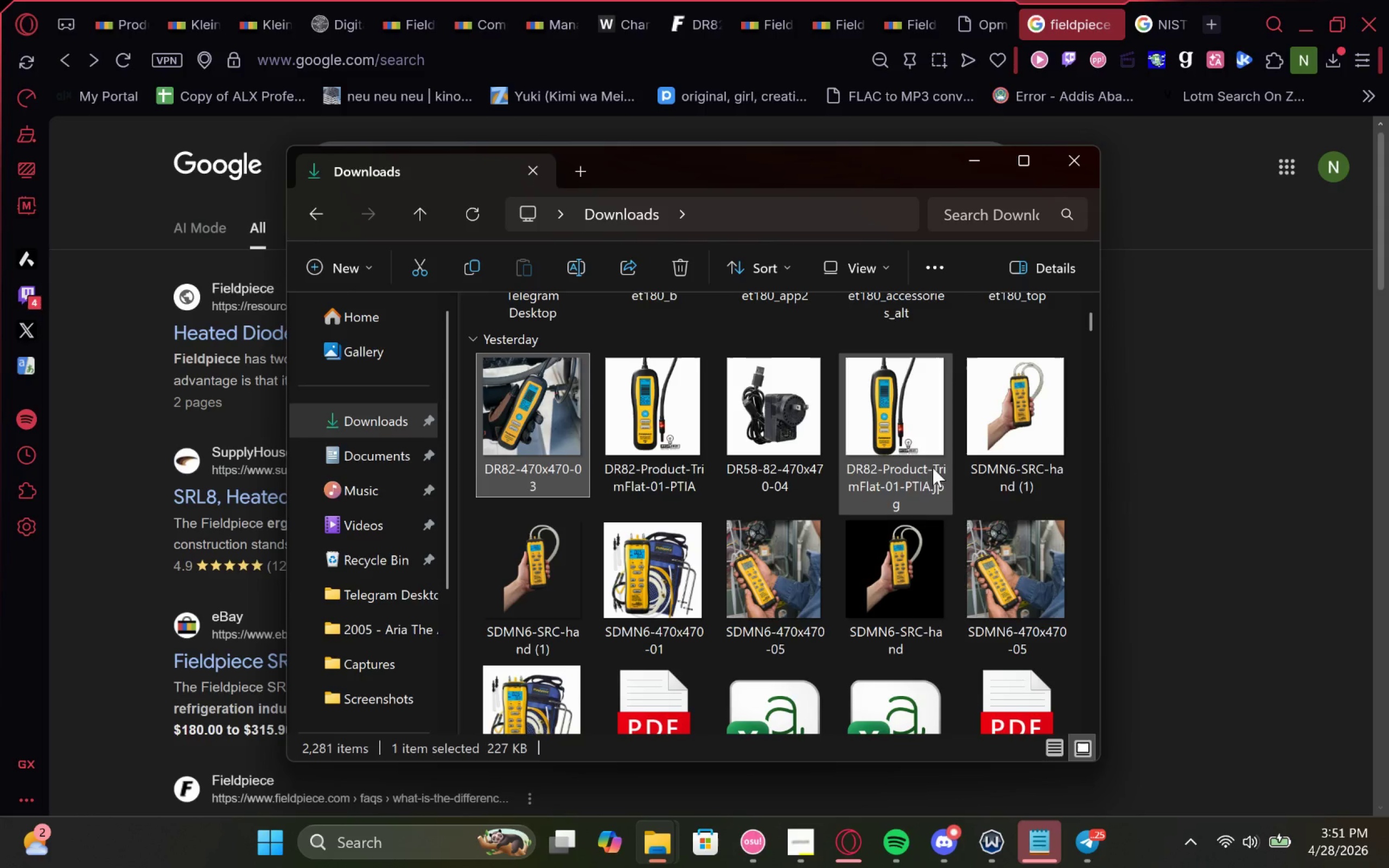 
mouse_move([825, 537])
 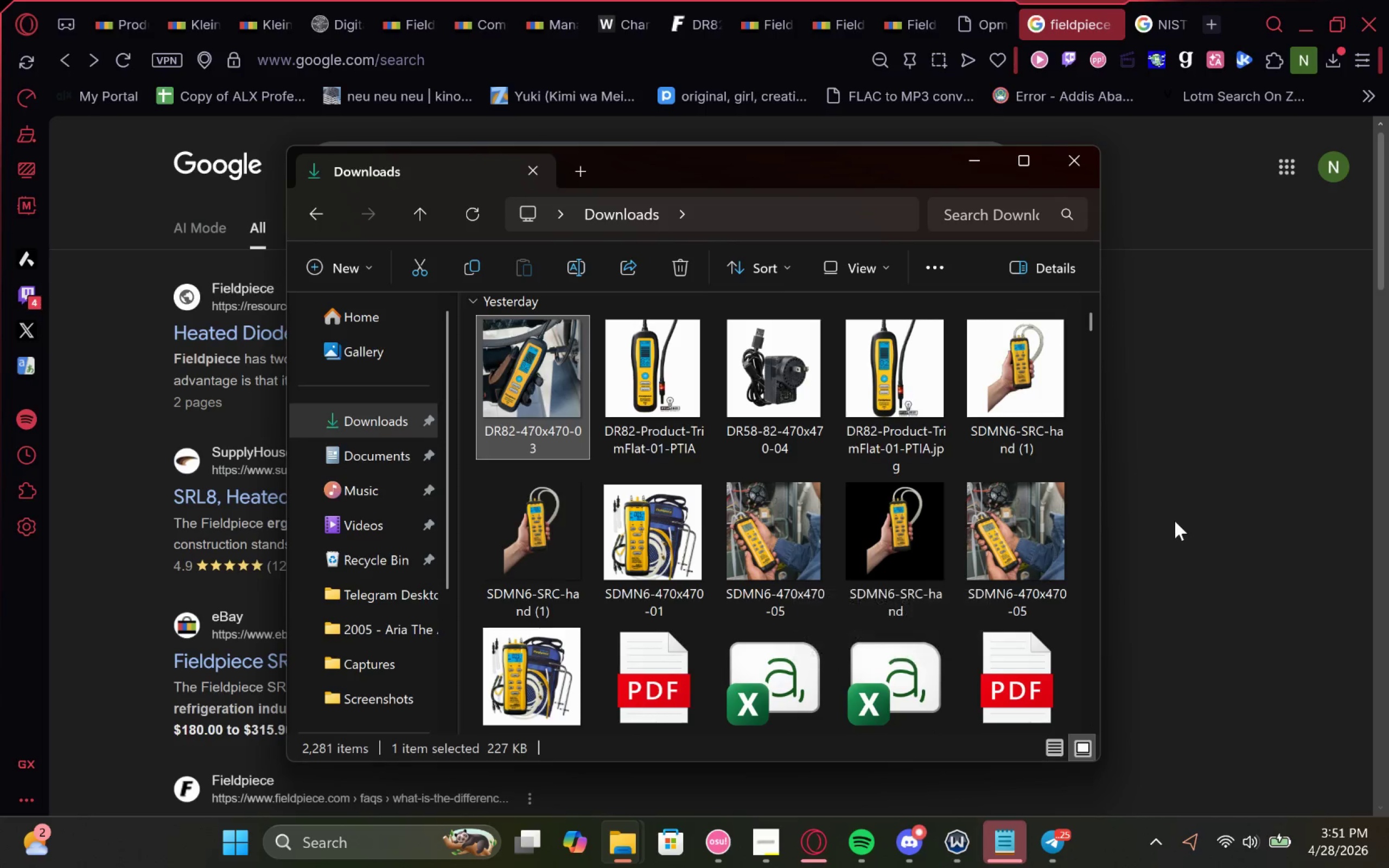 
left_click([1175, 521])
 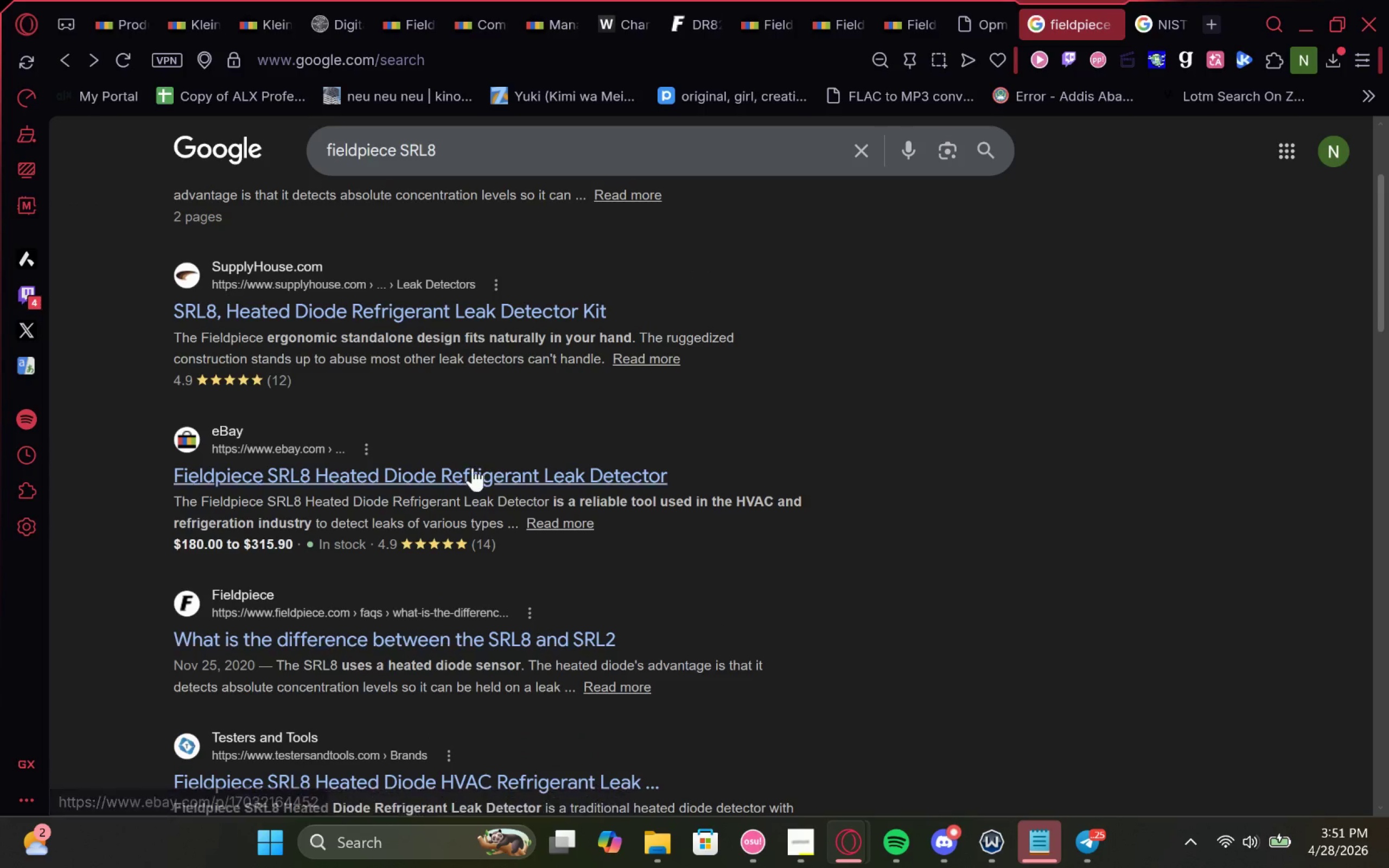 
wait(6.52)
 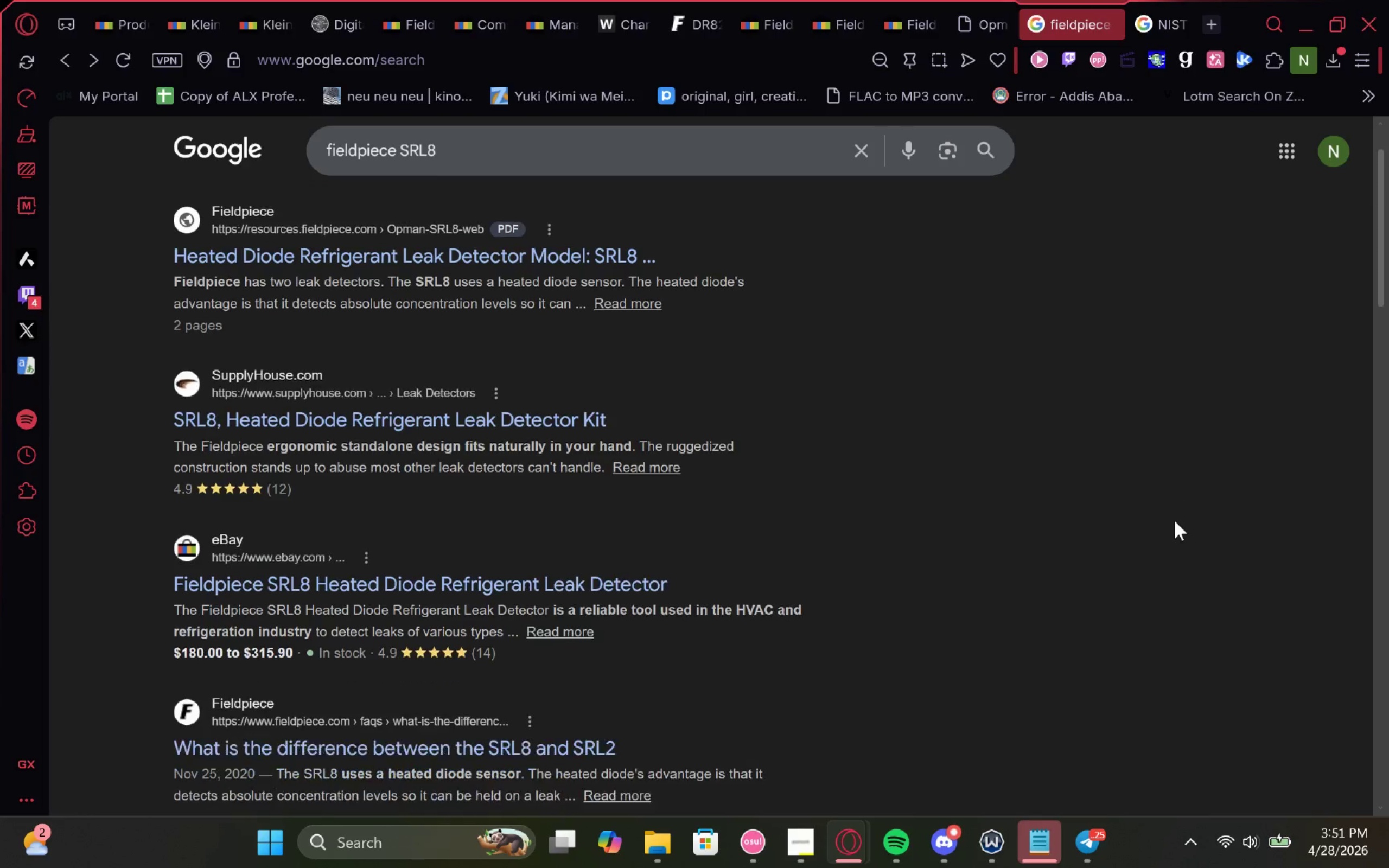 
left_click([496, 318])
 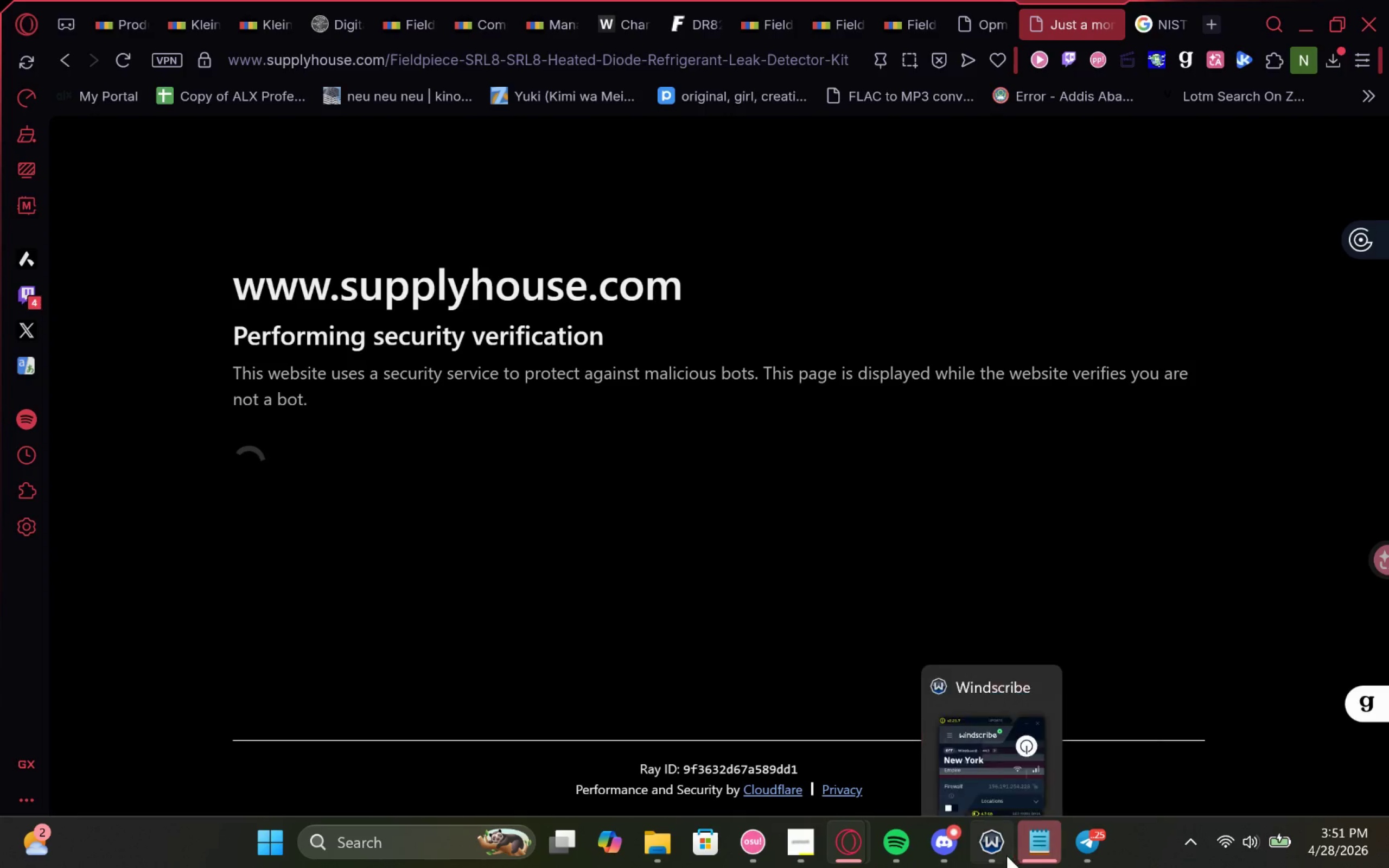 
left_click([893, 864])
 